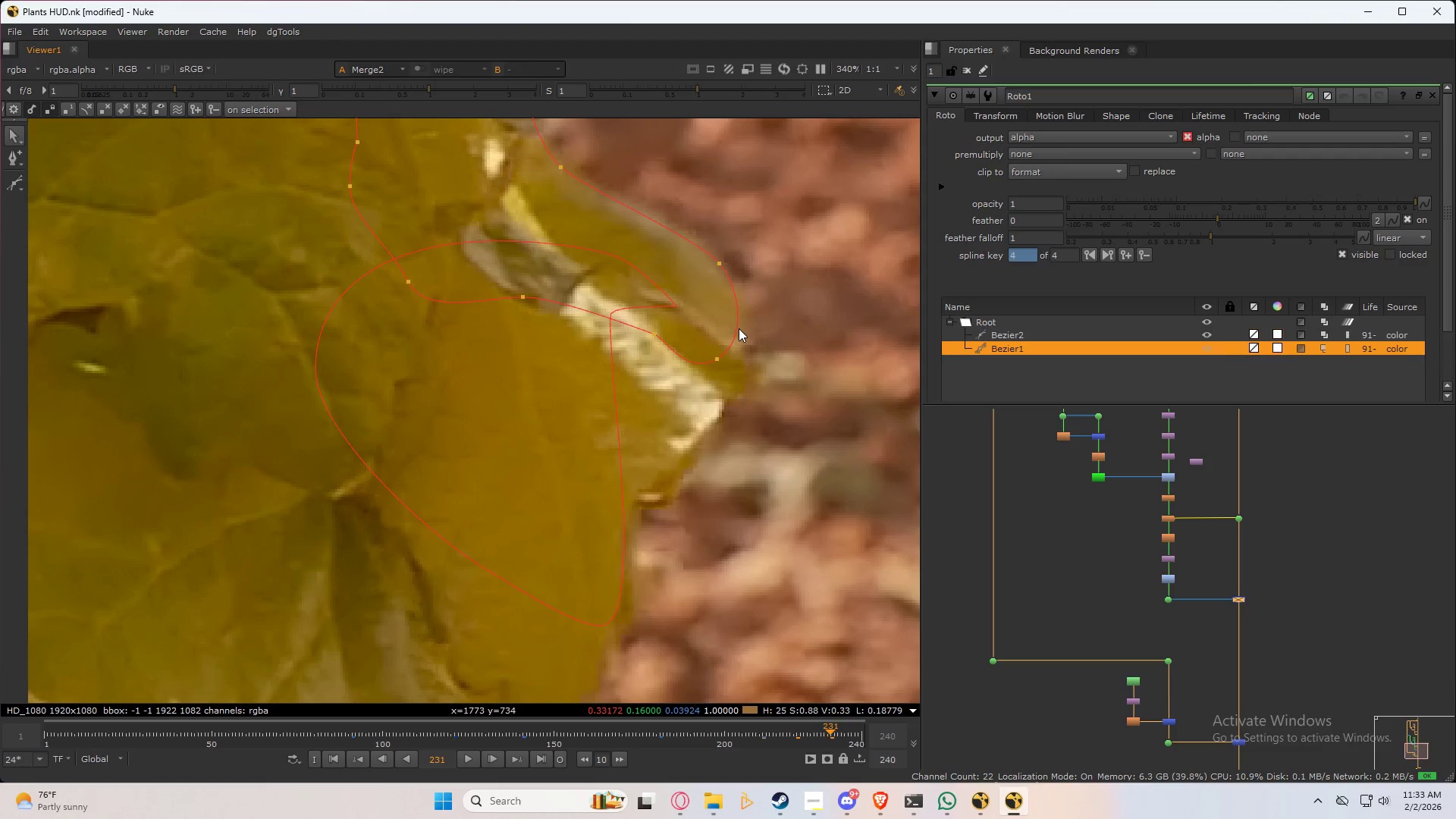 
key(Control+ControlLeft)
 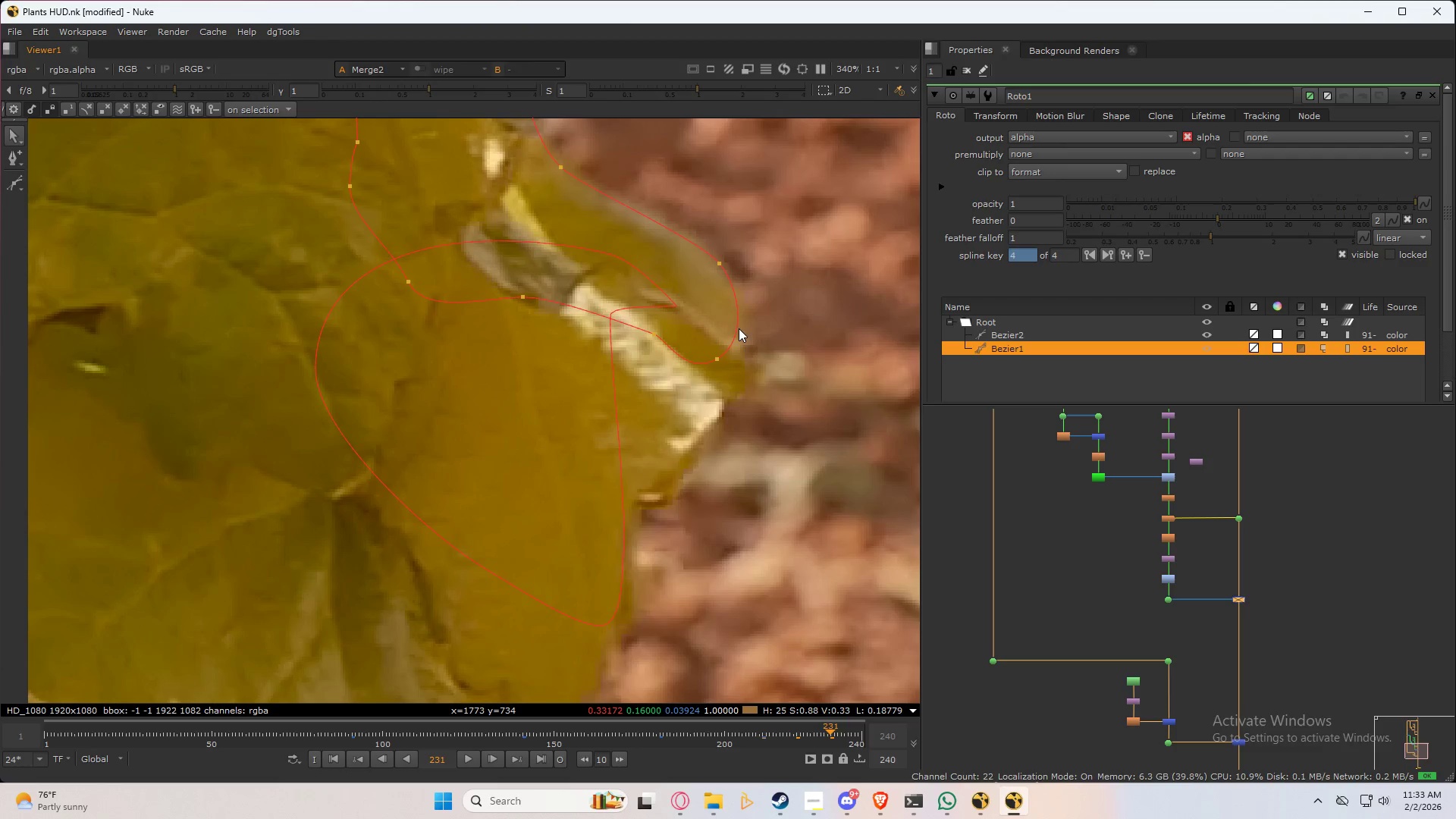 
key(Control+A)
 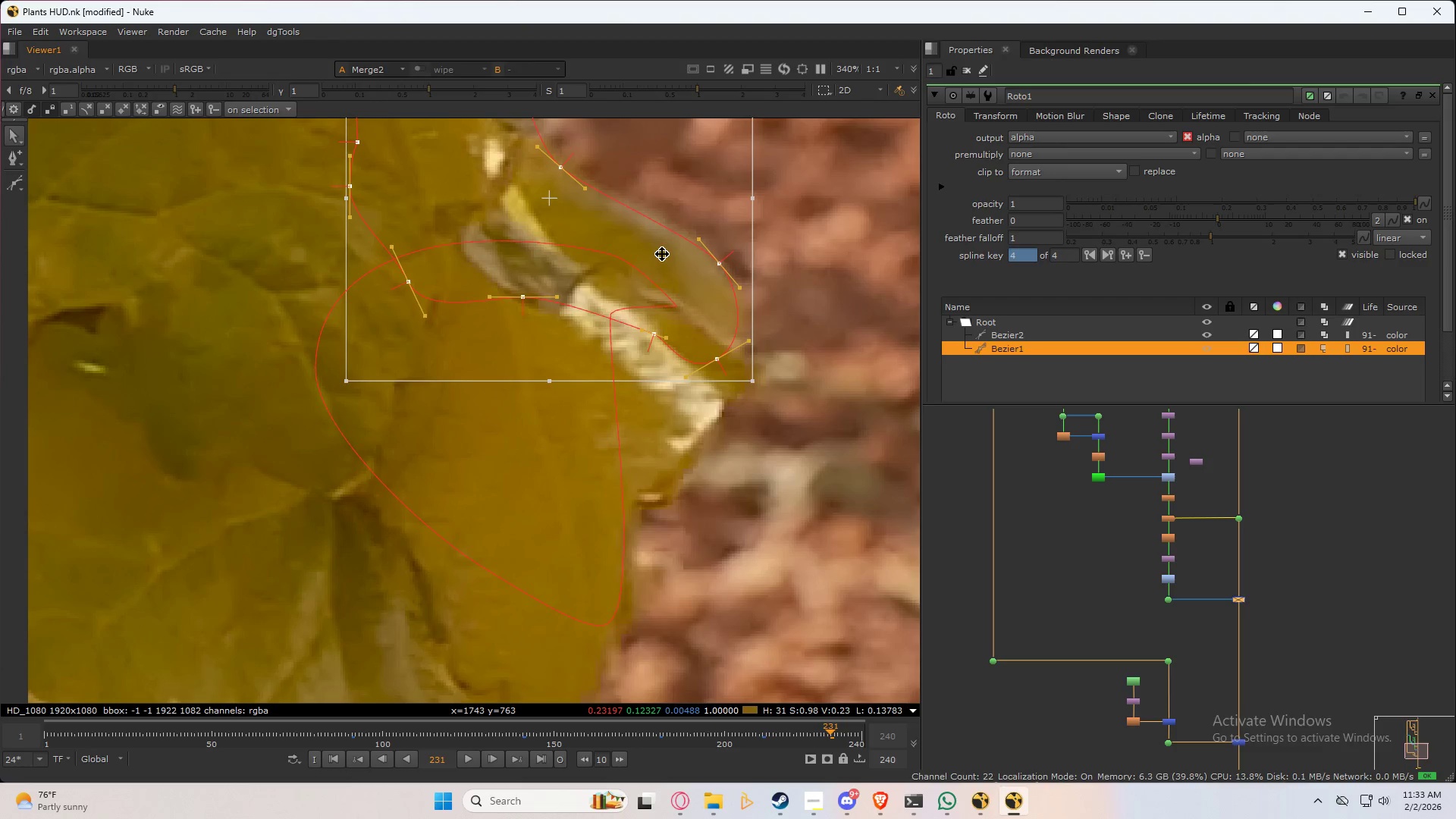 
left_click_drag(start_coordinate=[664, 253], to_coordinate=[676, 265])
 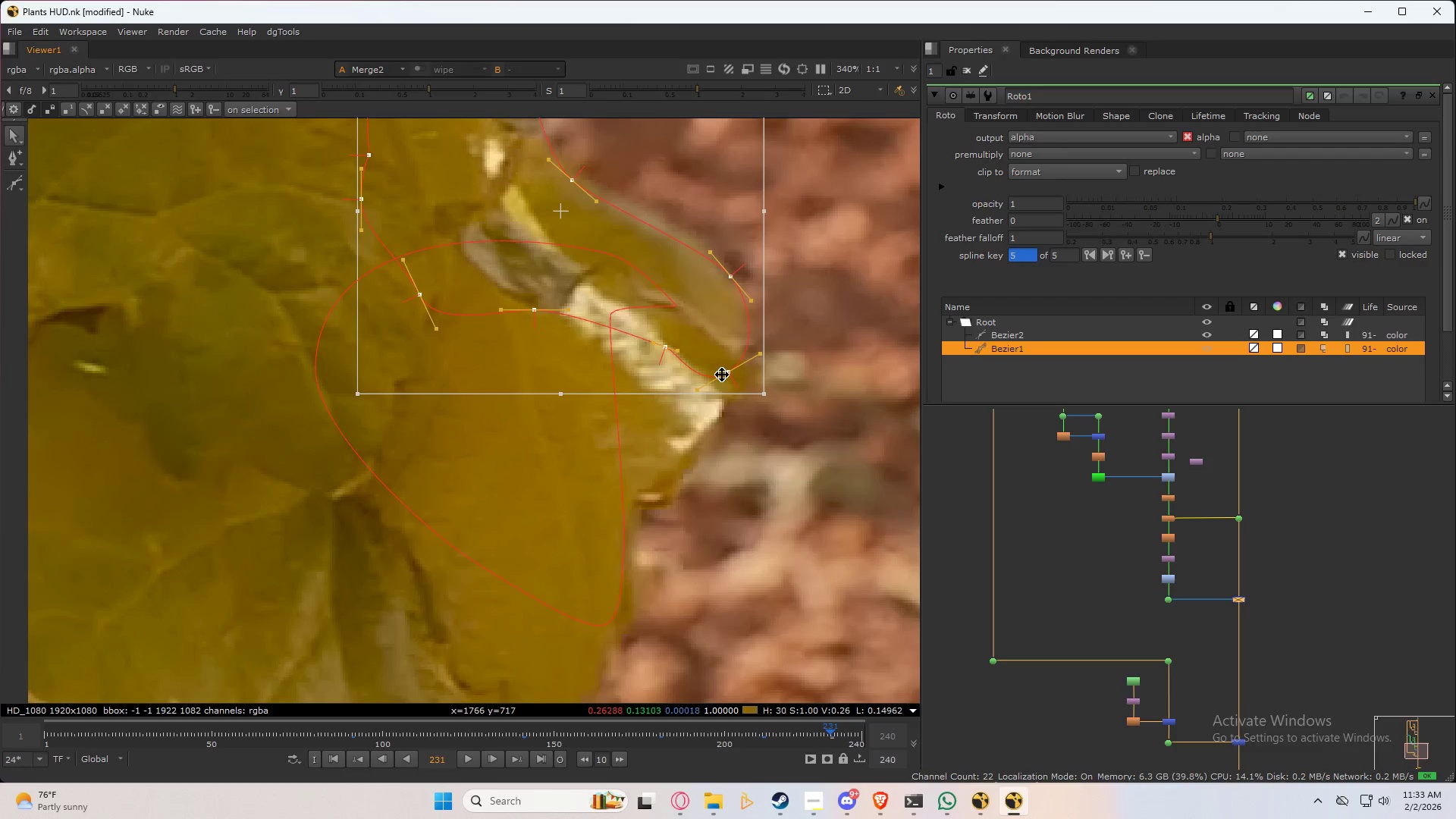 
scroll: coordinate [727, 400], scroll_direction: down, amount: 4.0
 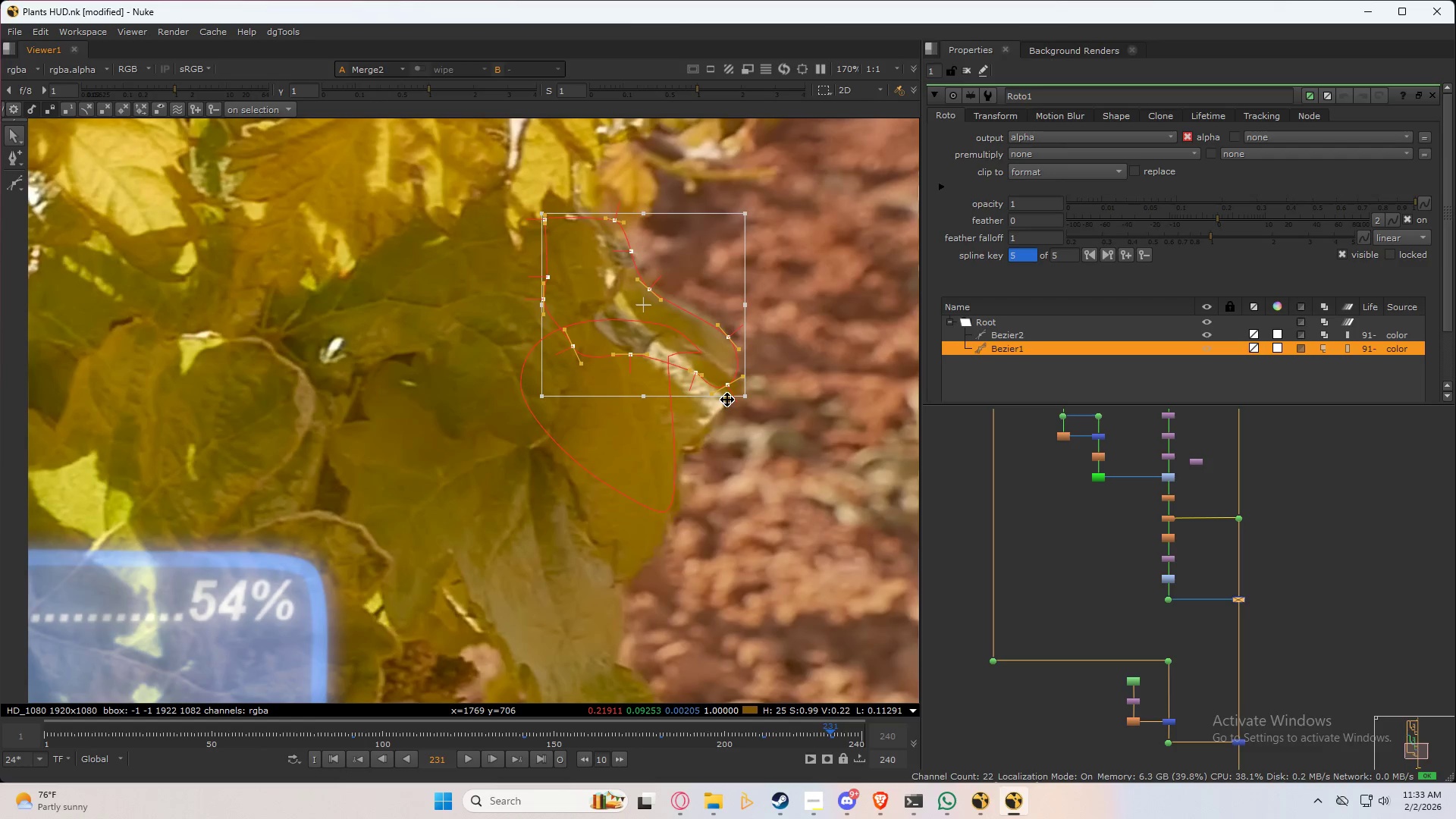 
key(Shift+ArrowRight)
 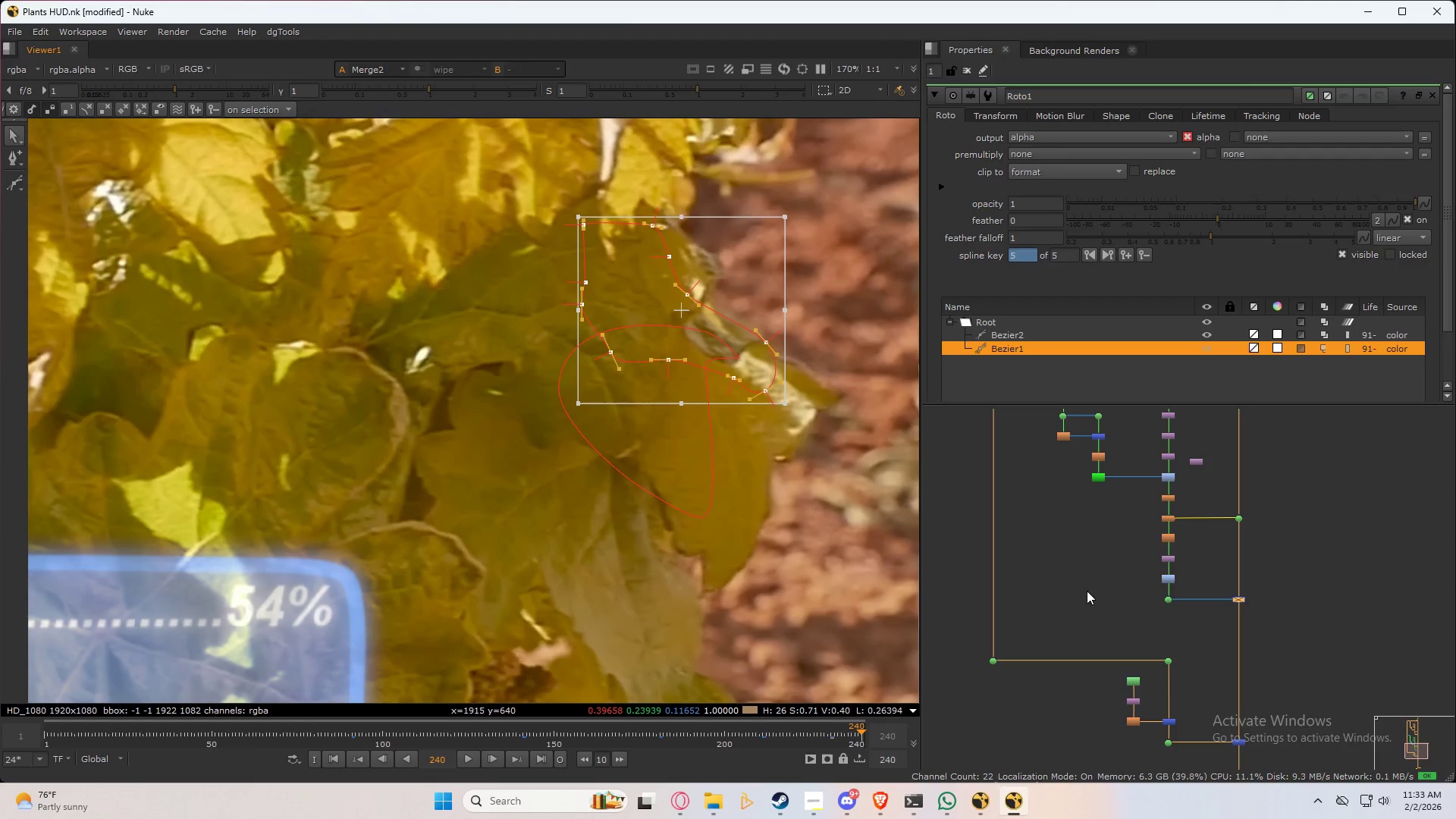 
key(D)
 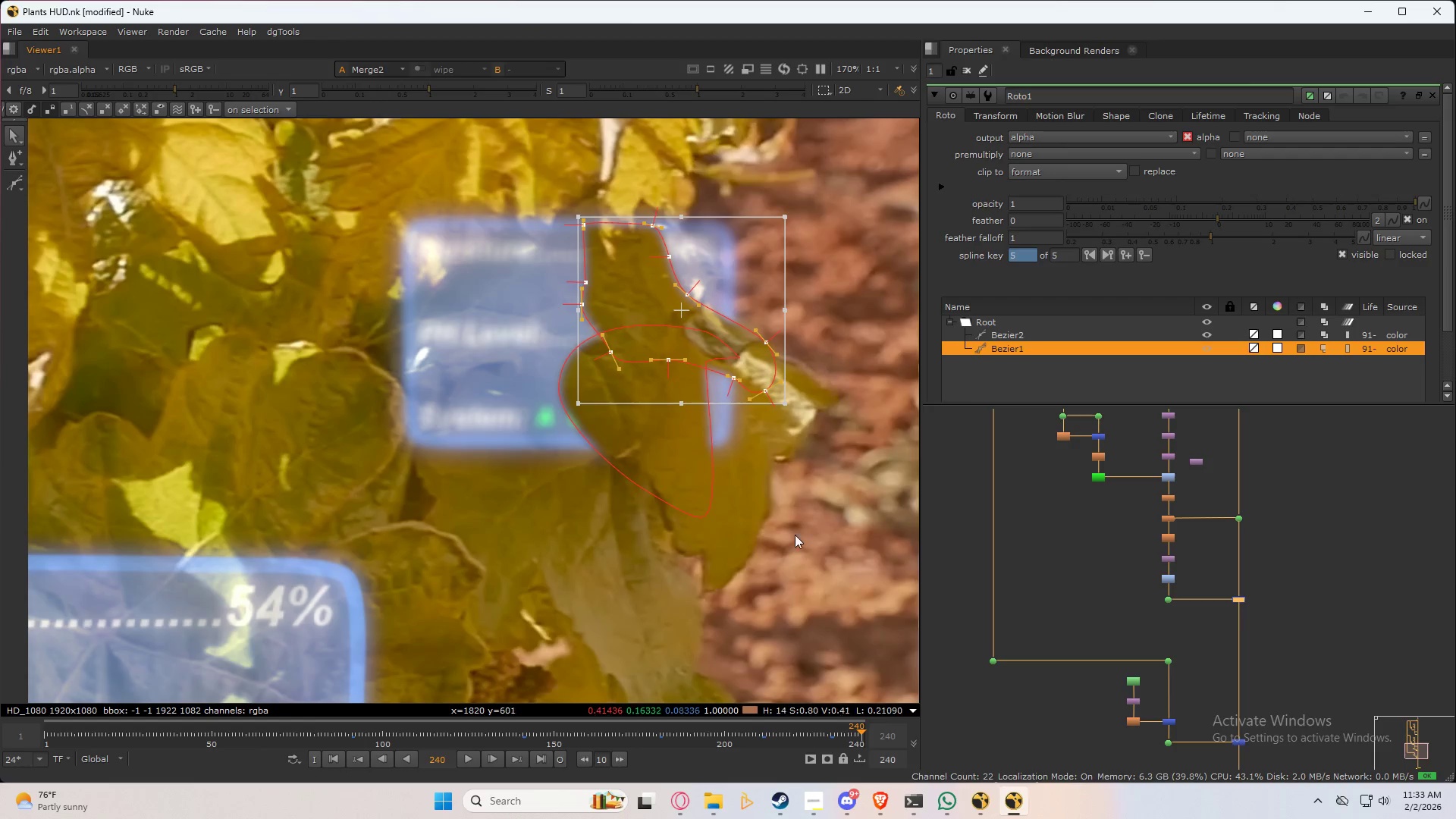 
left_click([797, 534])
 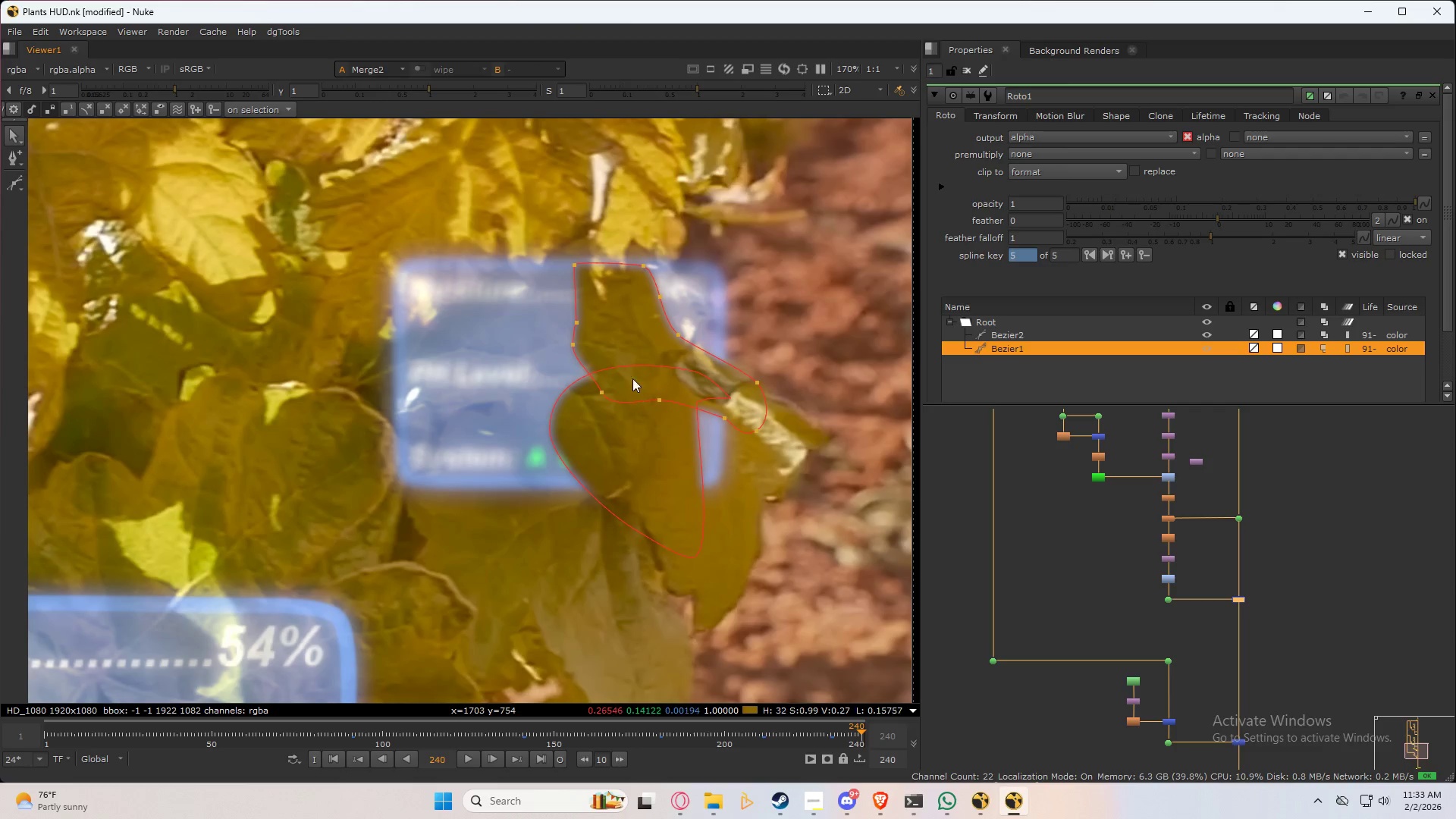 
scroll: coordinate [583, 257], scroll_direction: up, amount: 2.0
 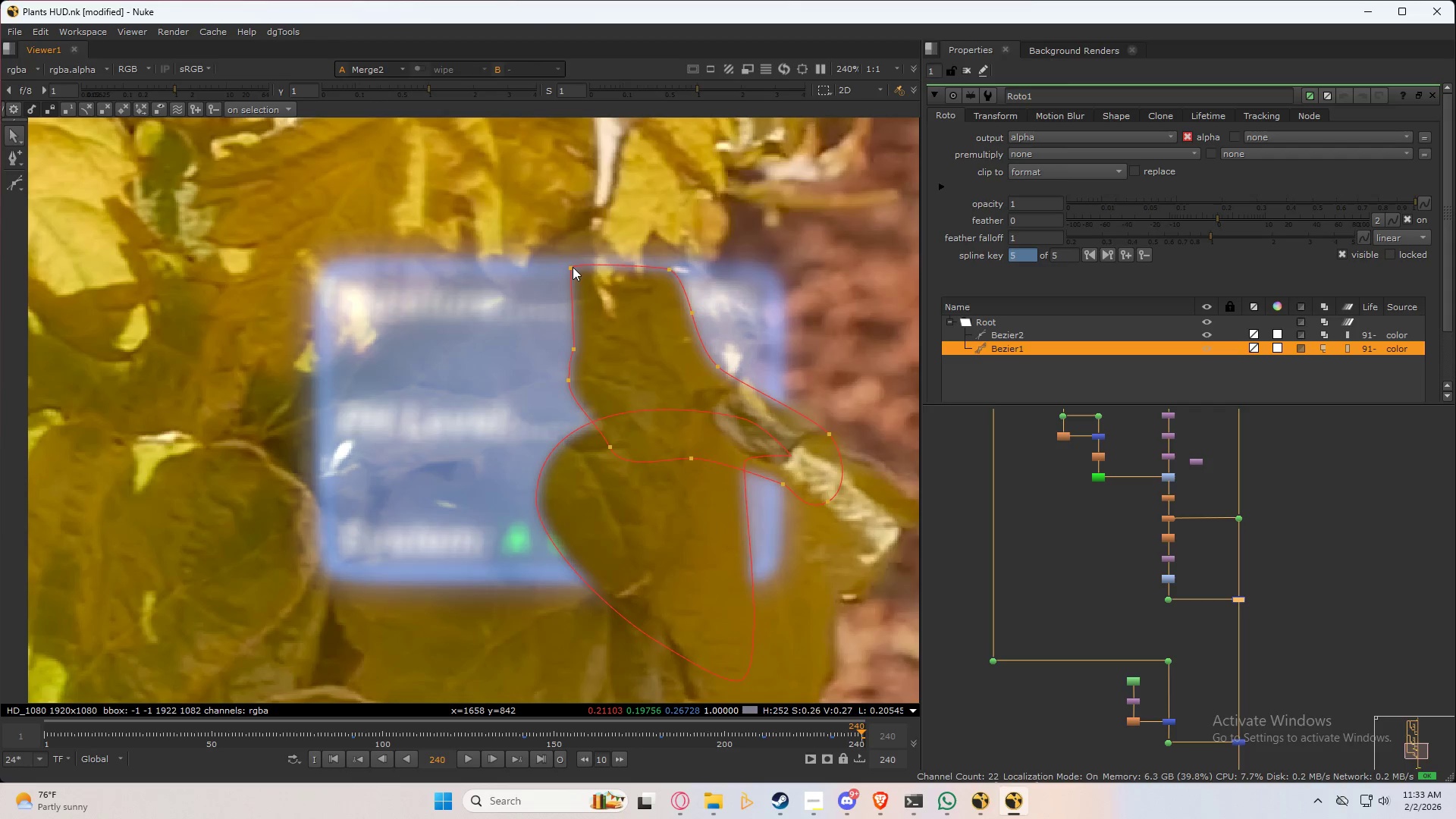 
key(Alt+ArrowLeft)
 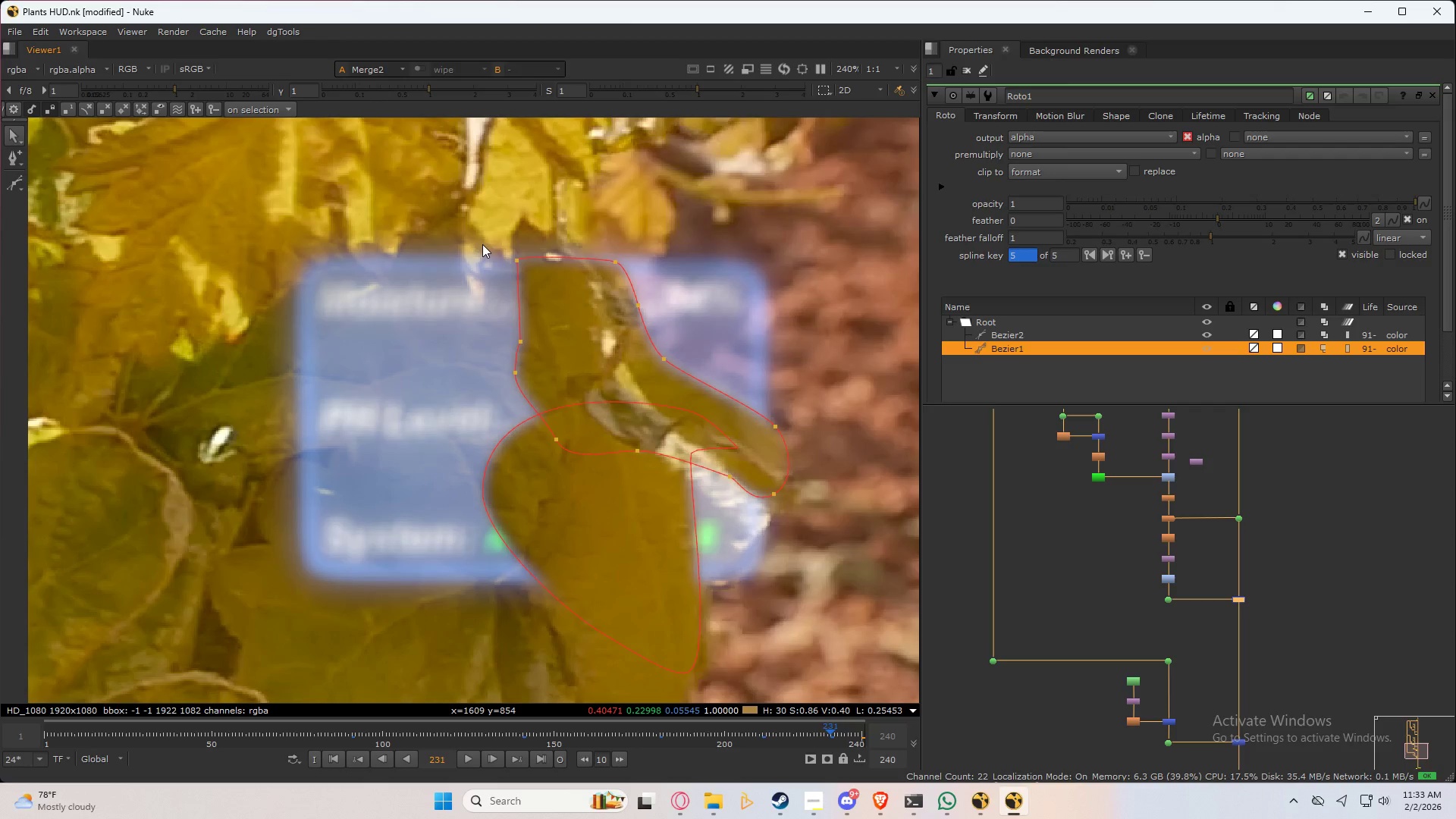 
key(Alt+ArrowLeft)
 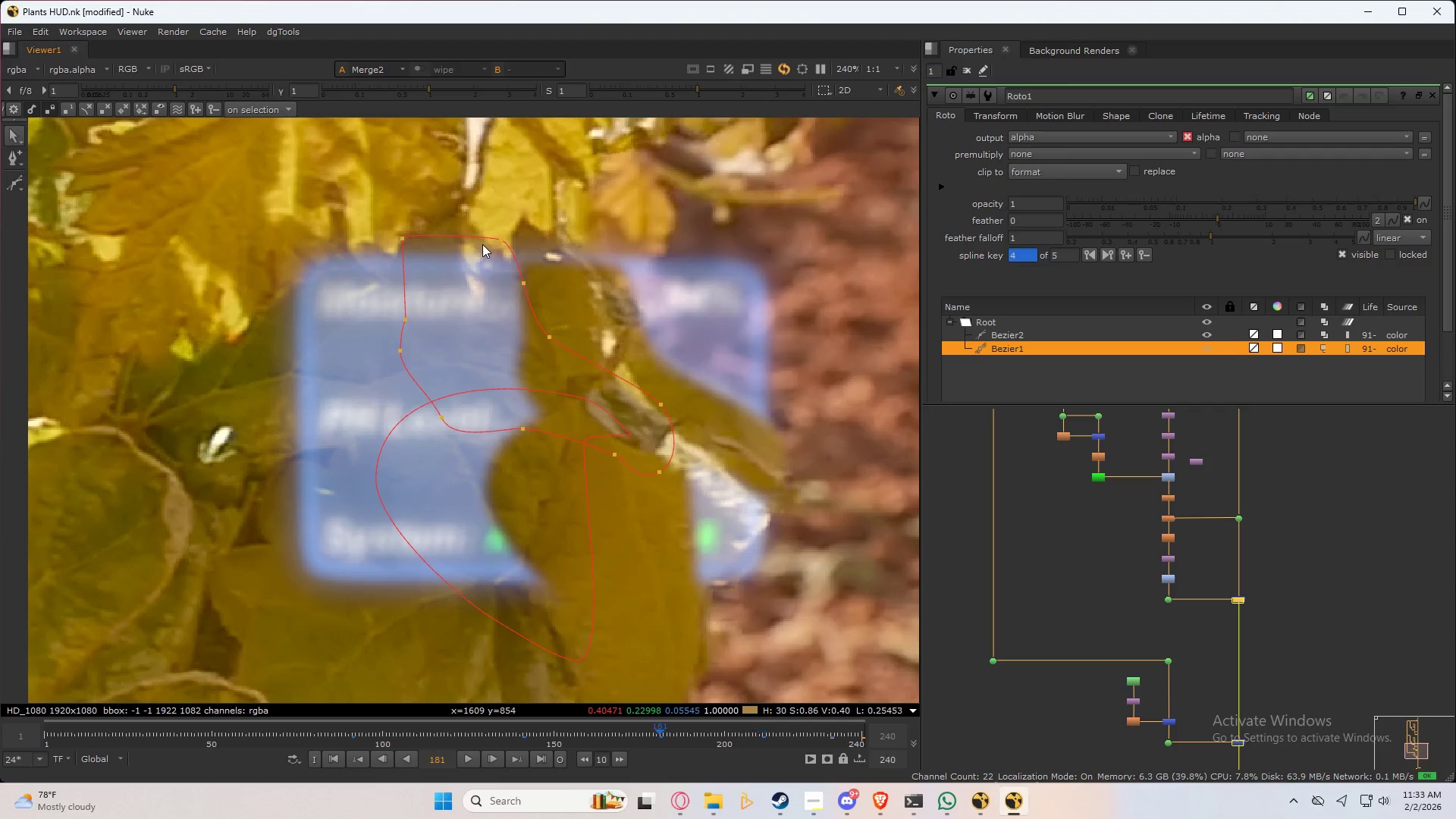 
key(Alt+ArrowLeft)
 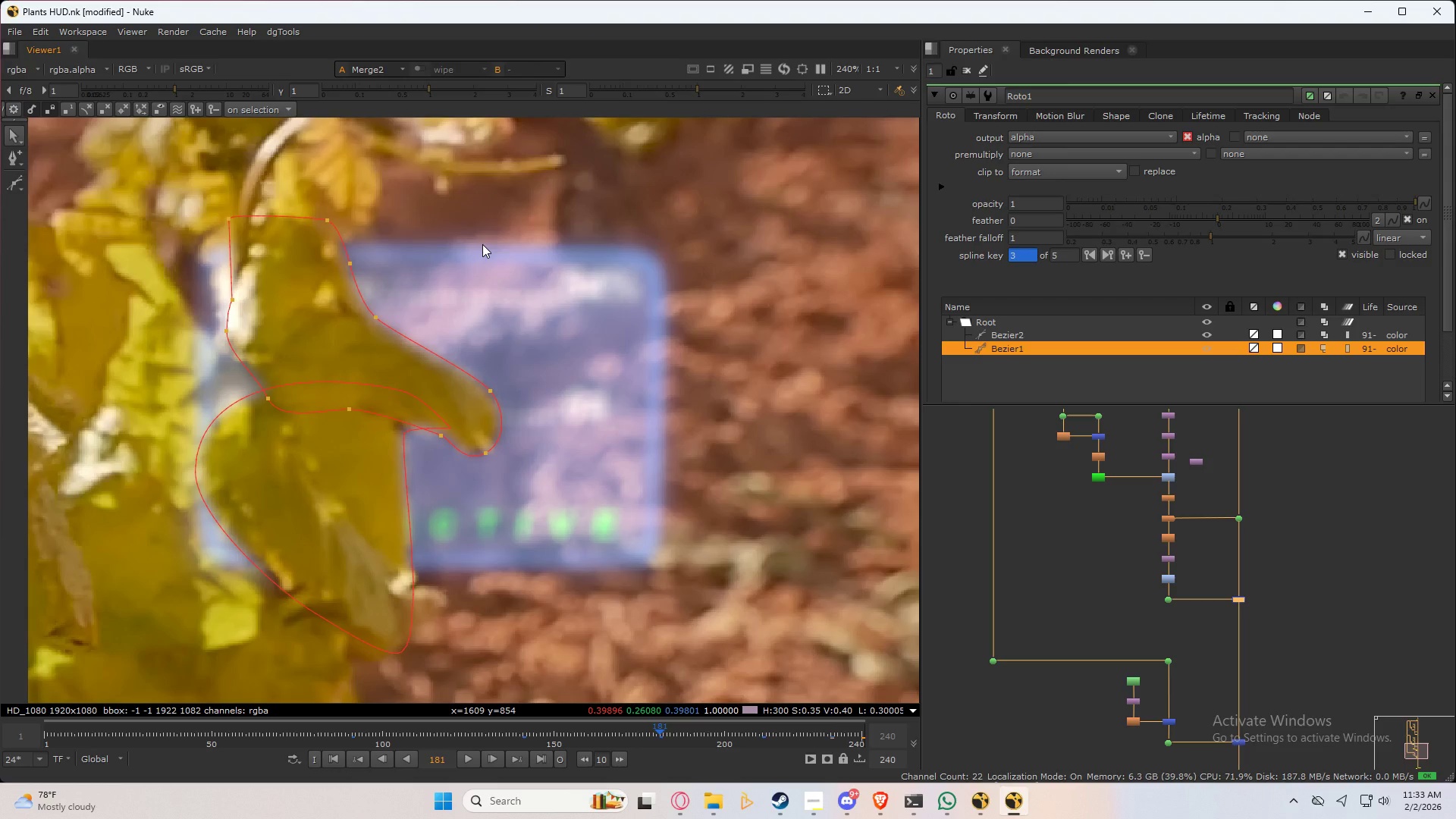 
key(Alt+ArrowLeft)
 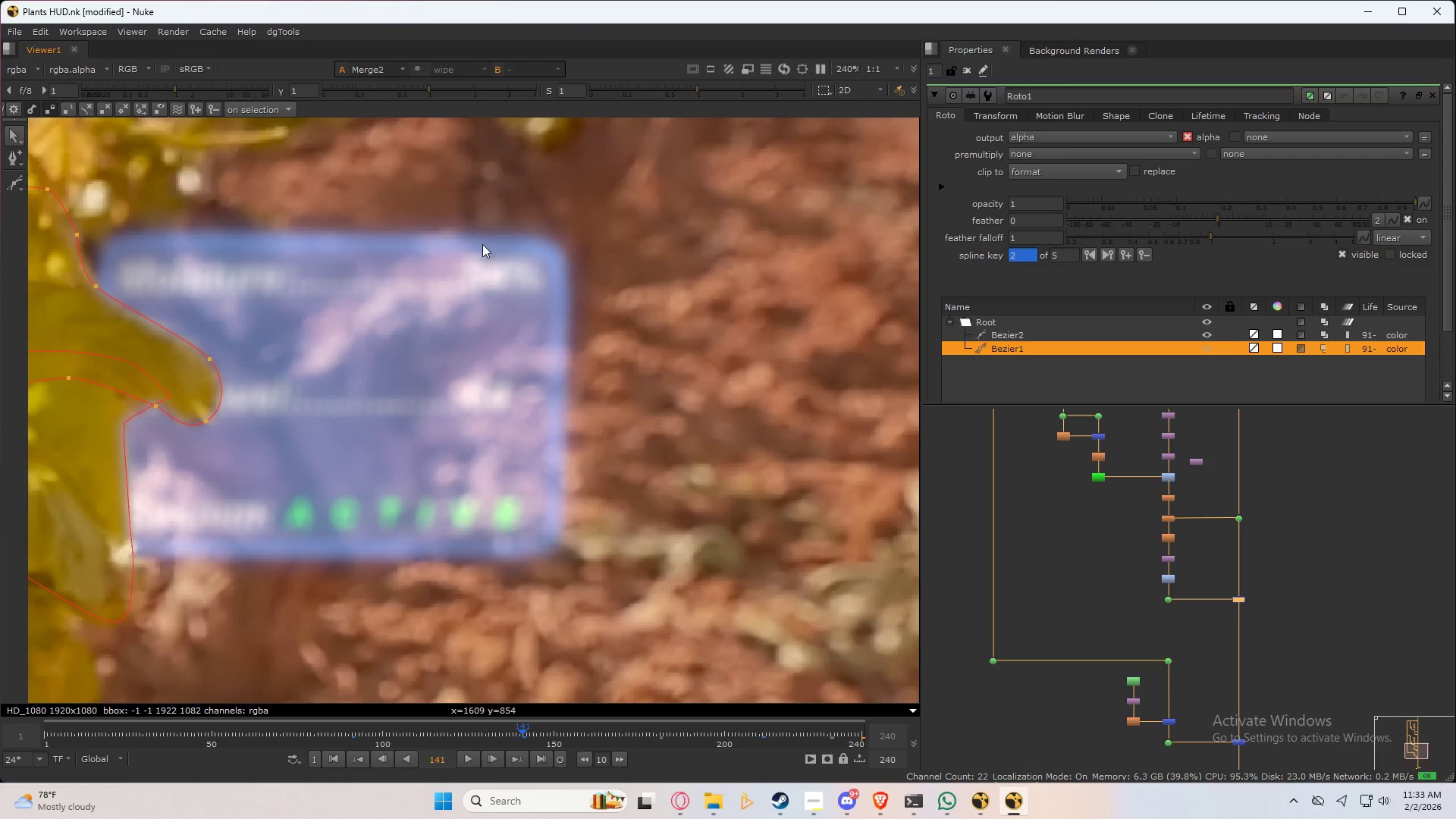 
key(Alt+ArrowRight)
 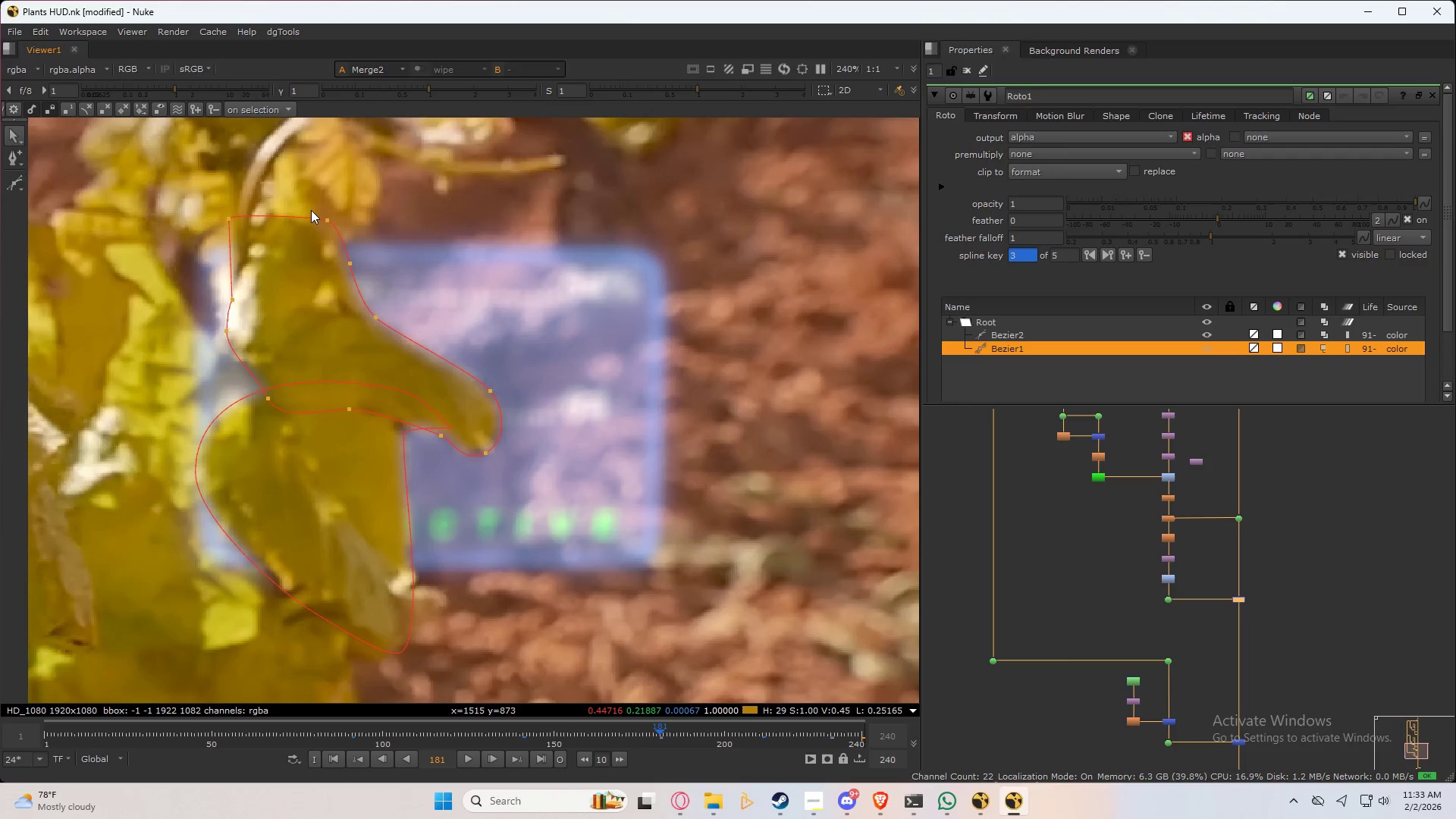 
key(Alt+ArrowRight)
 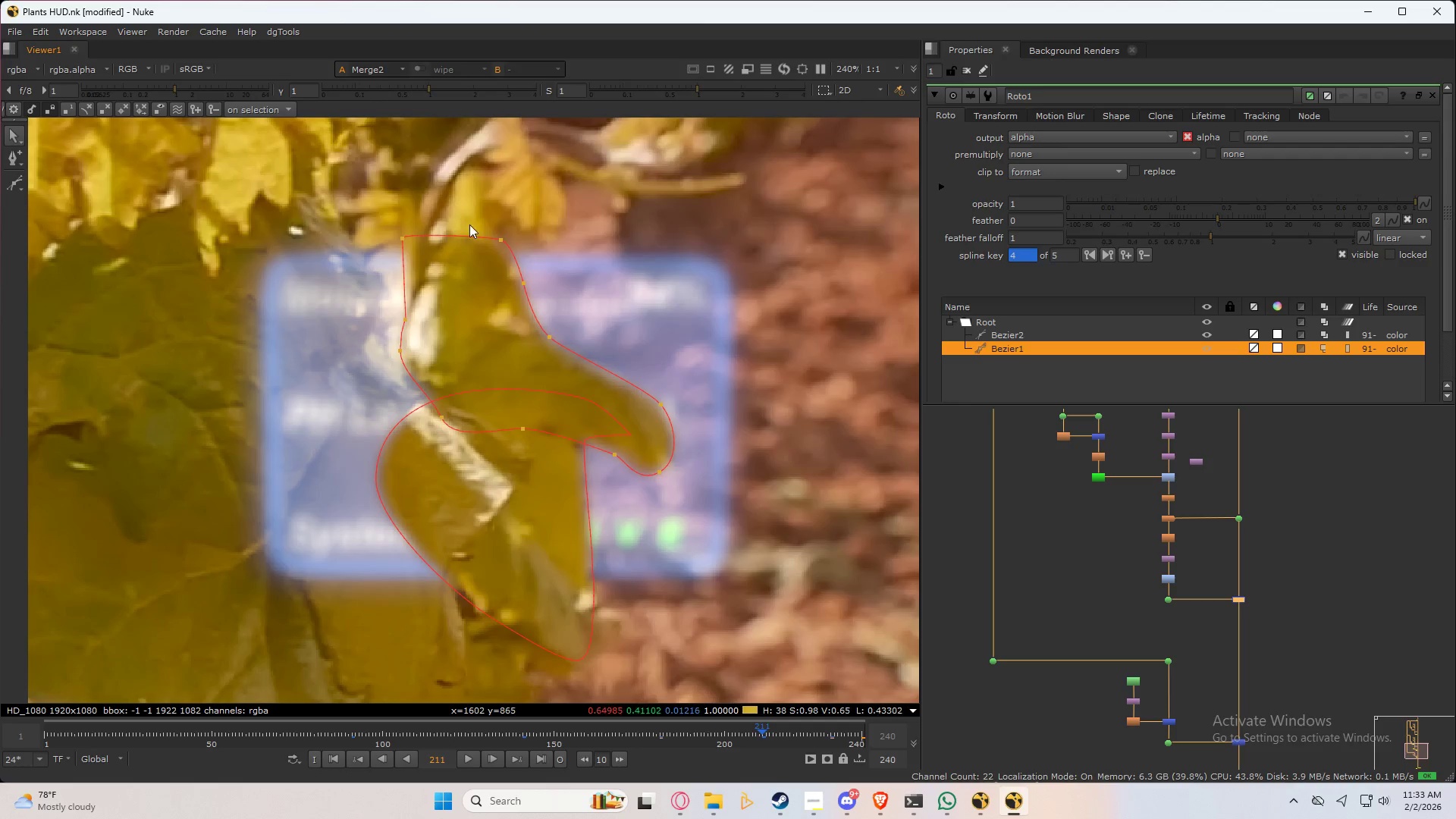 
left_click_drag(start_coordinate=[351, 200], to_coordinate=[550, 257])
 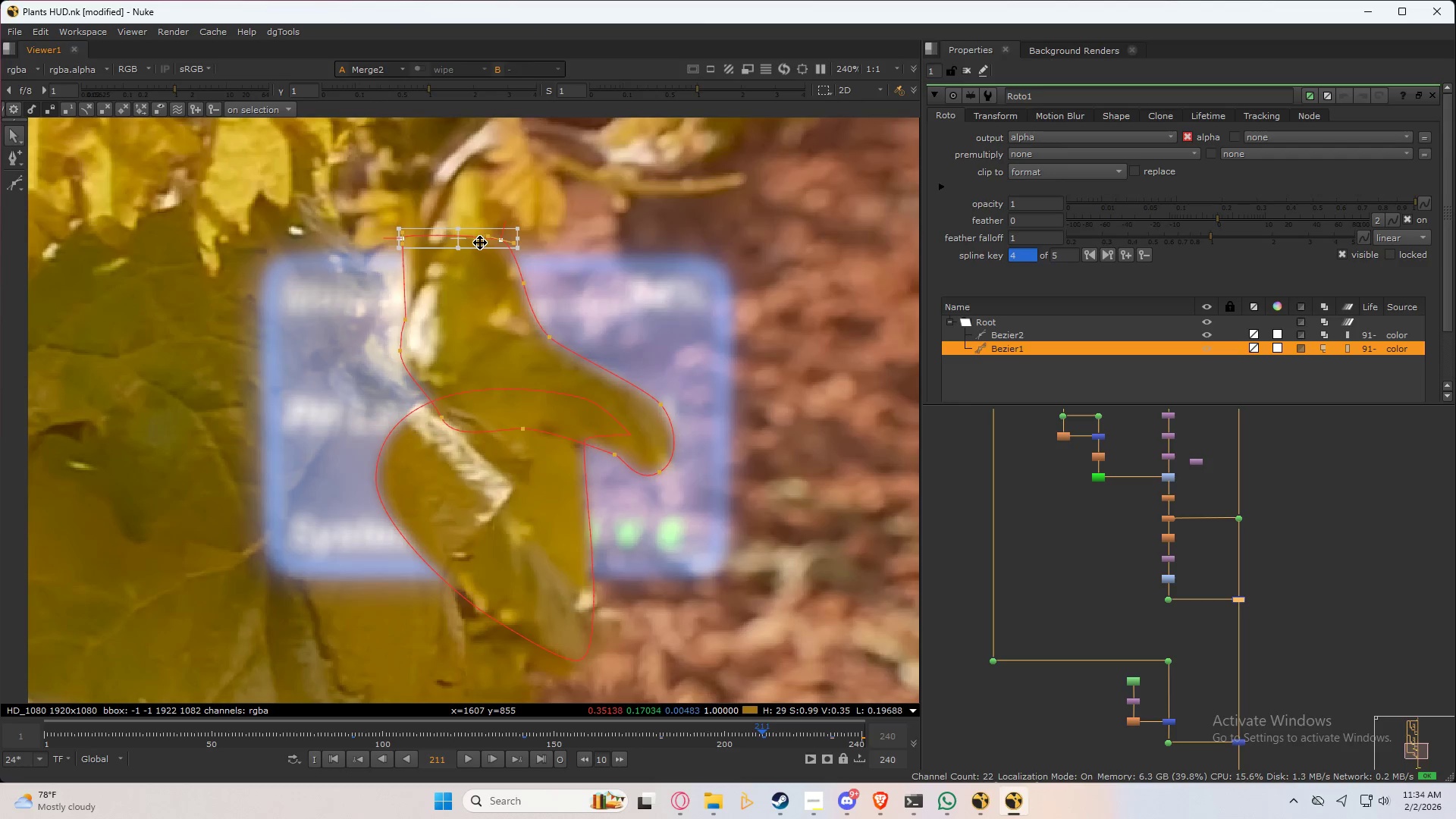 
left_click_drag(start_coordinate=[480, 243], to_coordinate=[479, 217])
 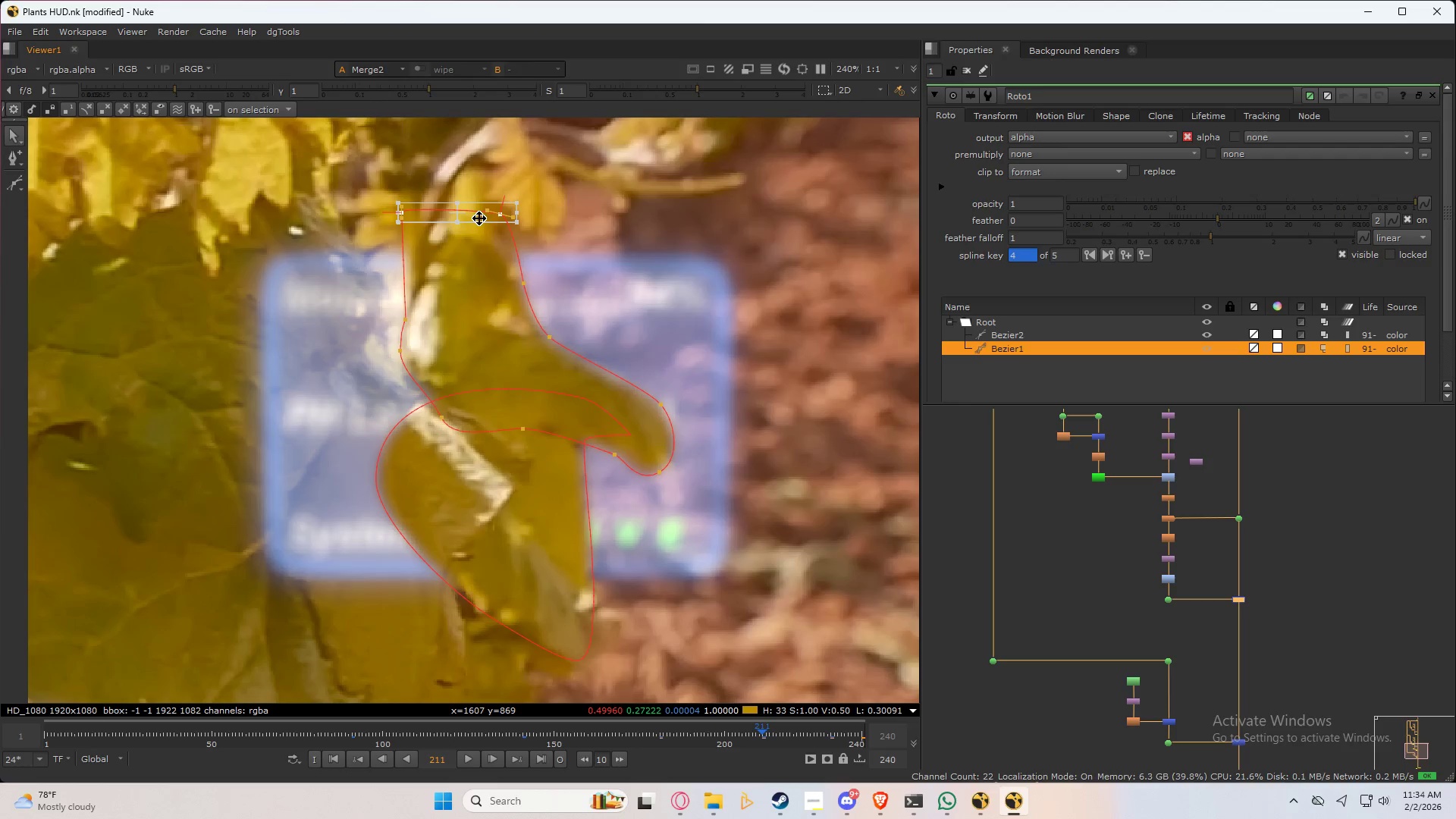 
key(Alt+ArrowRight)
 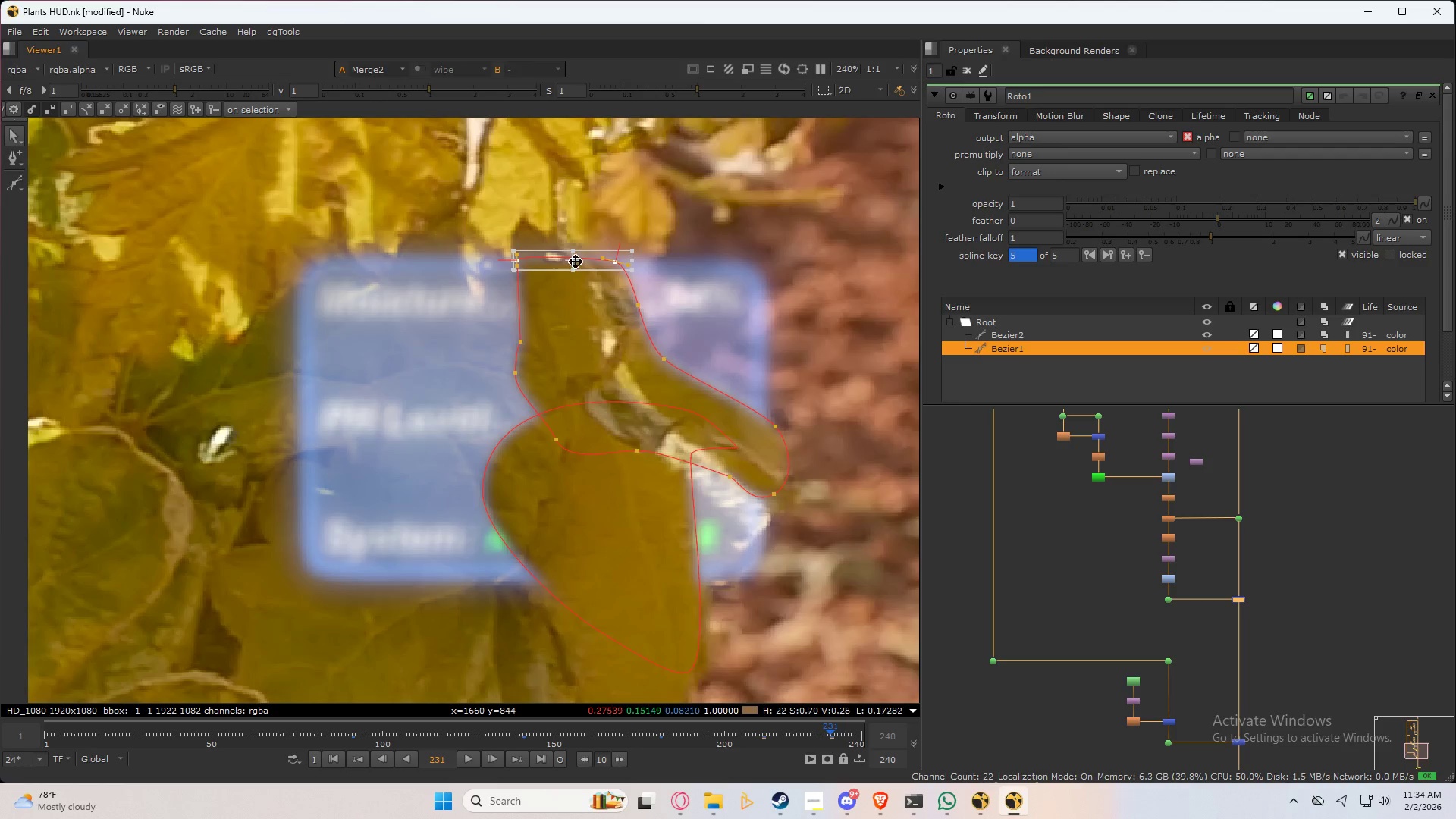 
left_click_drag(start_coordinate=[578, 260], to_coordinate=[570, 228])
 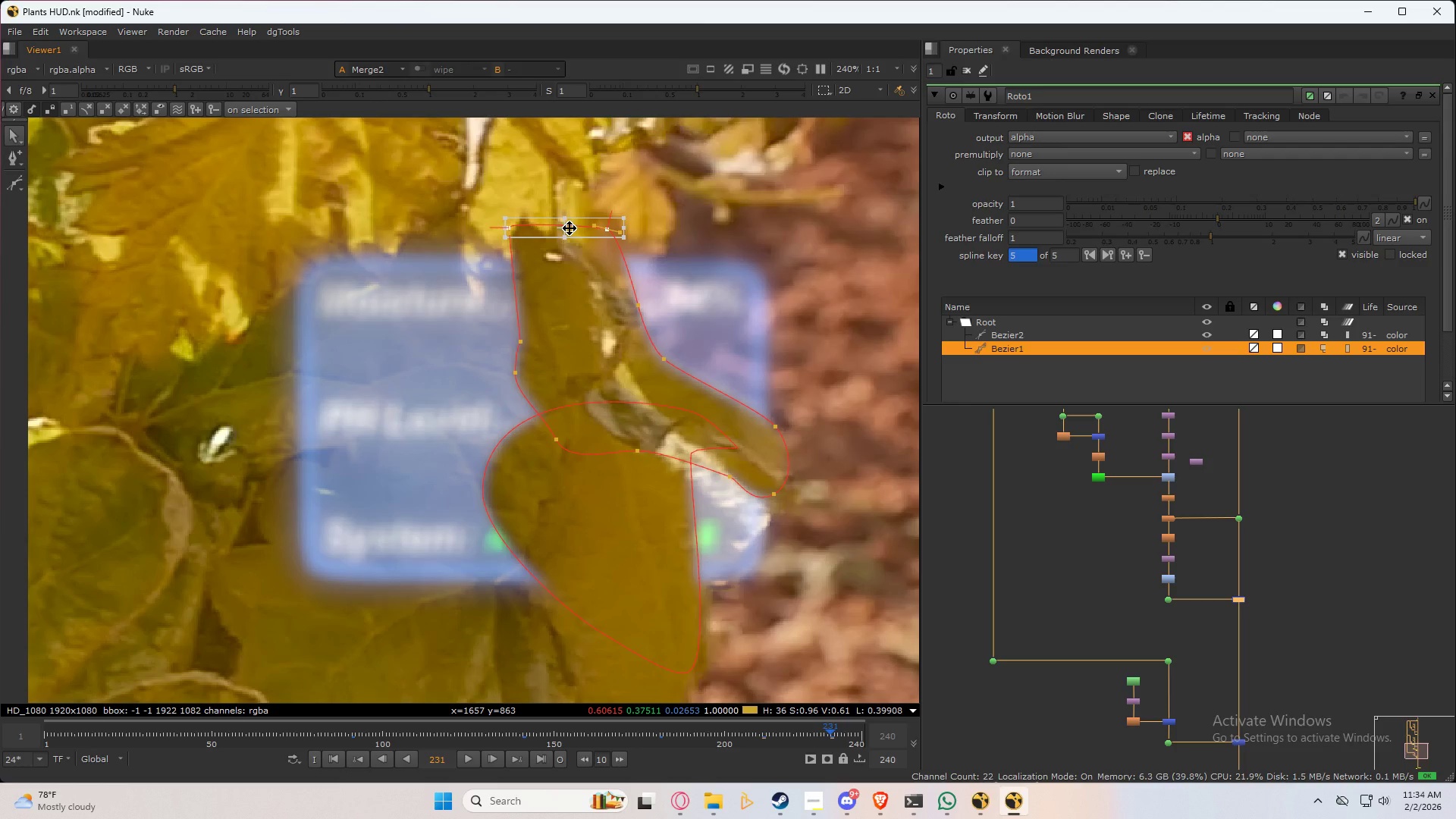 
key(Alt+ArrowRight)
 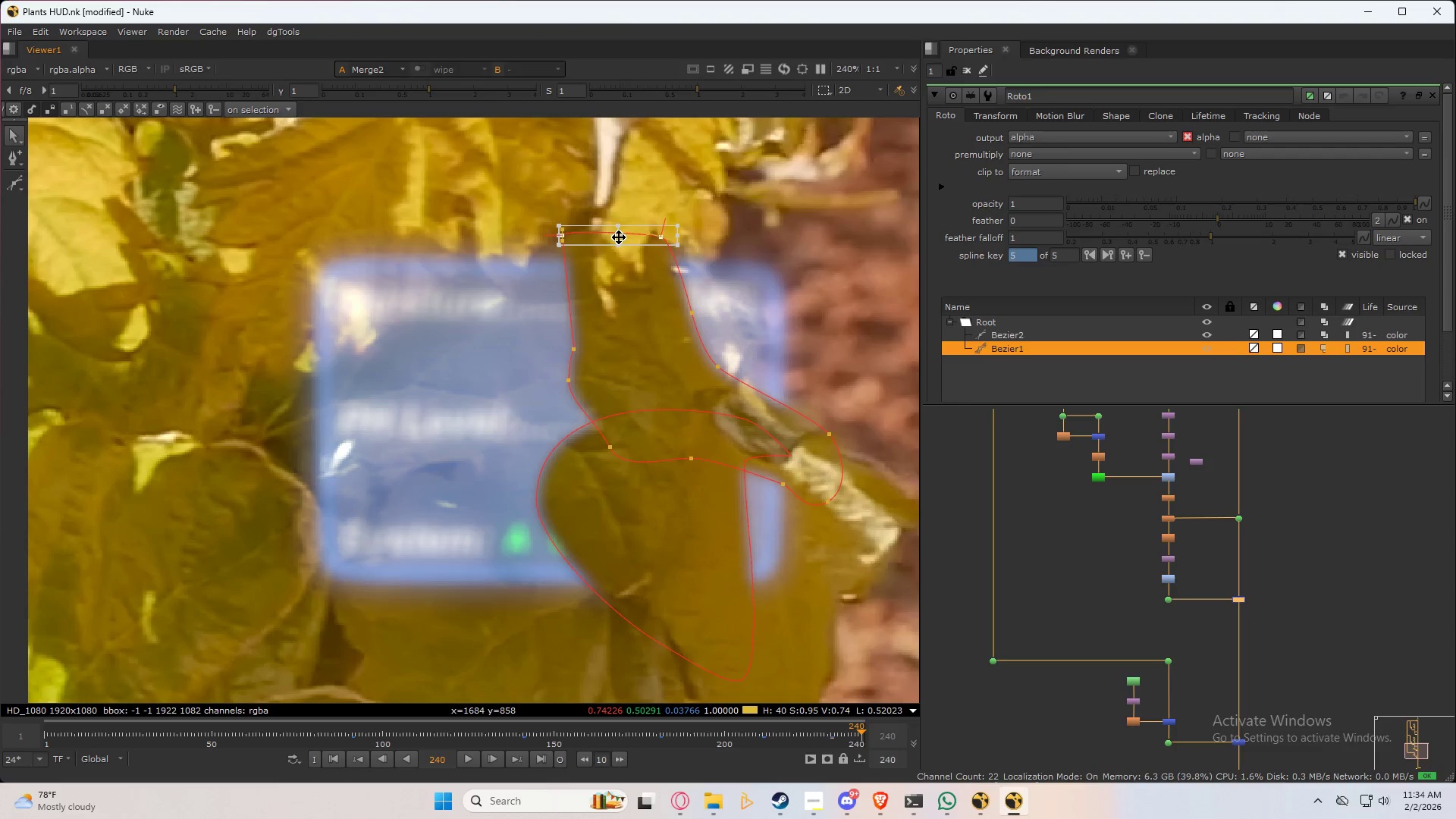 
scroll: coordinate [618, 268], scroll_direction: down, amount: 3.0
 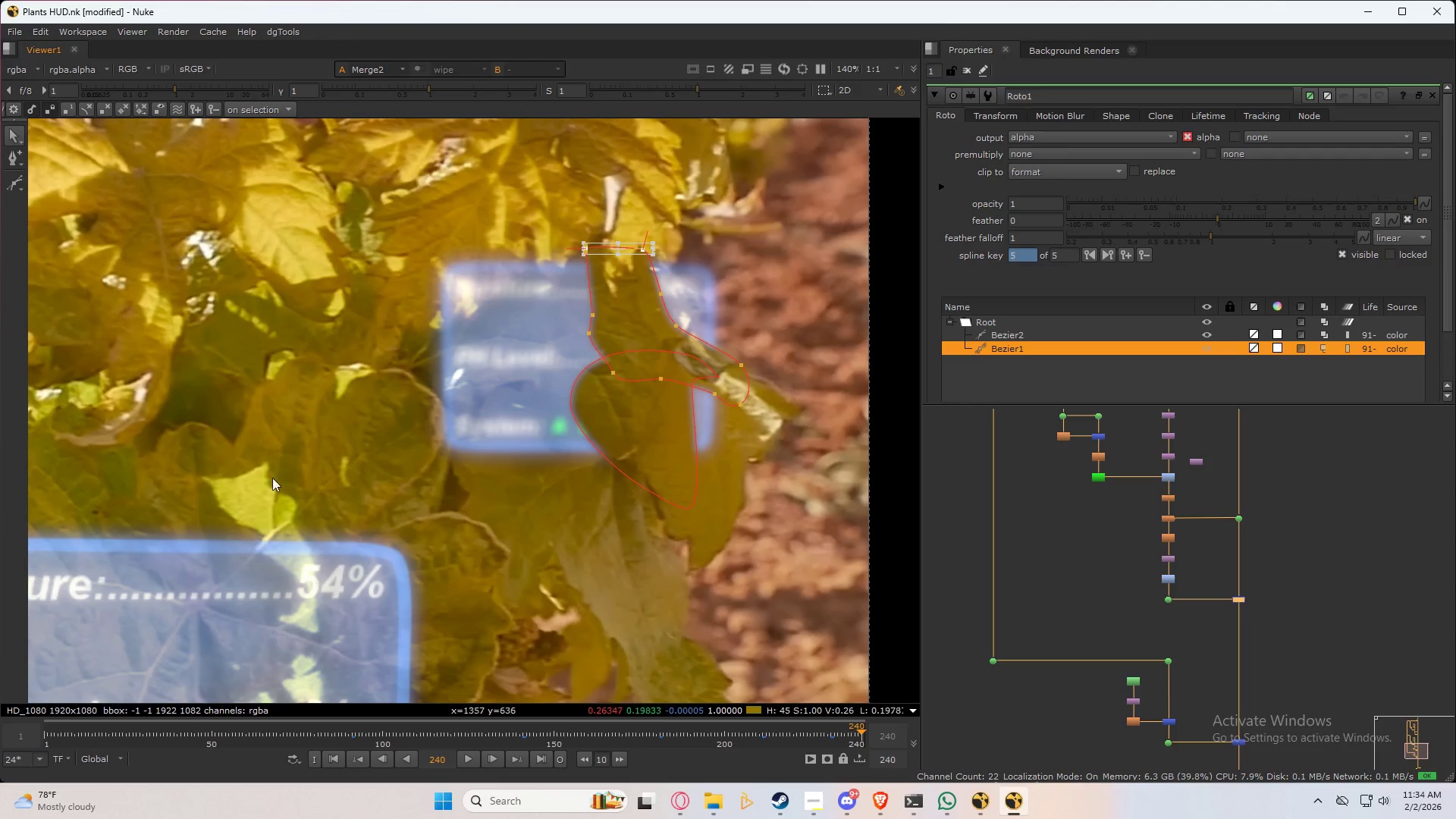 
left_click_drag(start_coordinate=[17, 180], to_coordinate=[99, 257])
 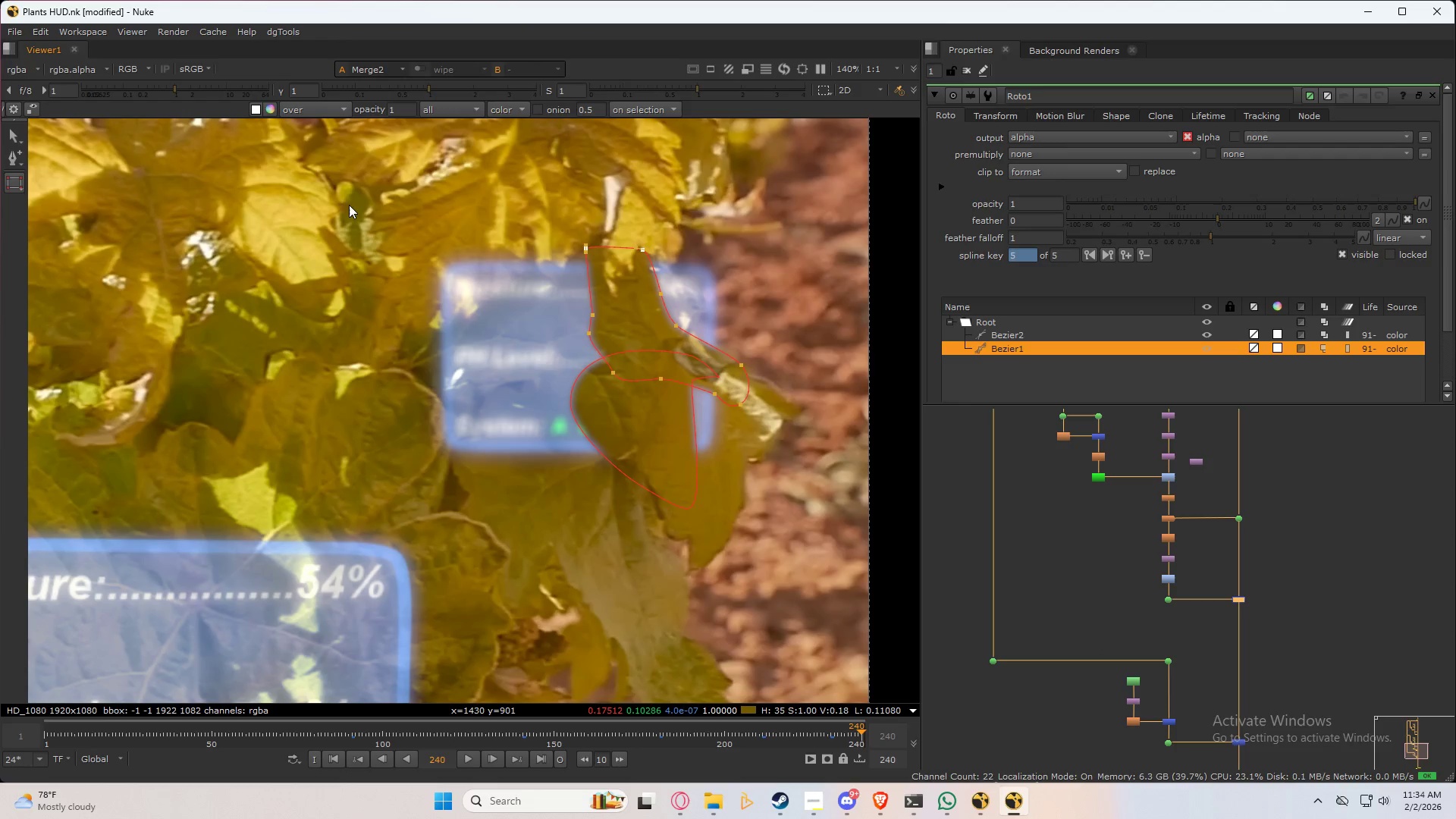 
left_click_drag(start_coordinate=[360, 202], to_coordinate=[624, 490])
 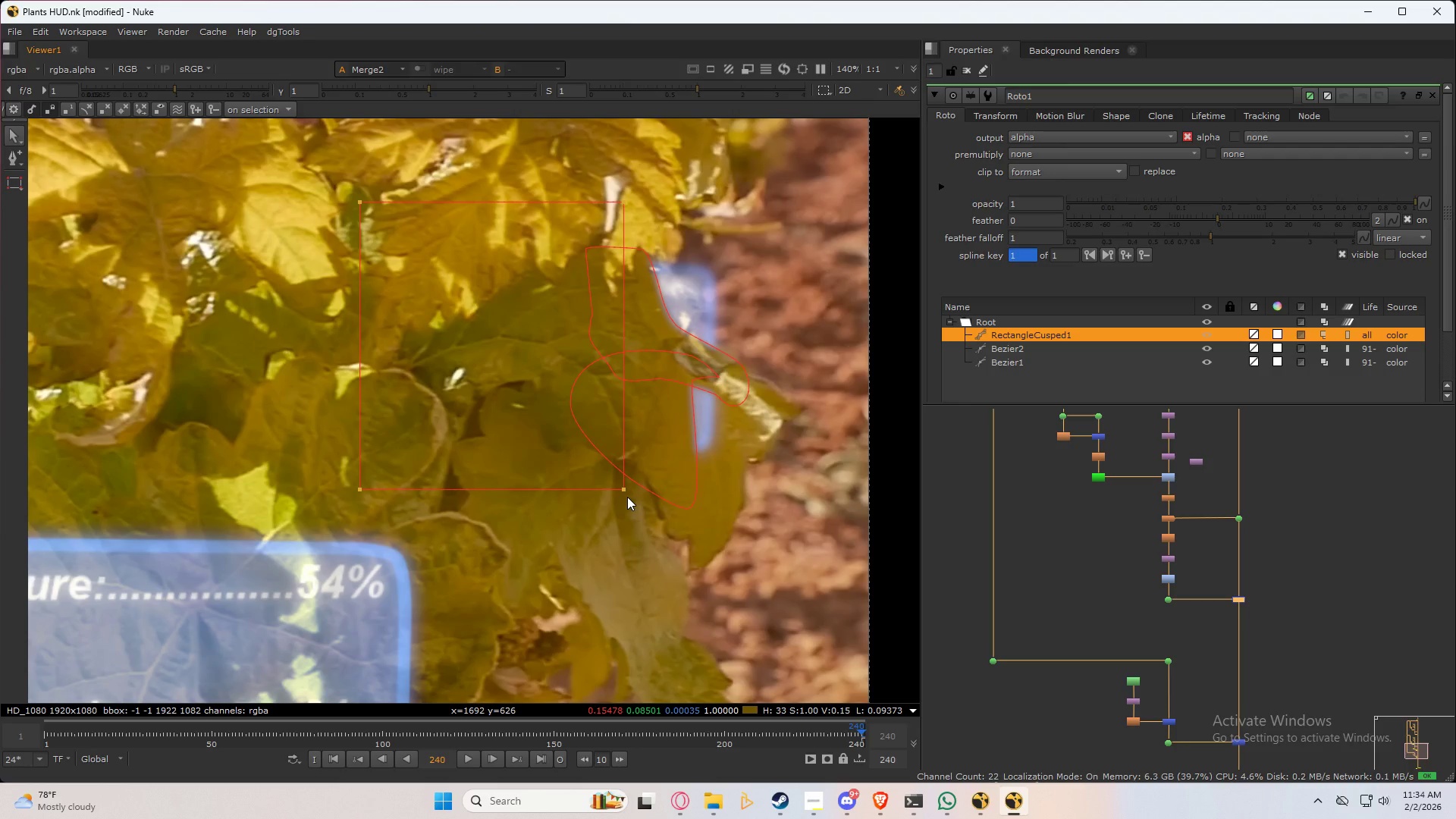 
key(Shift+ArrowLeft)
 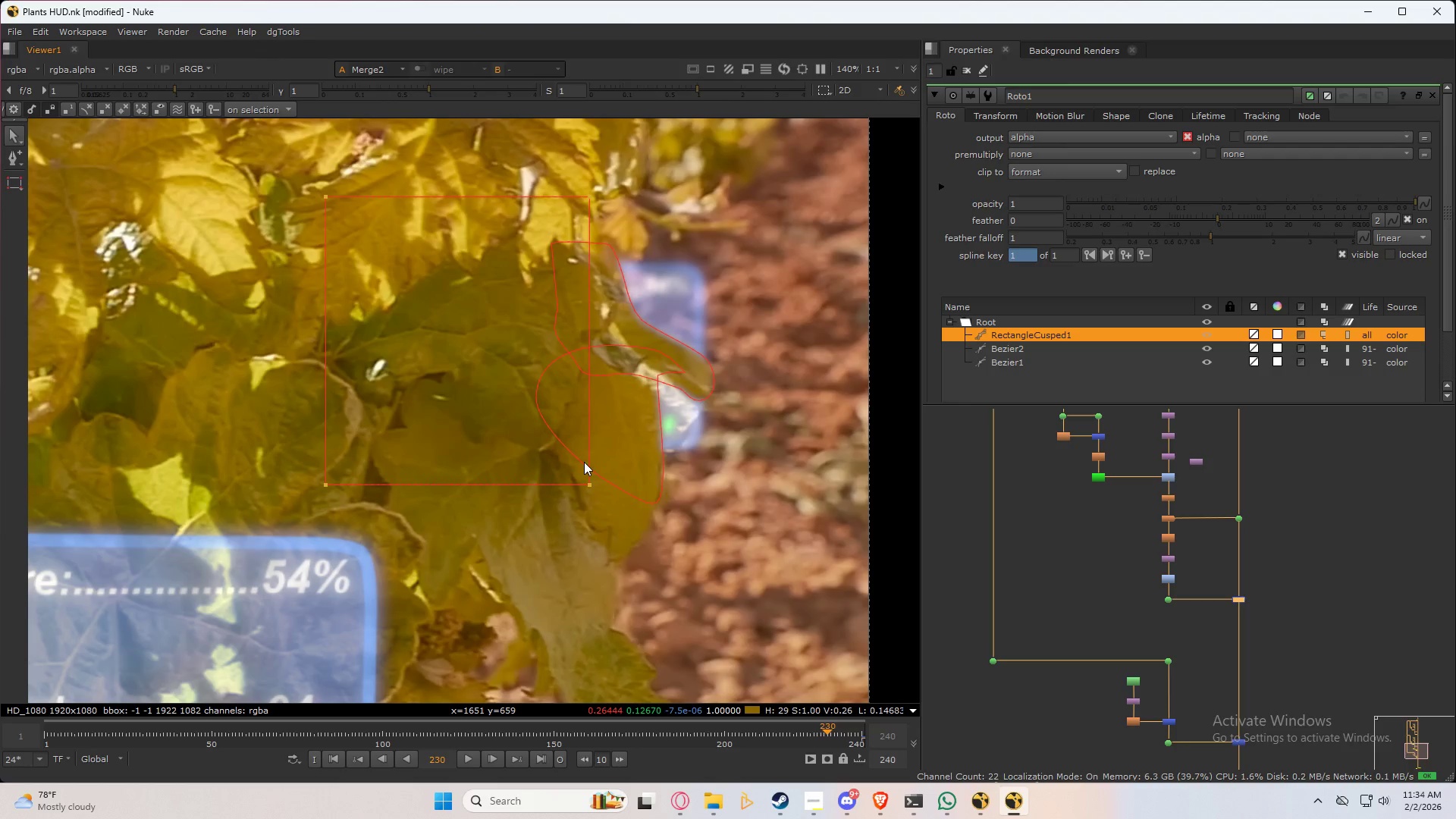 
key(Shift+ArrowLeft)
 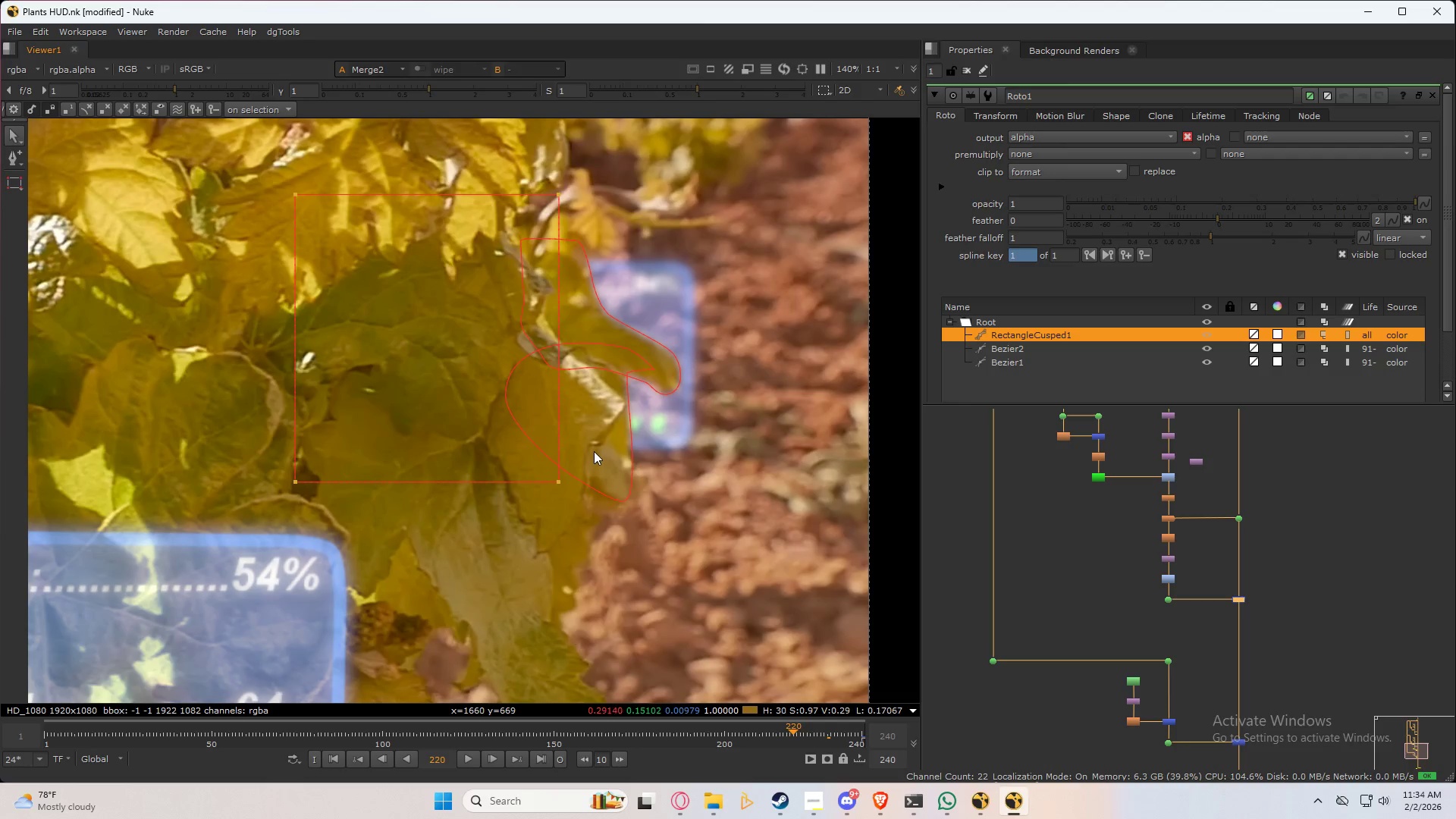 
key(Shift+ArrowLeft)
 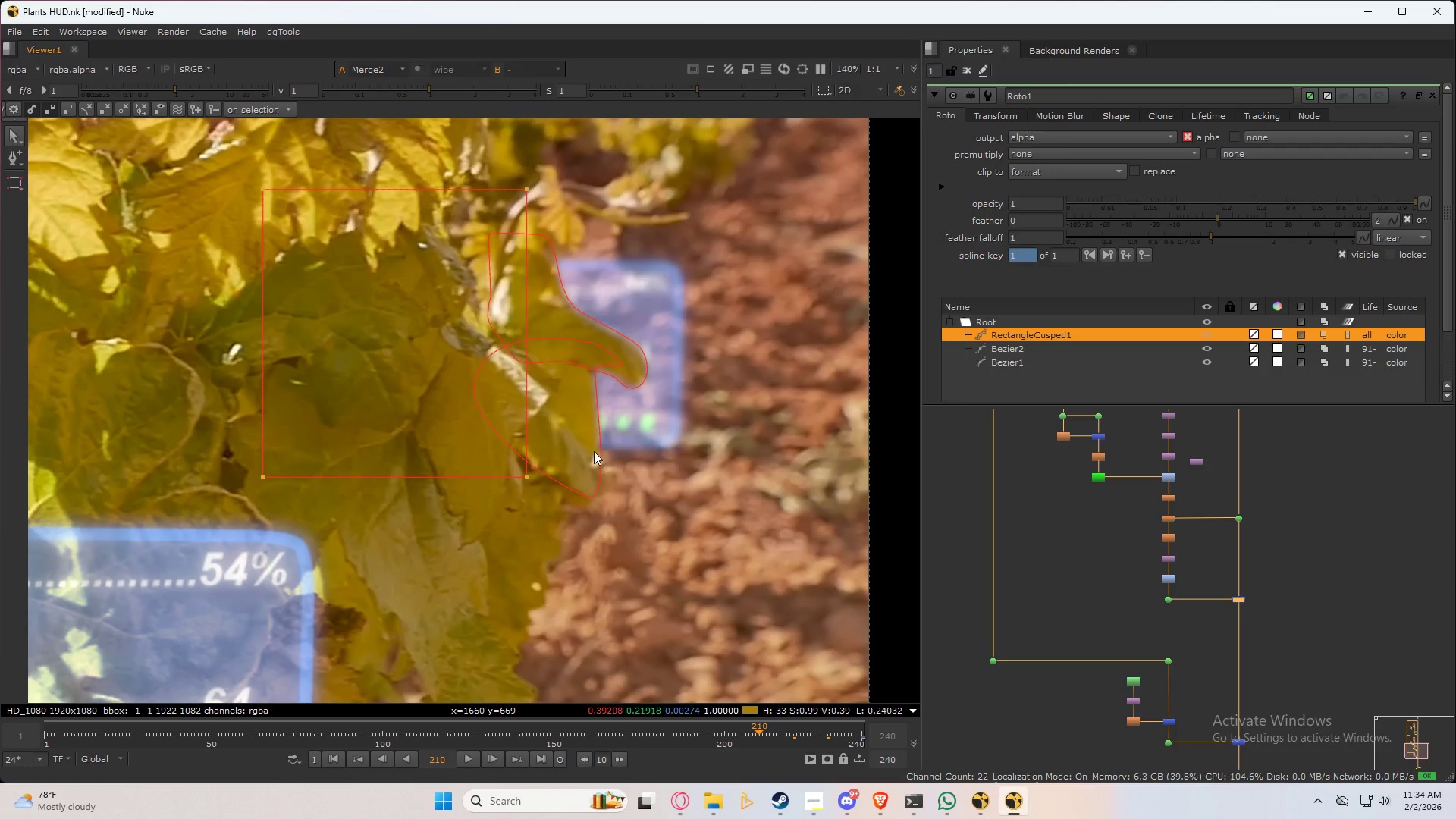 
key(Shift+ArrowLeft)
 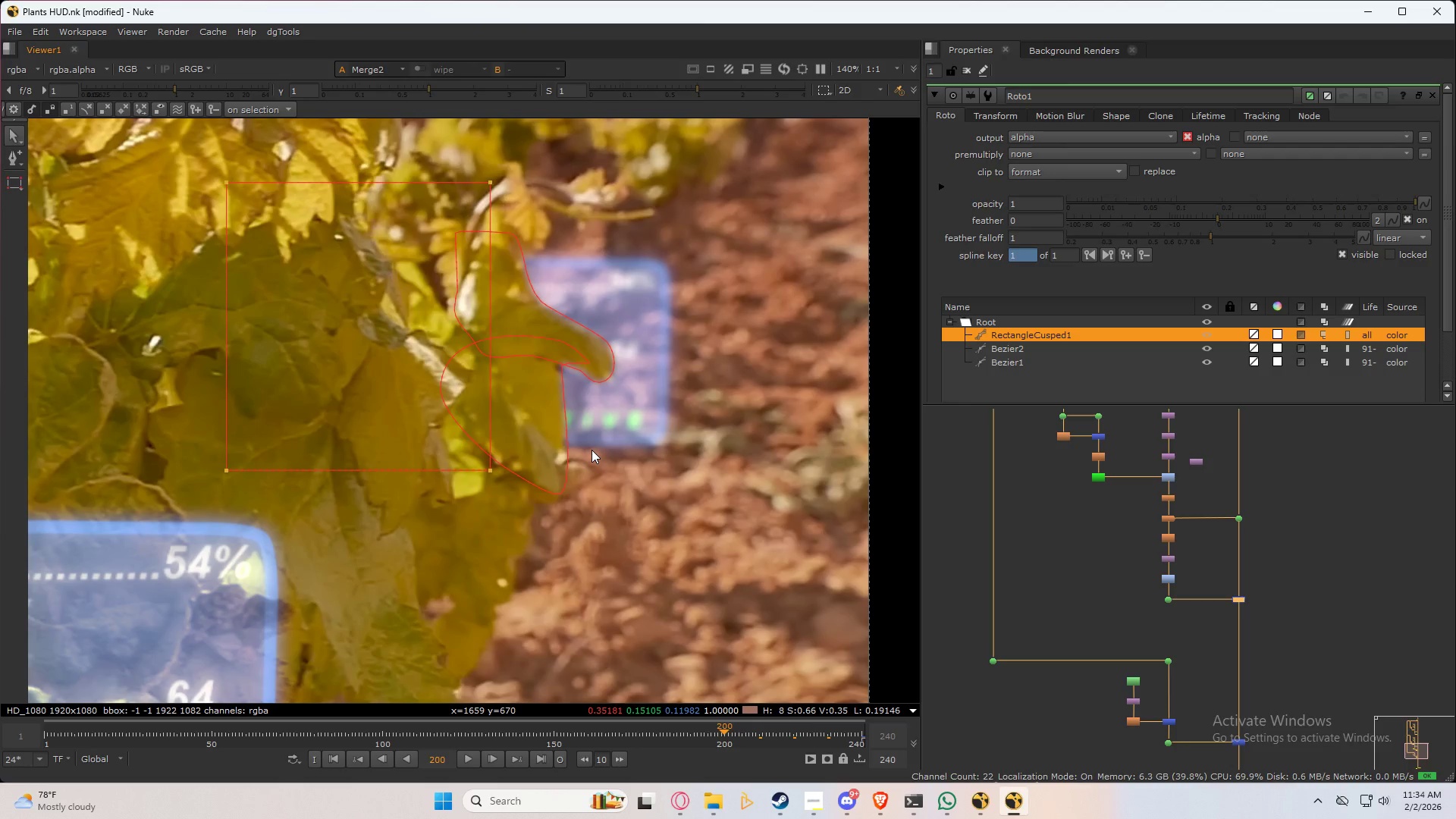 
key(Shift+ArrowLeft)
 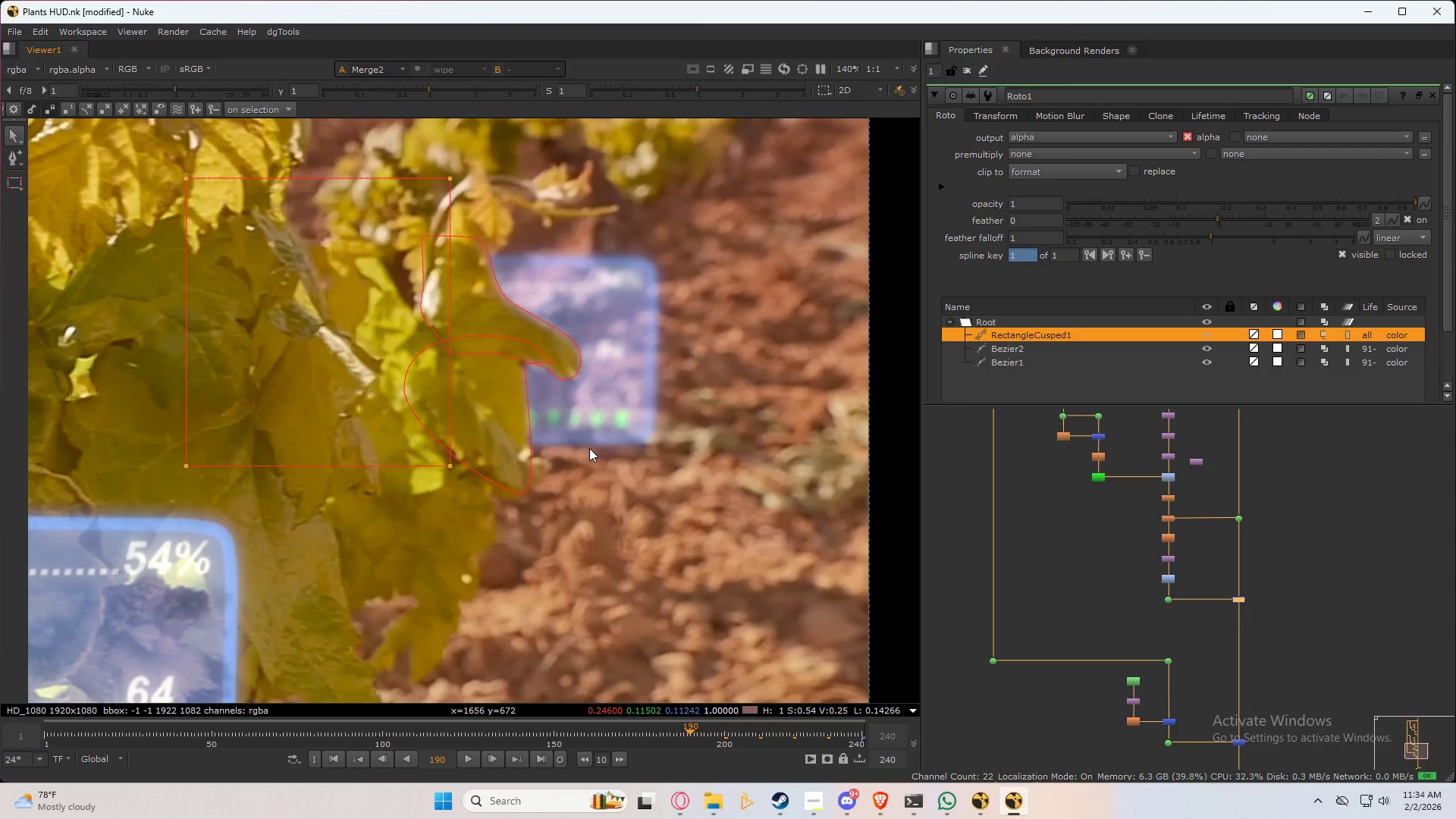 
key(Shift+ArrowLeft)
 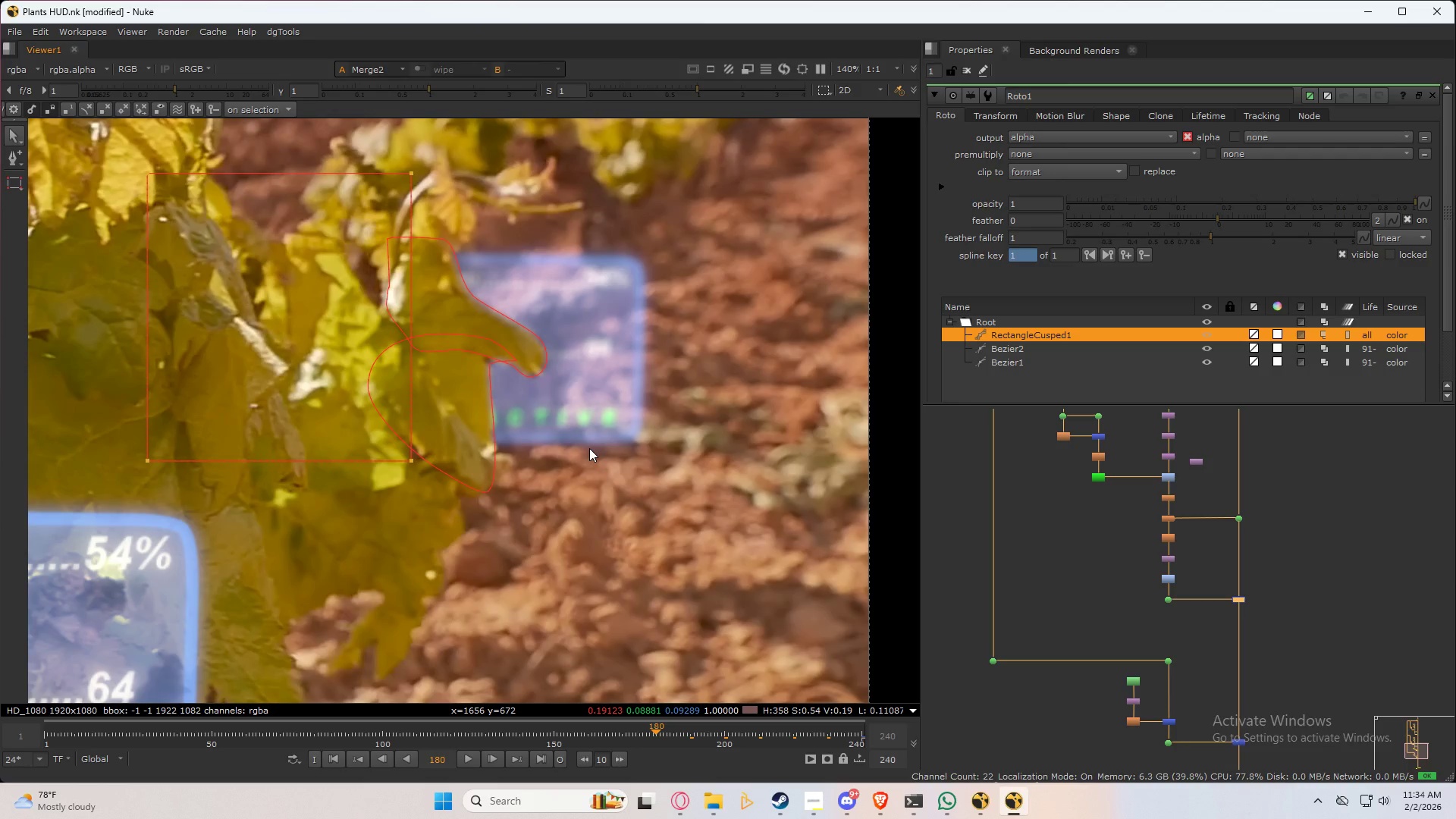 
key(Shift+ArrowLeft)
 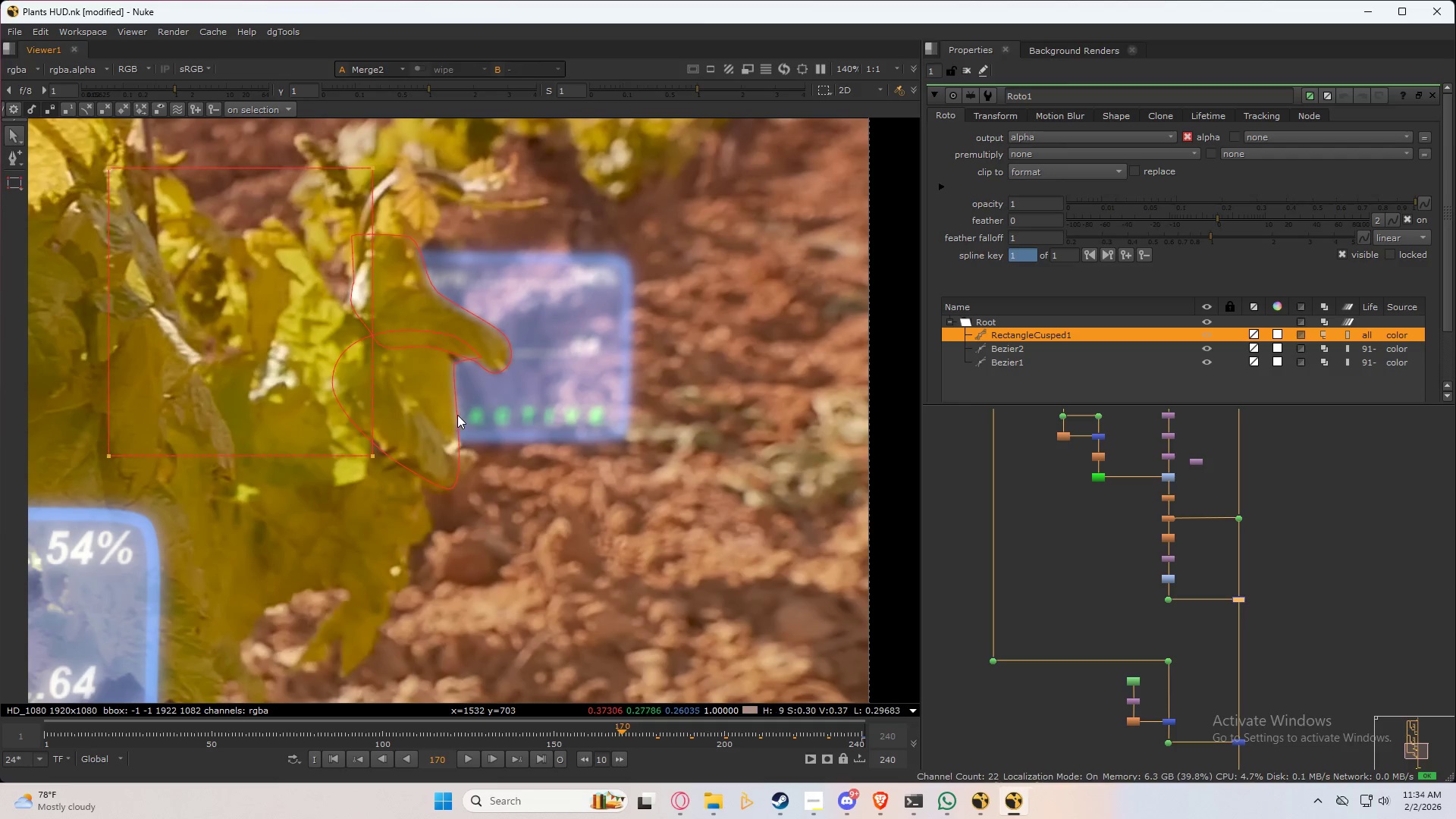 
left_click([456, 416])
 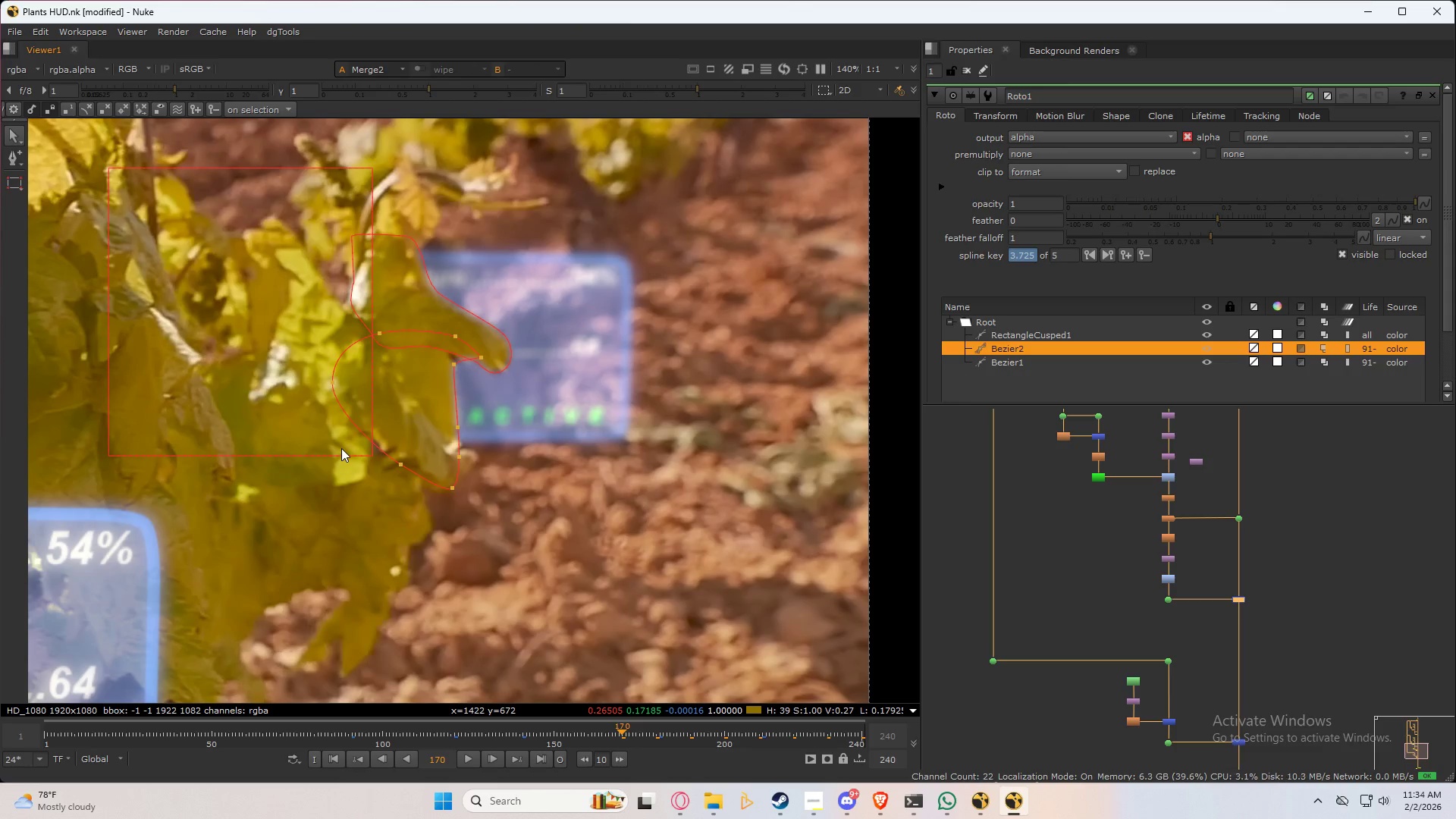 
left_click([353, 742])
 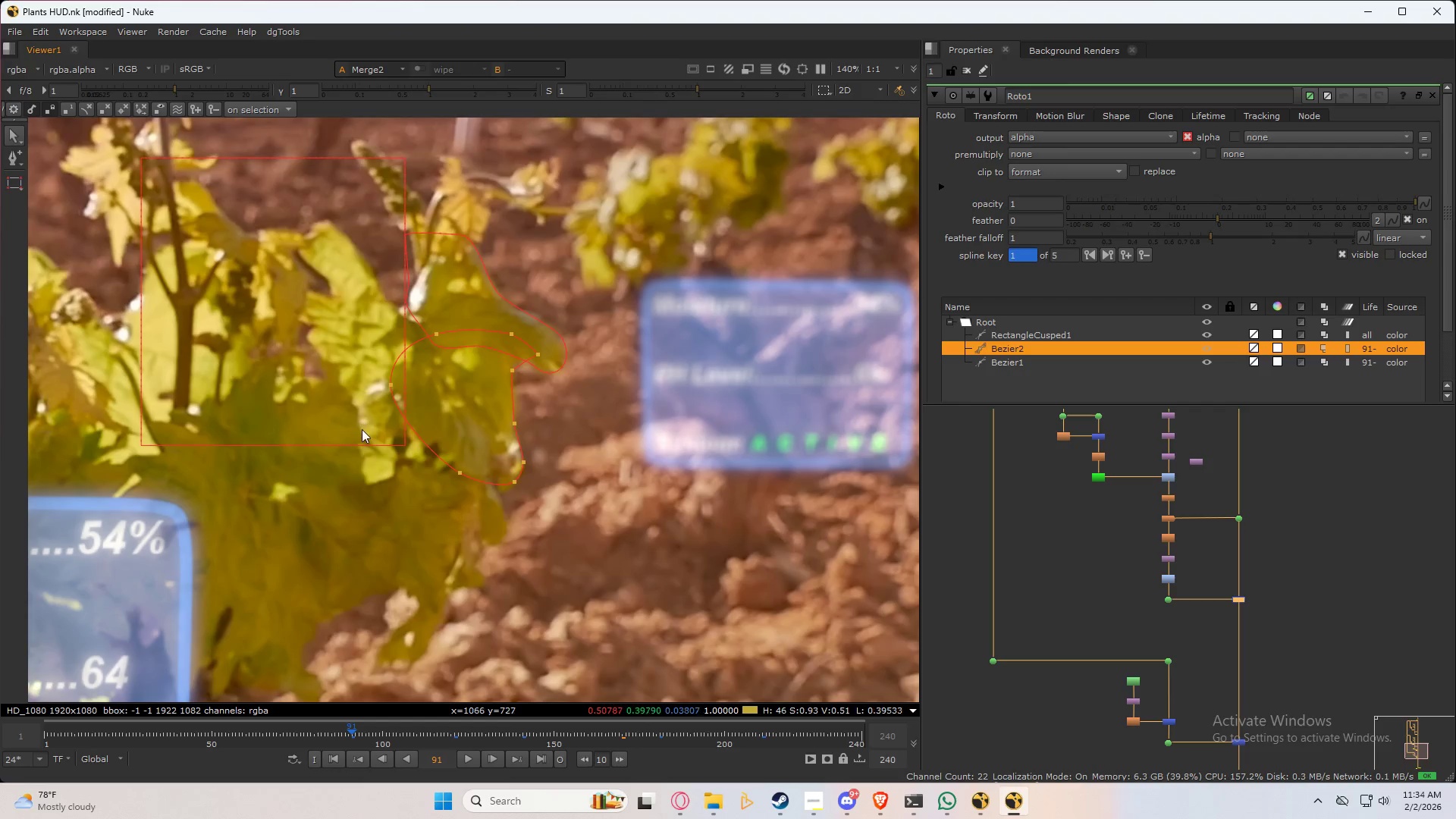 
left_click([354, 441])
 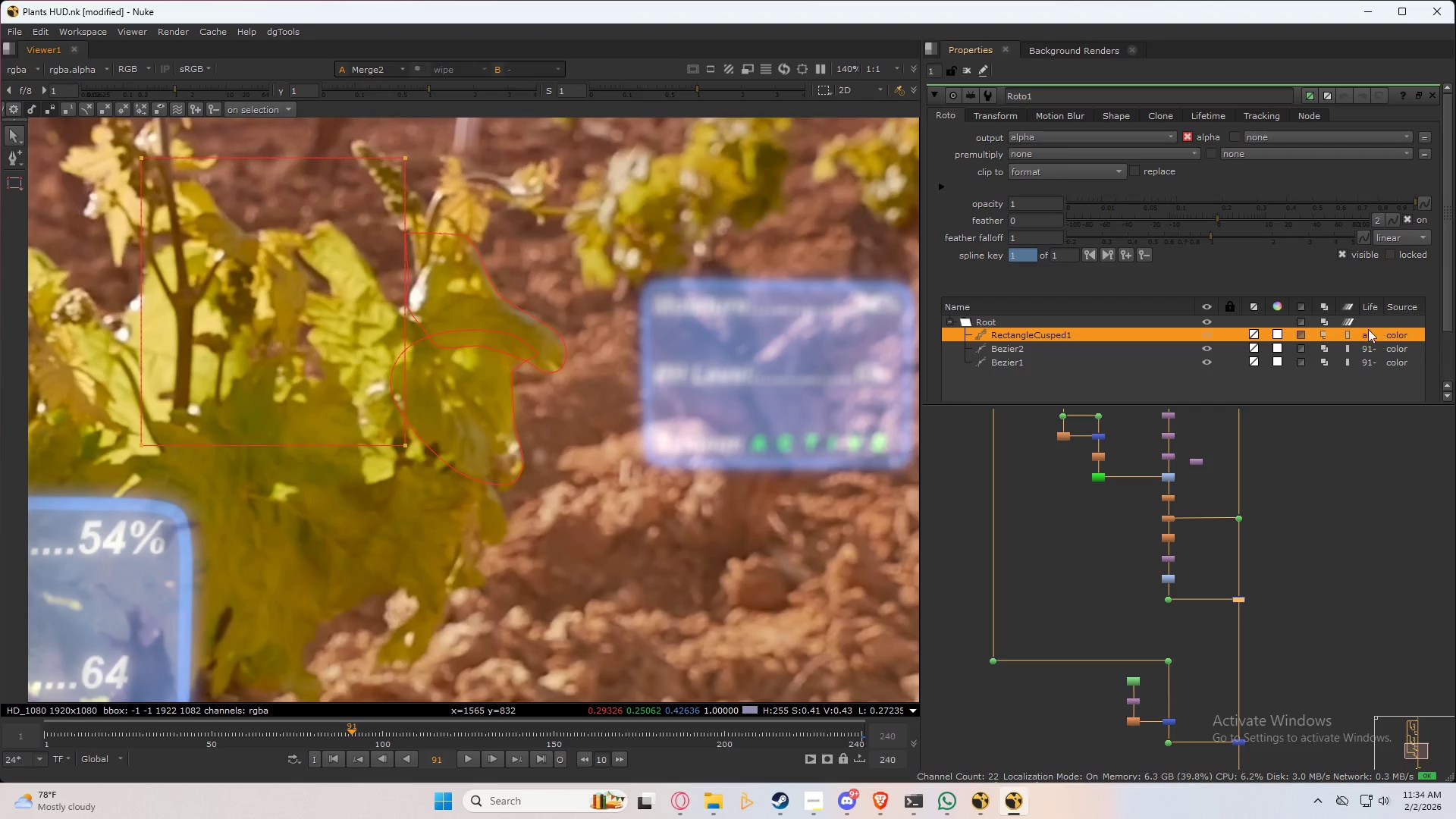 
left_click([1360, 334])
 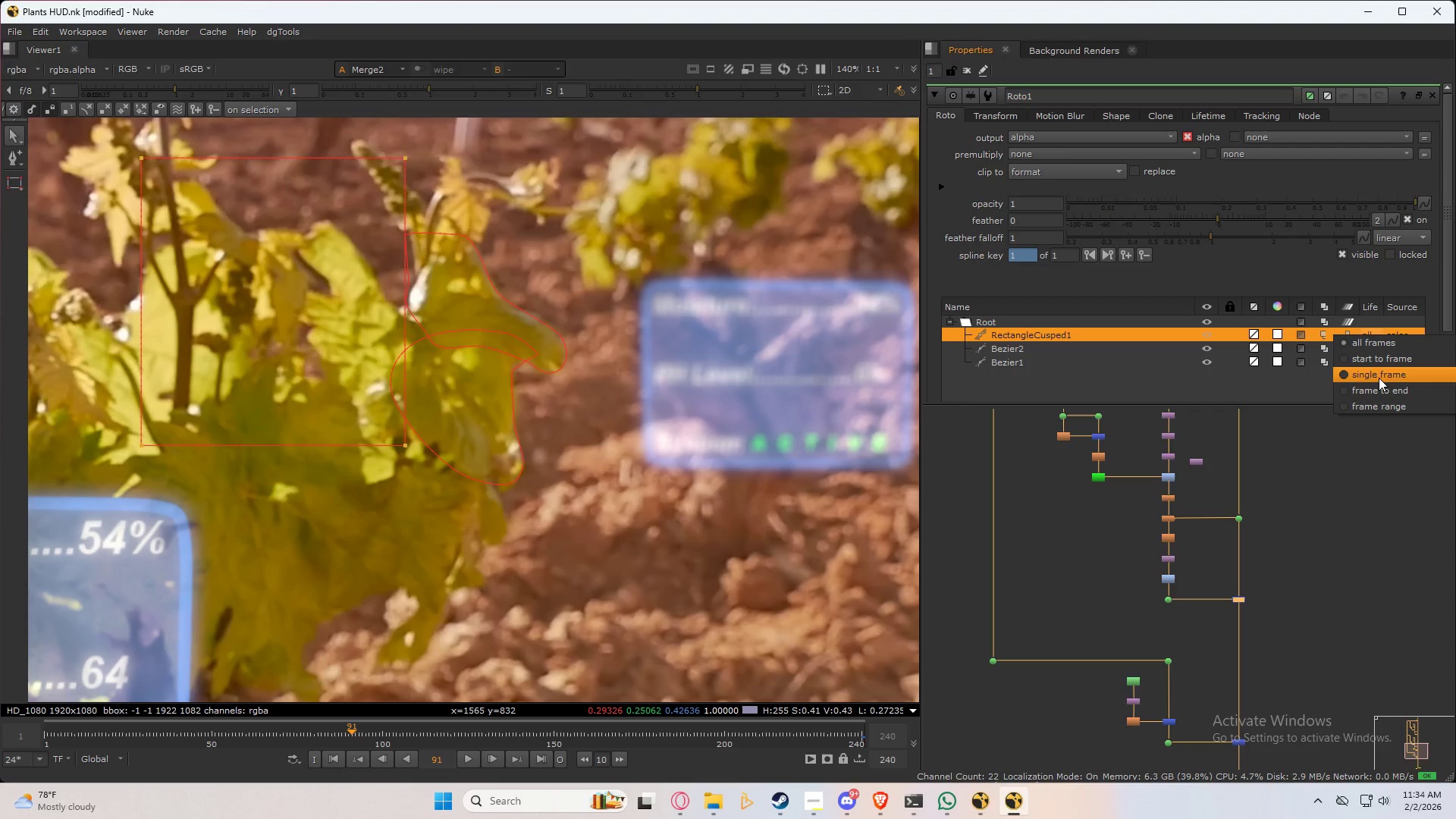 
left_click([1381, 388])
 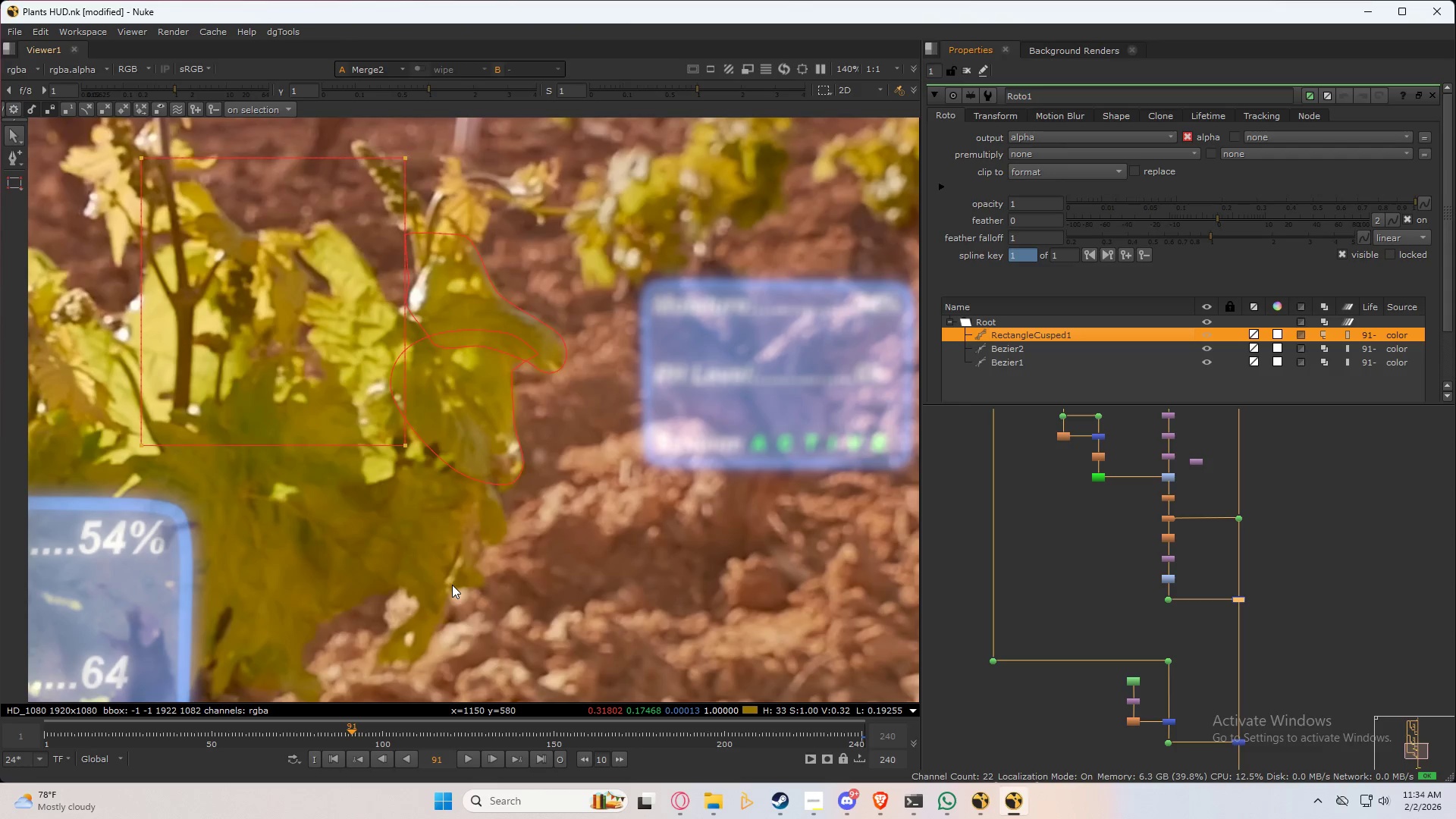 
key(Shift+ArrowRight)
 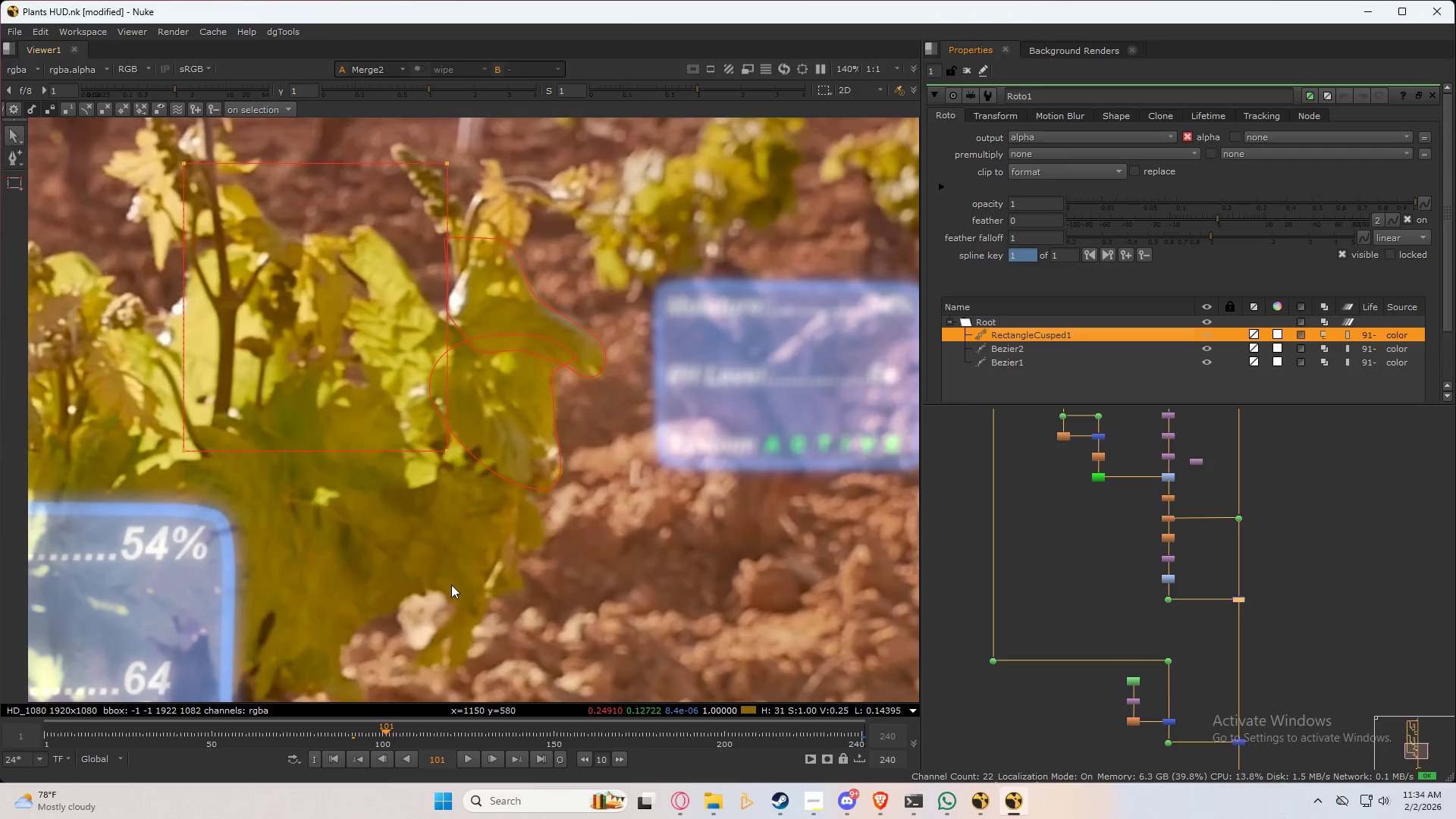 
key(Shift+ArrowRight)
 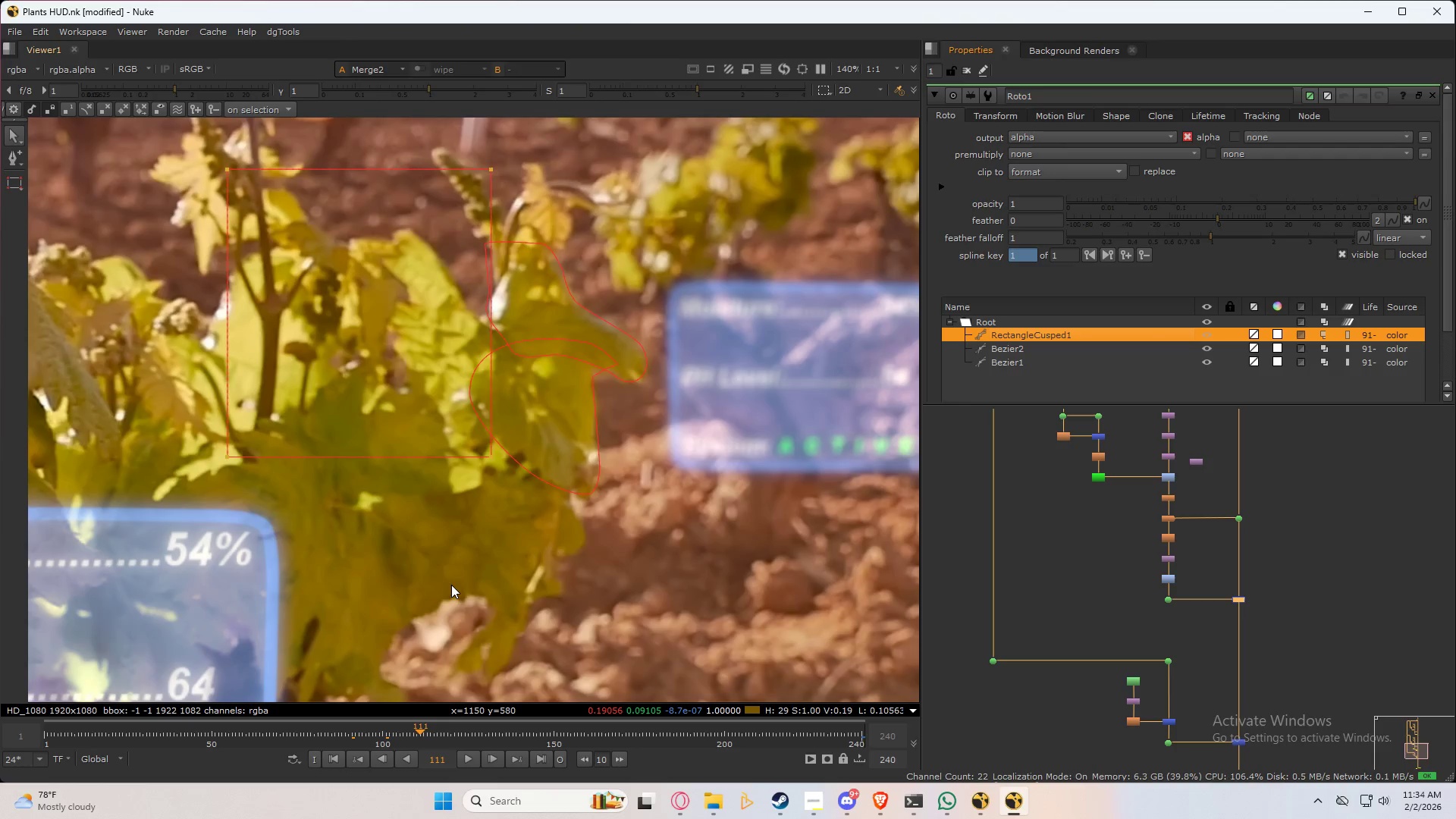 
key(Shift+ArrowRight)
 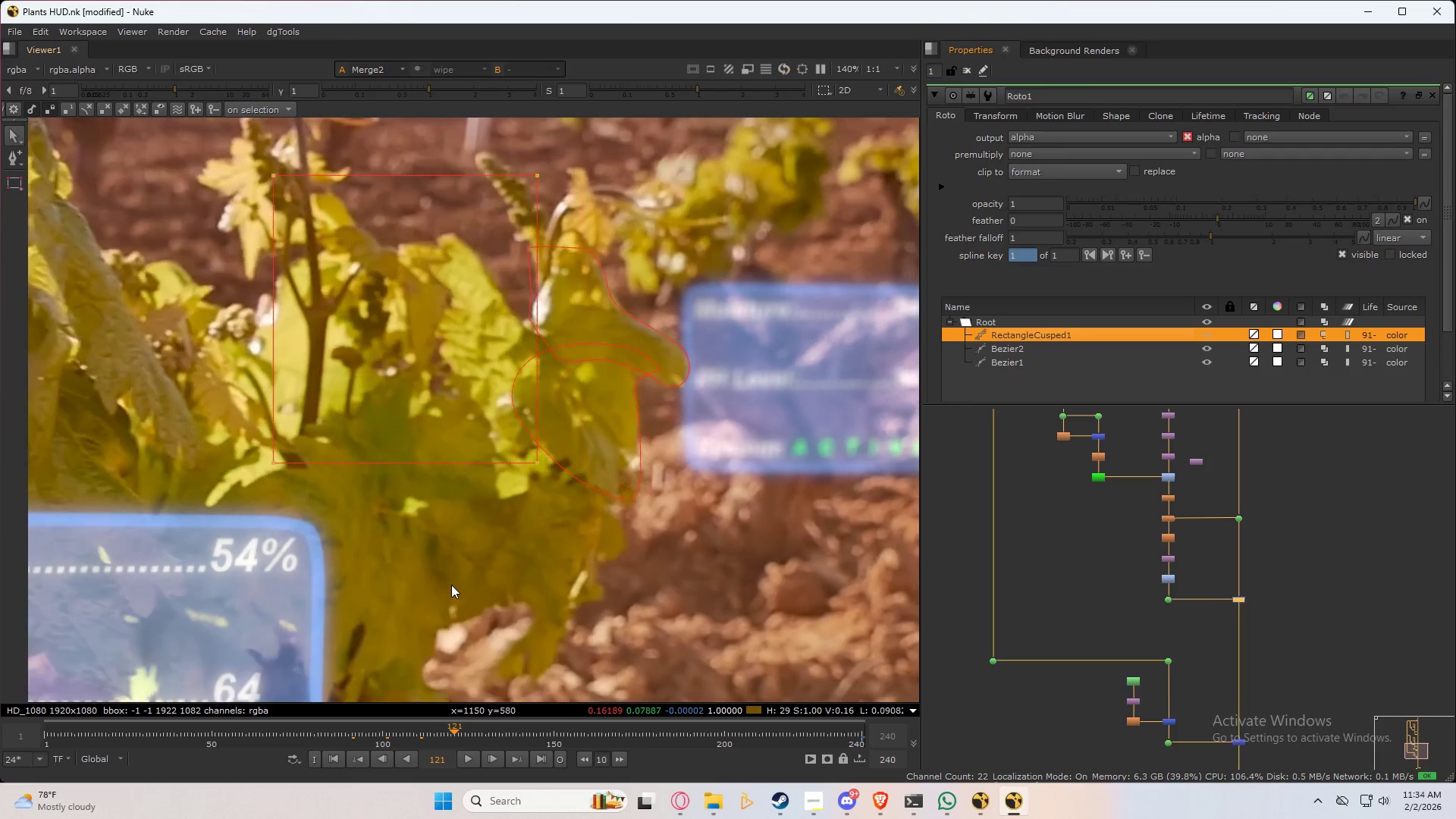 
key(Shift+ArrowRight)
 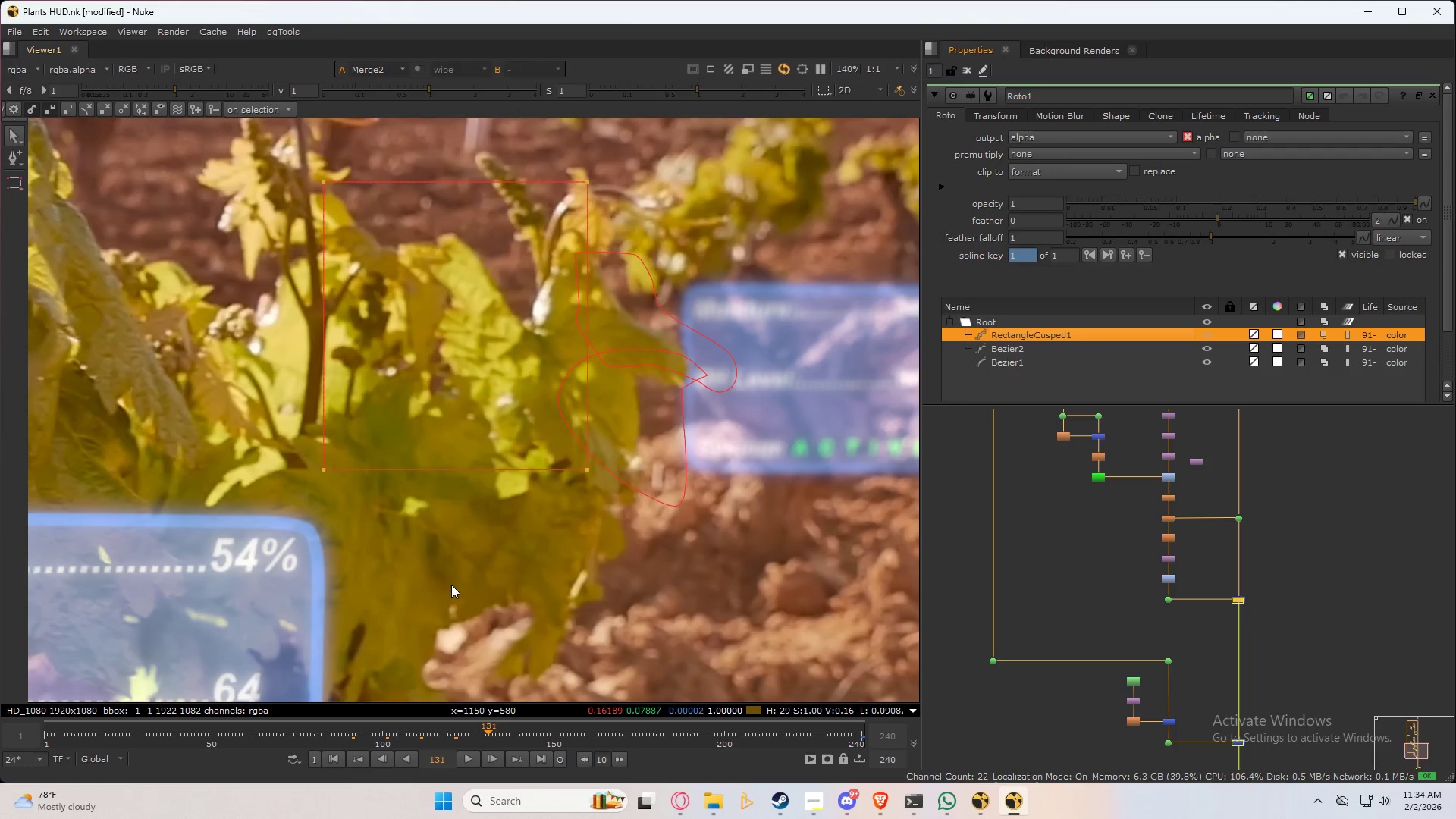 
key(Shift+ArrowRight)
 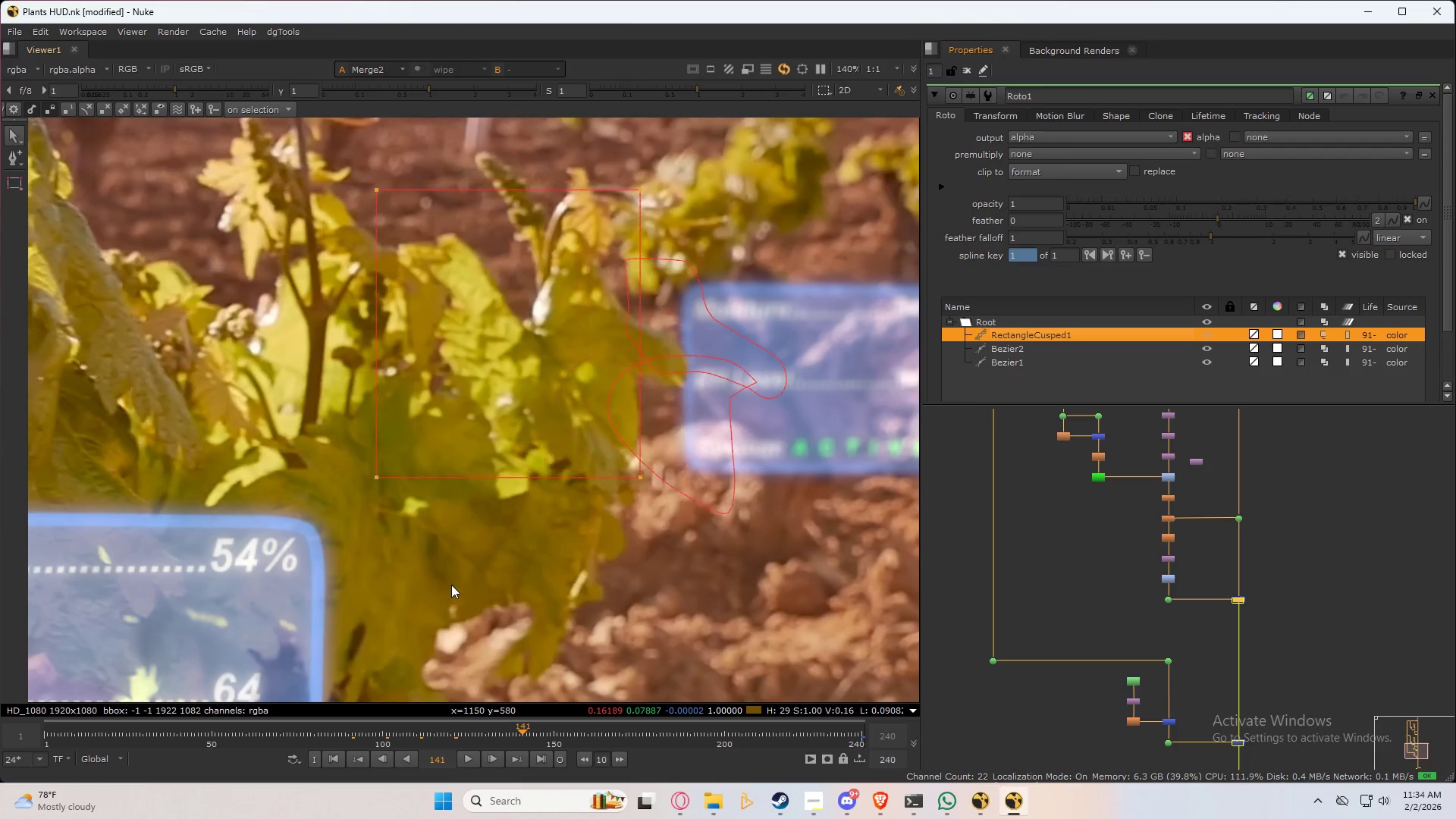 
key(Shift+ArrowRight)
 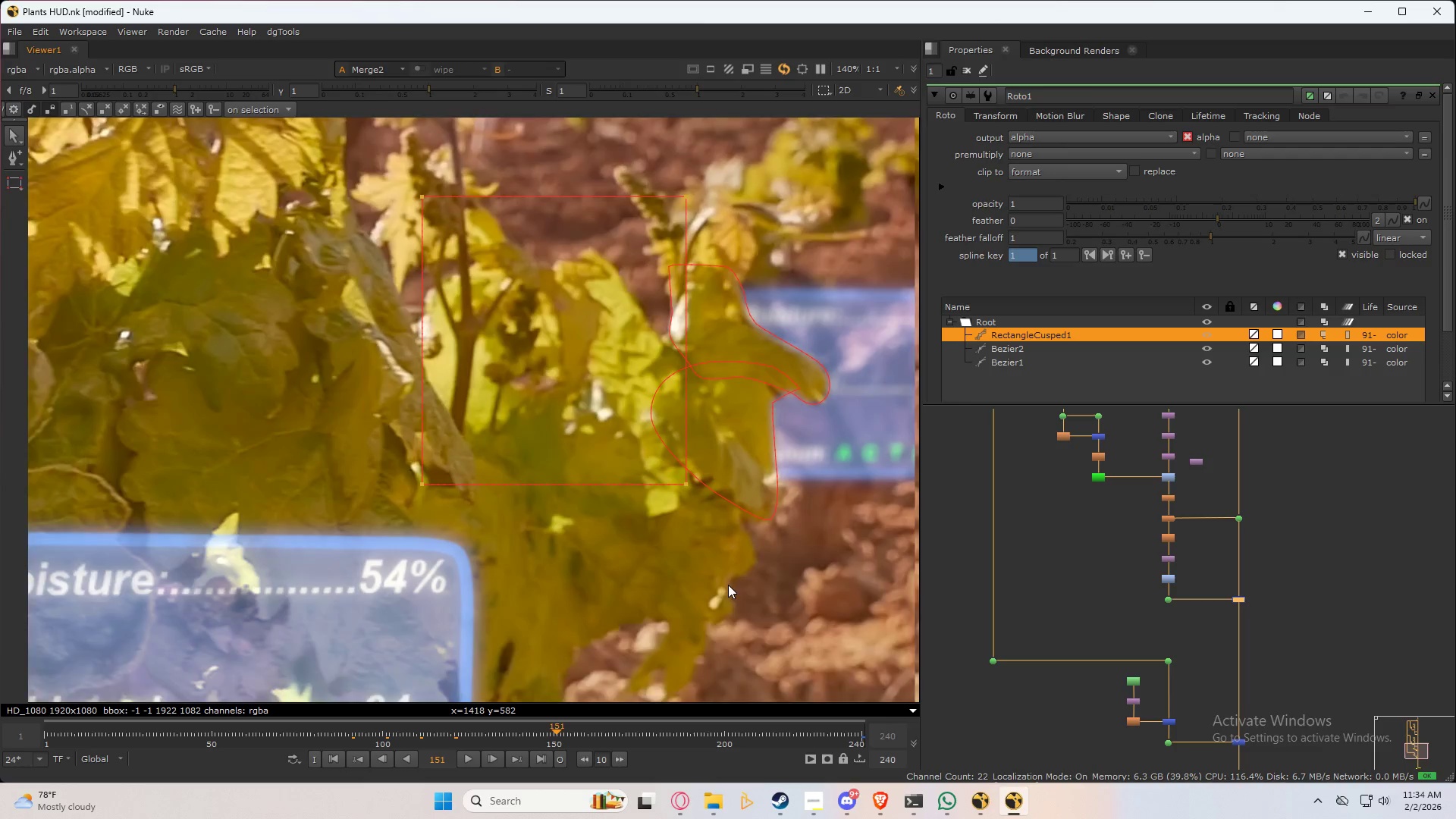 
key(Shift+ArrowRight)
 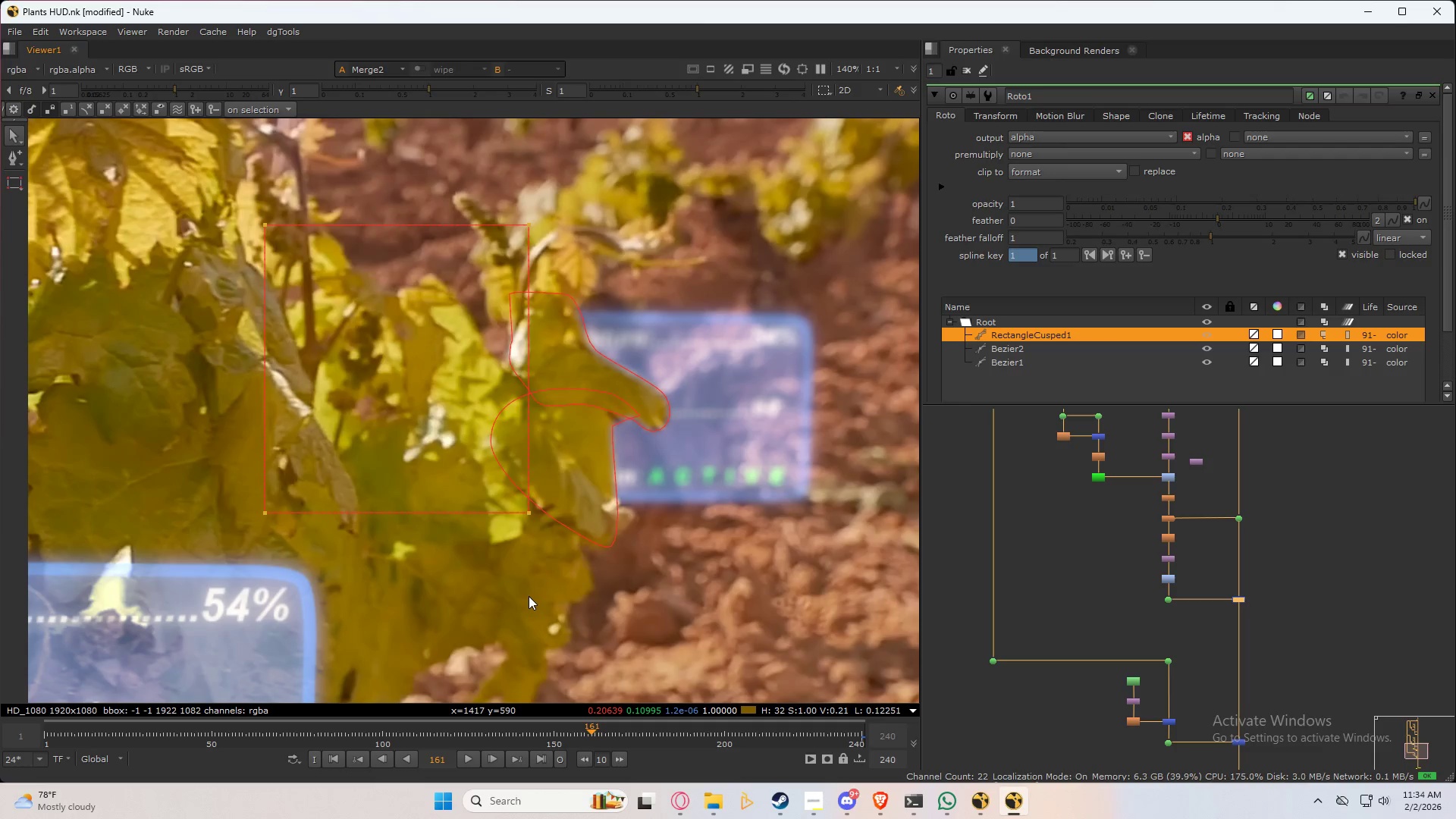 
key(Shift+ArrowRight)
 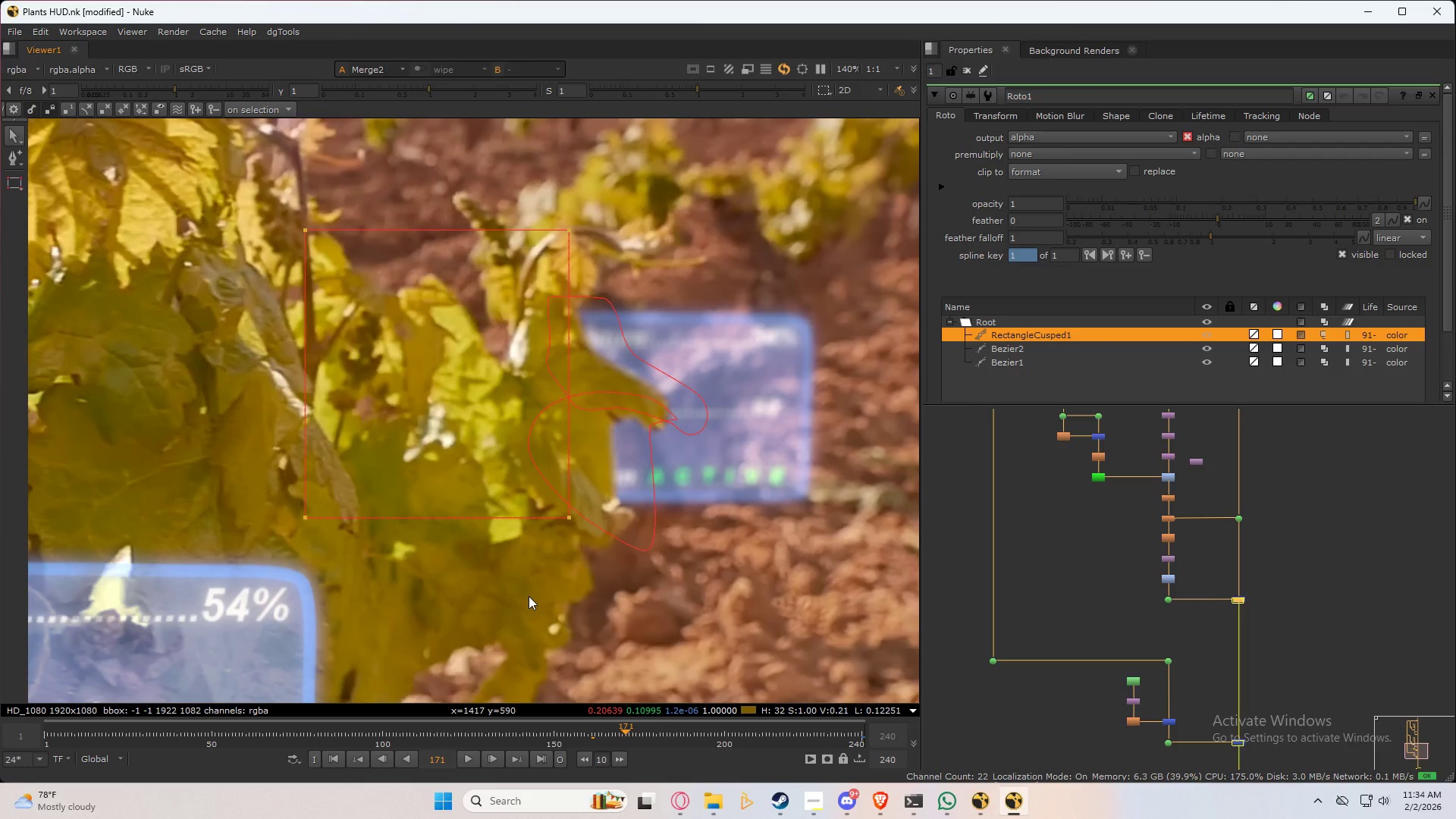 
key(Shift+ArrowRight)
 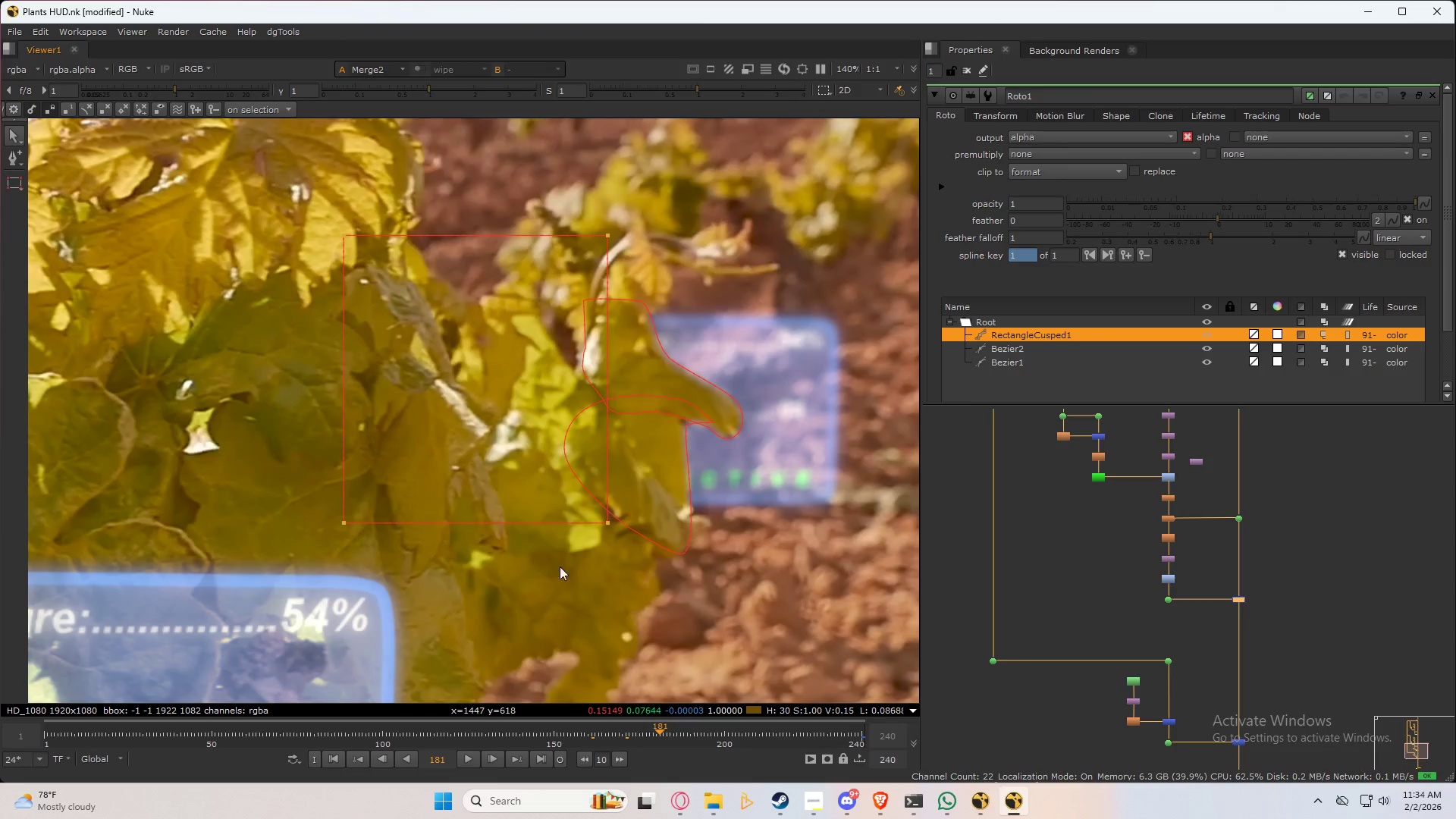 
key(Shift+ArrowRight)
 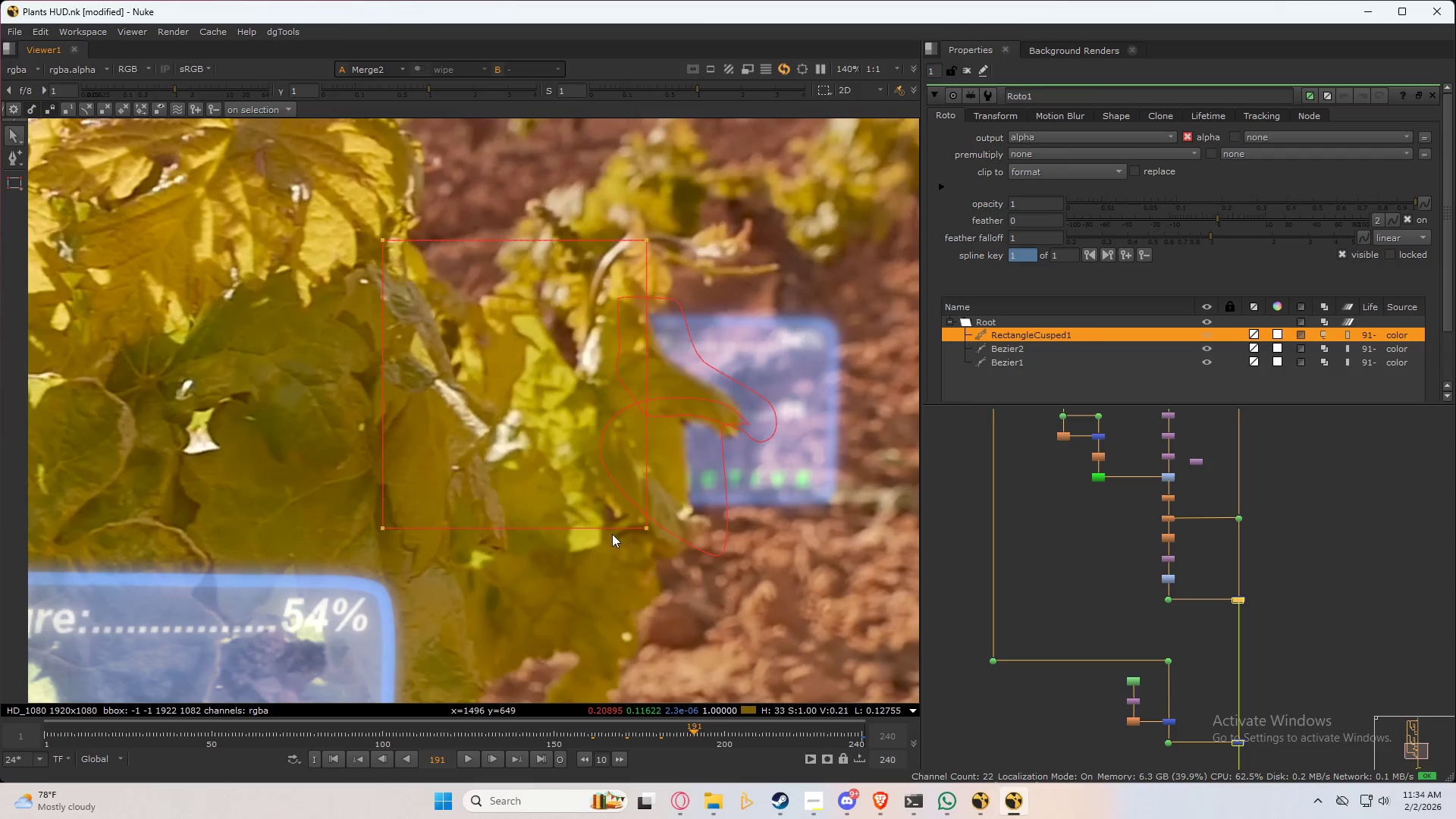 
key(Shift+ArrowRight)
 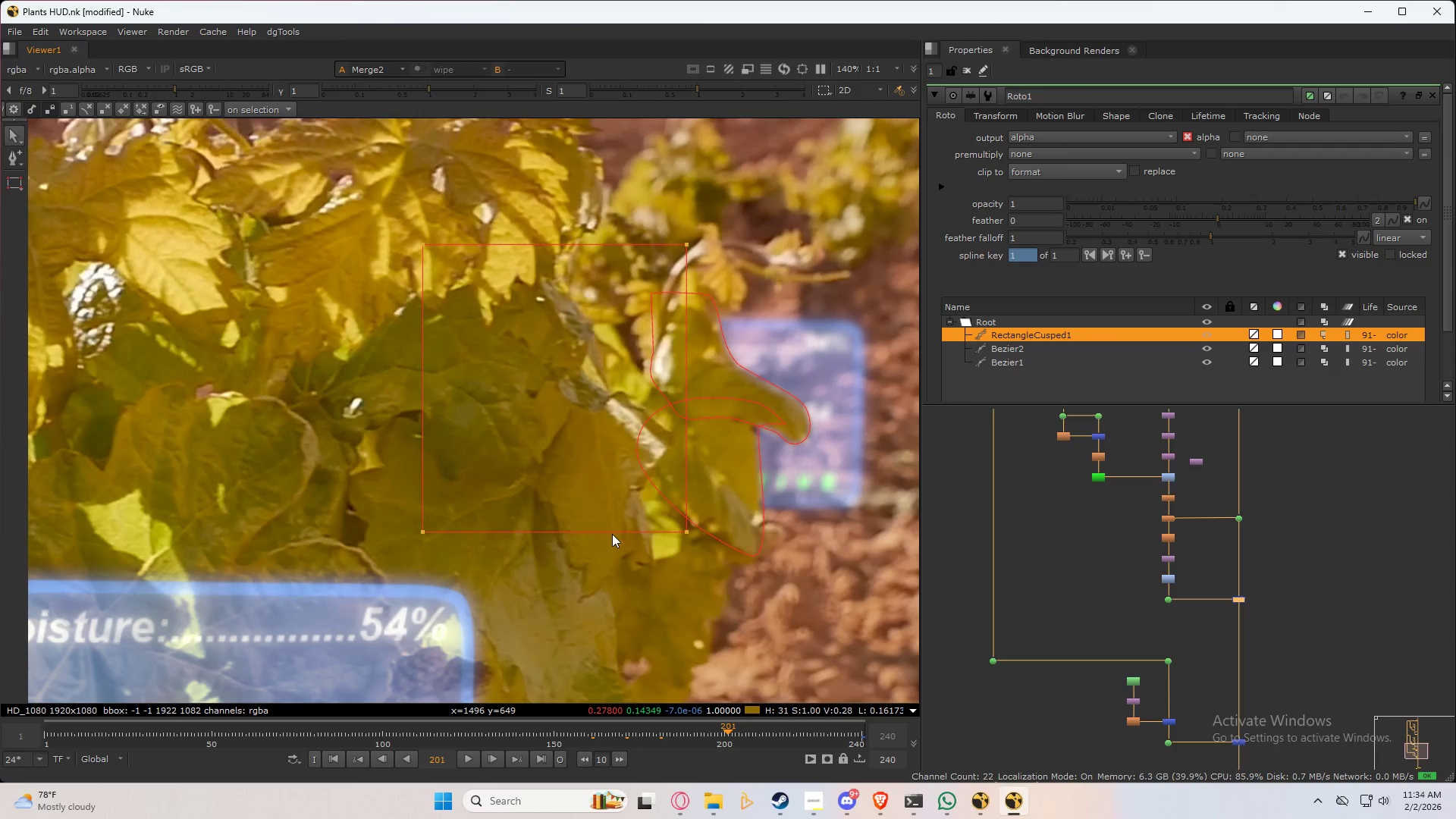 
key(Shift+ArrowRight)
 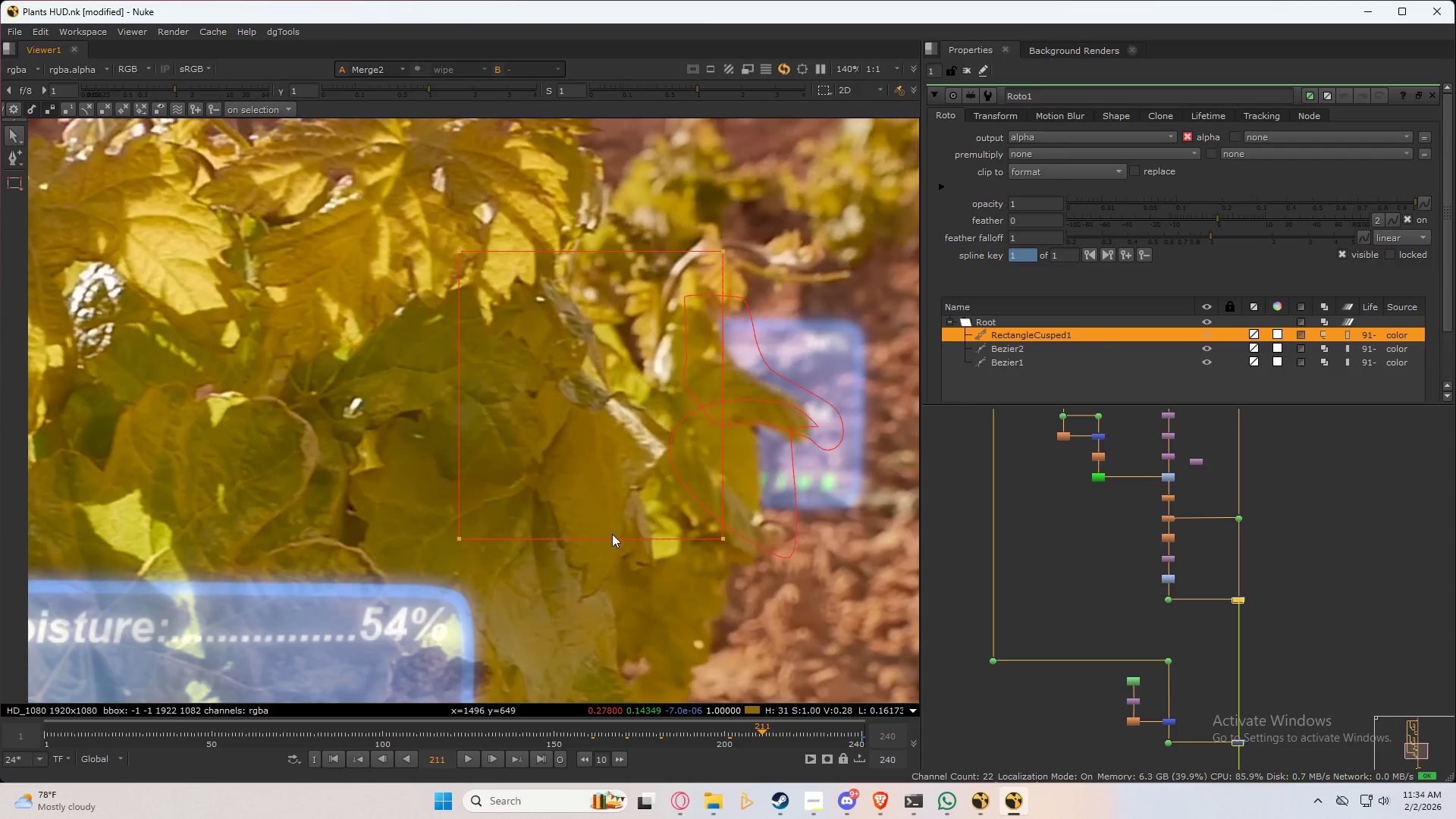 
key(Shift+ArrowRight)
 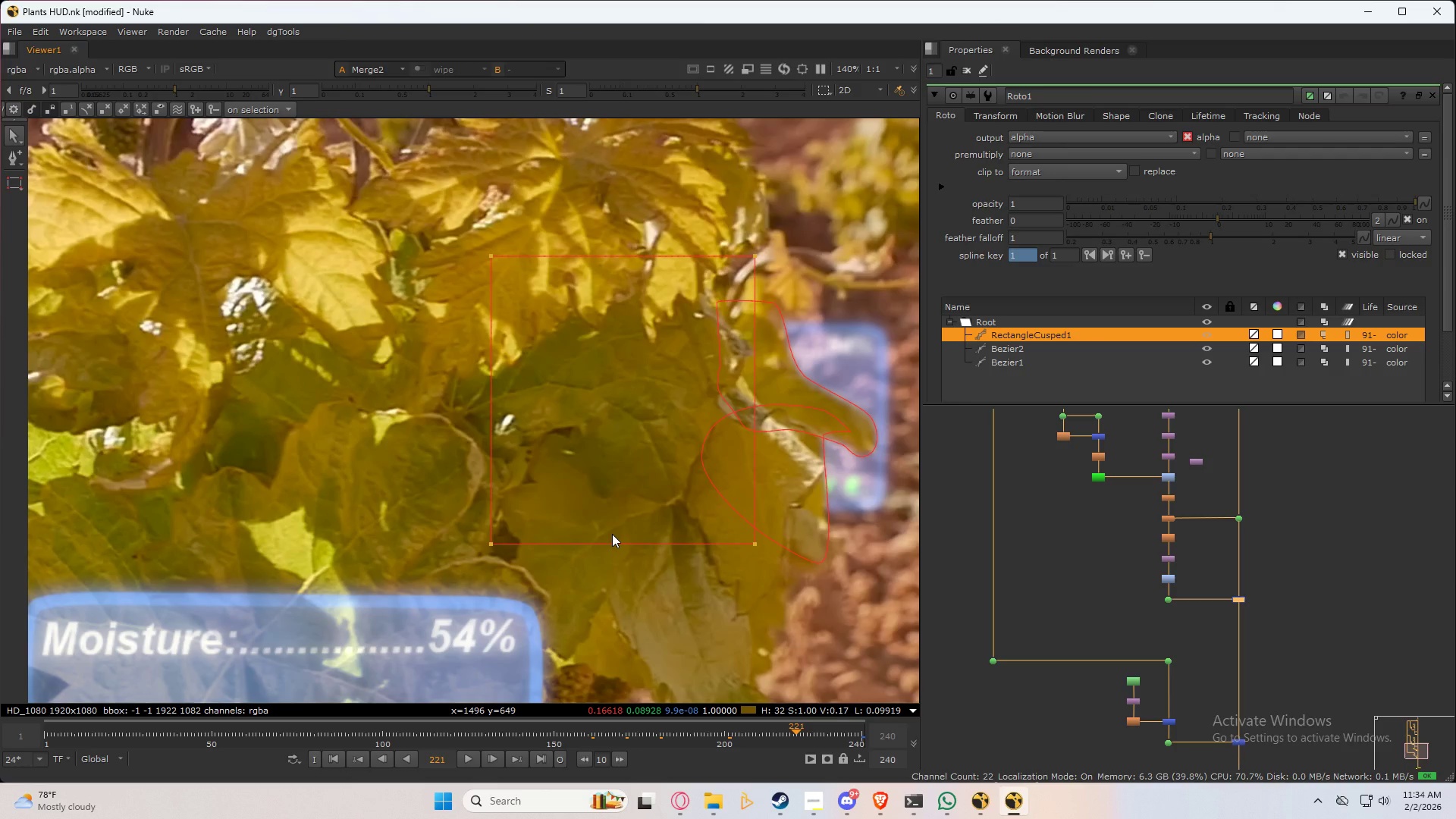 
key(Shift+ArrowRight)
 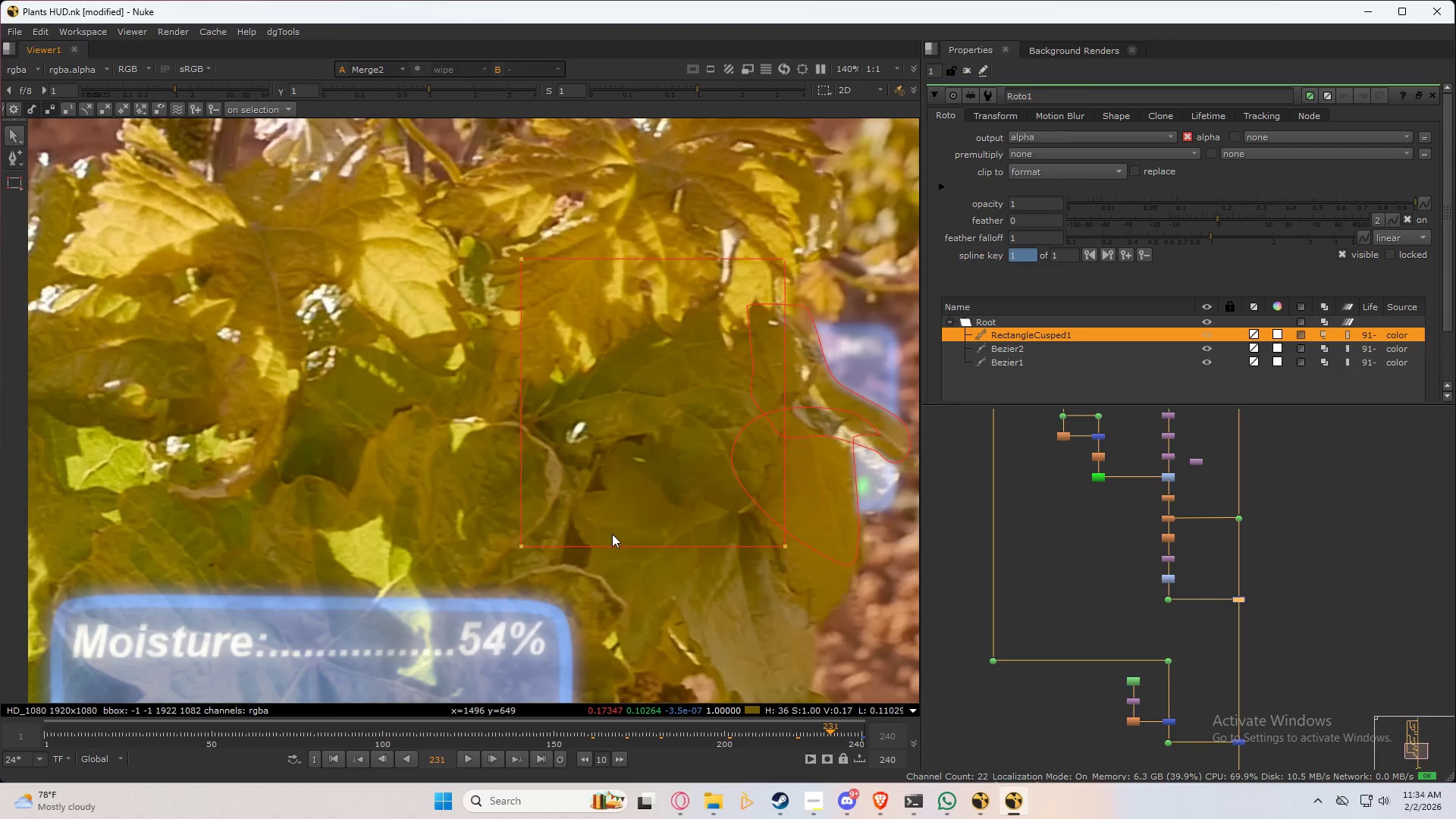 
key(Shift+ArrowLeft)
 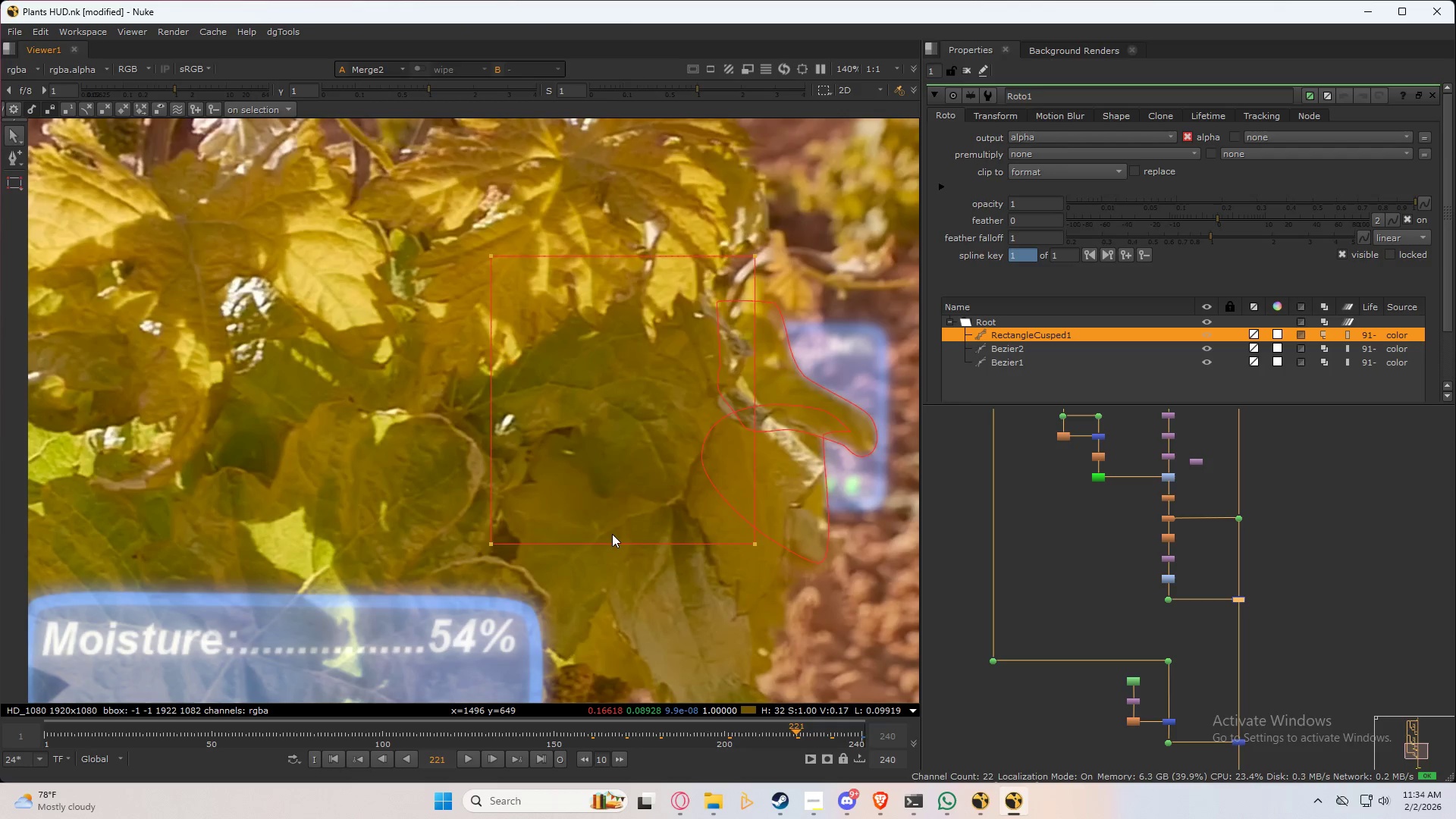 
key(Shift+ArrowLeft)
 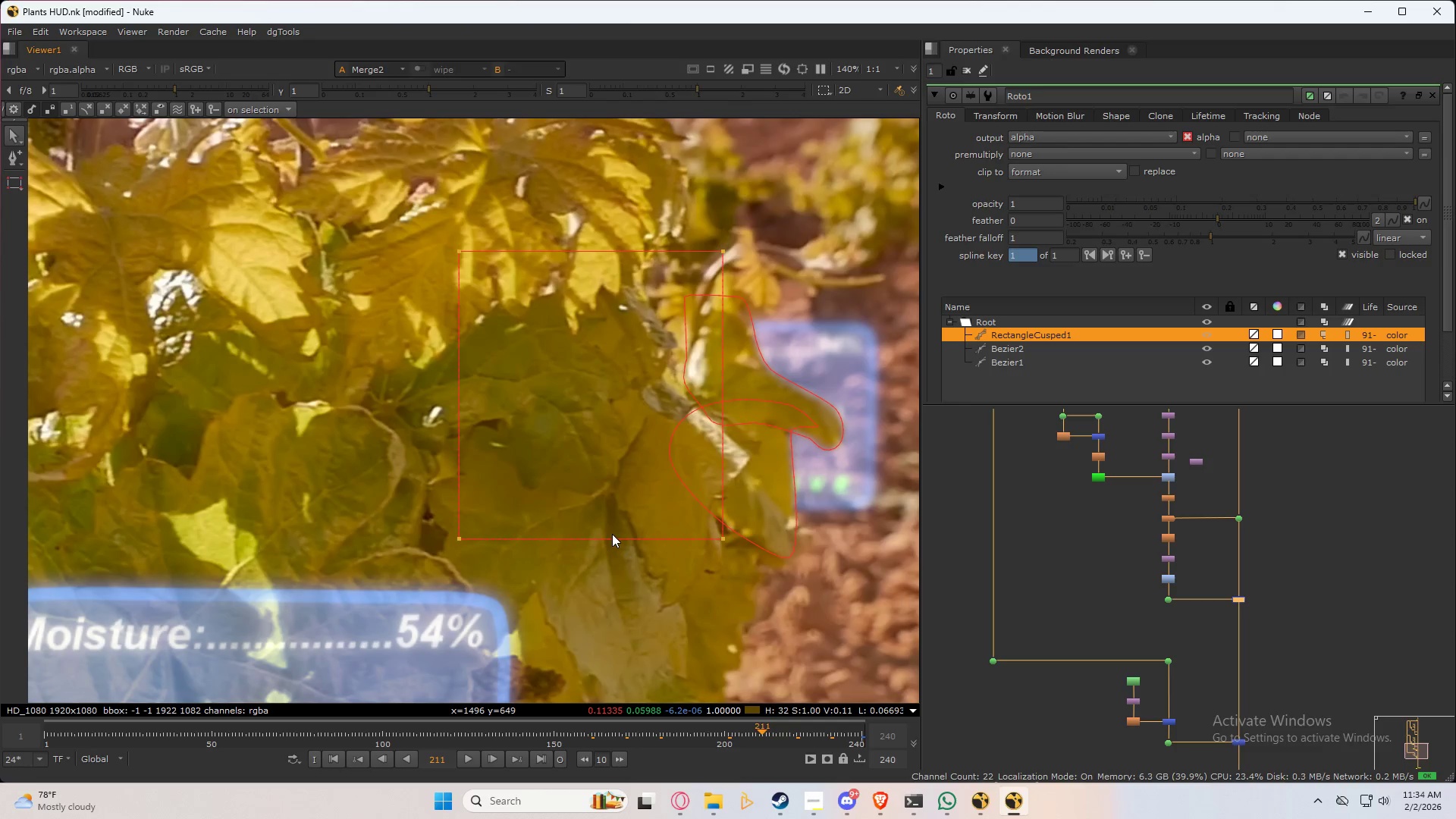 
key(Shift+ArrowRight)
 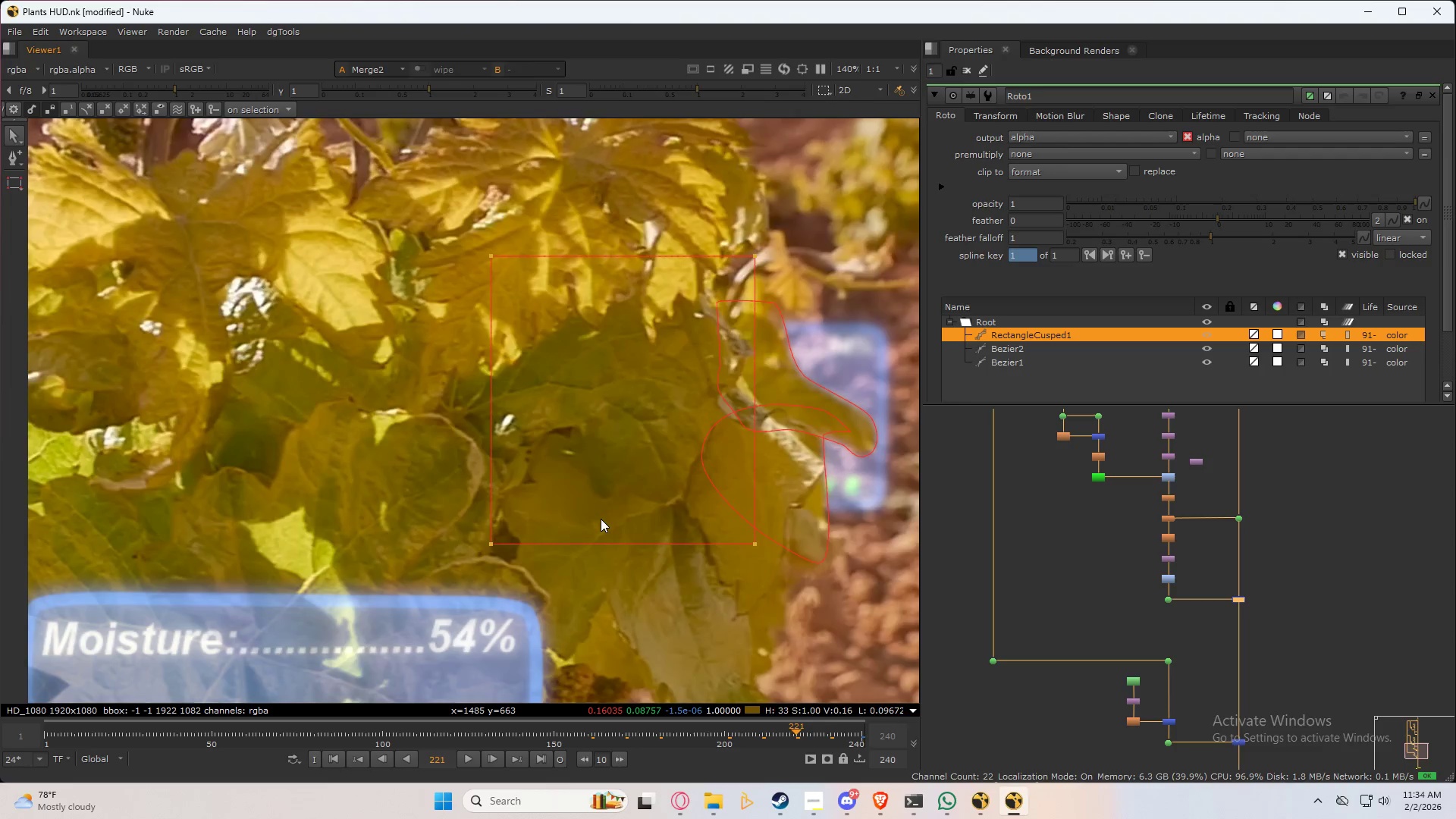 
key(Shift+ArrowRight)
 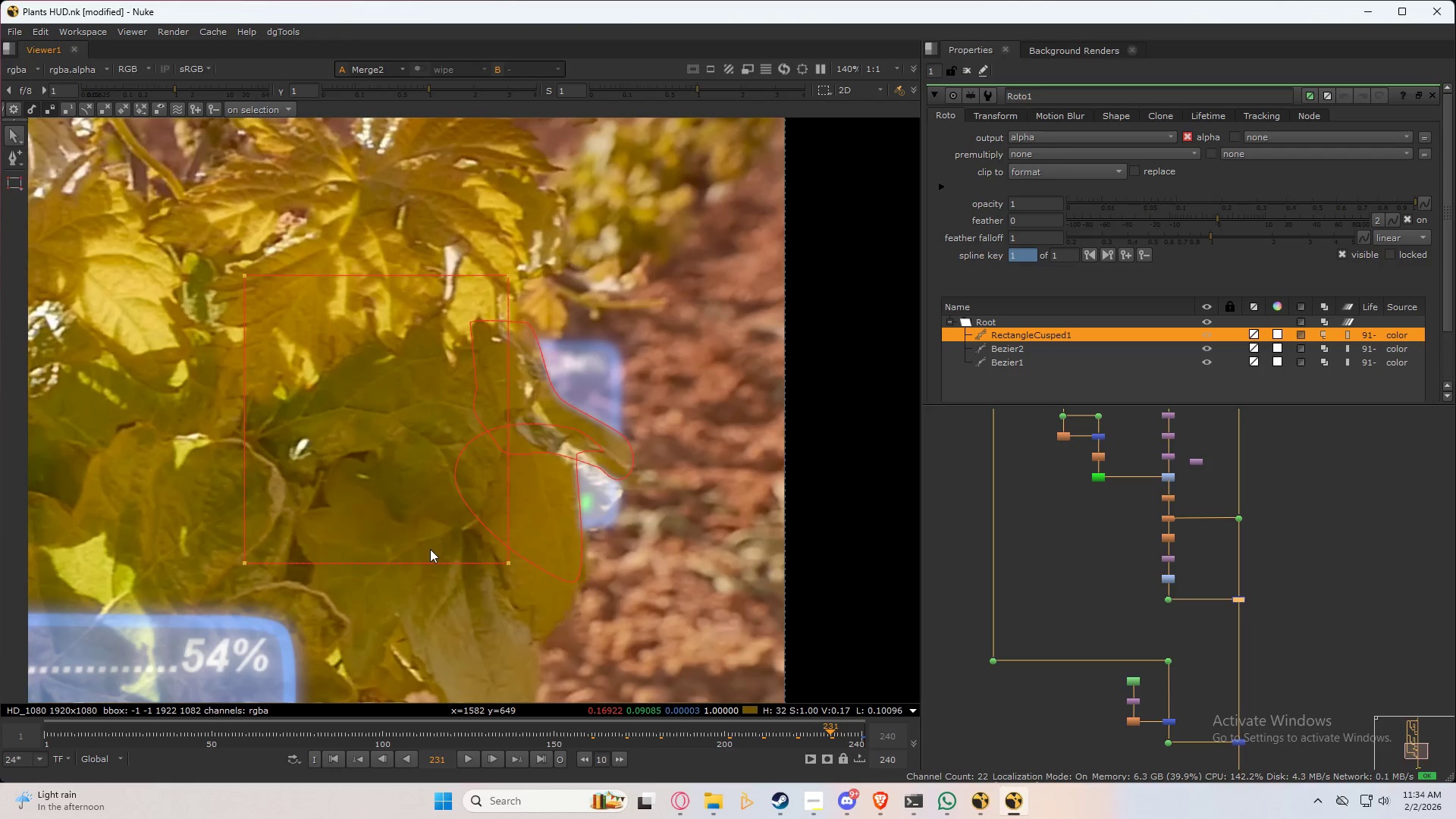 
key(Shift+ArrowRight)
 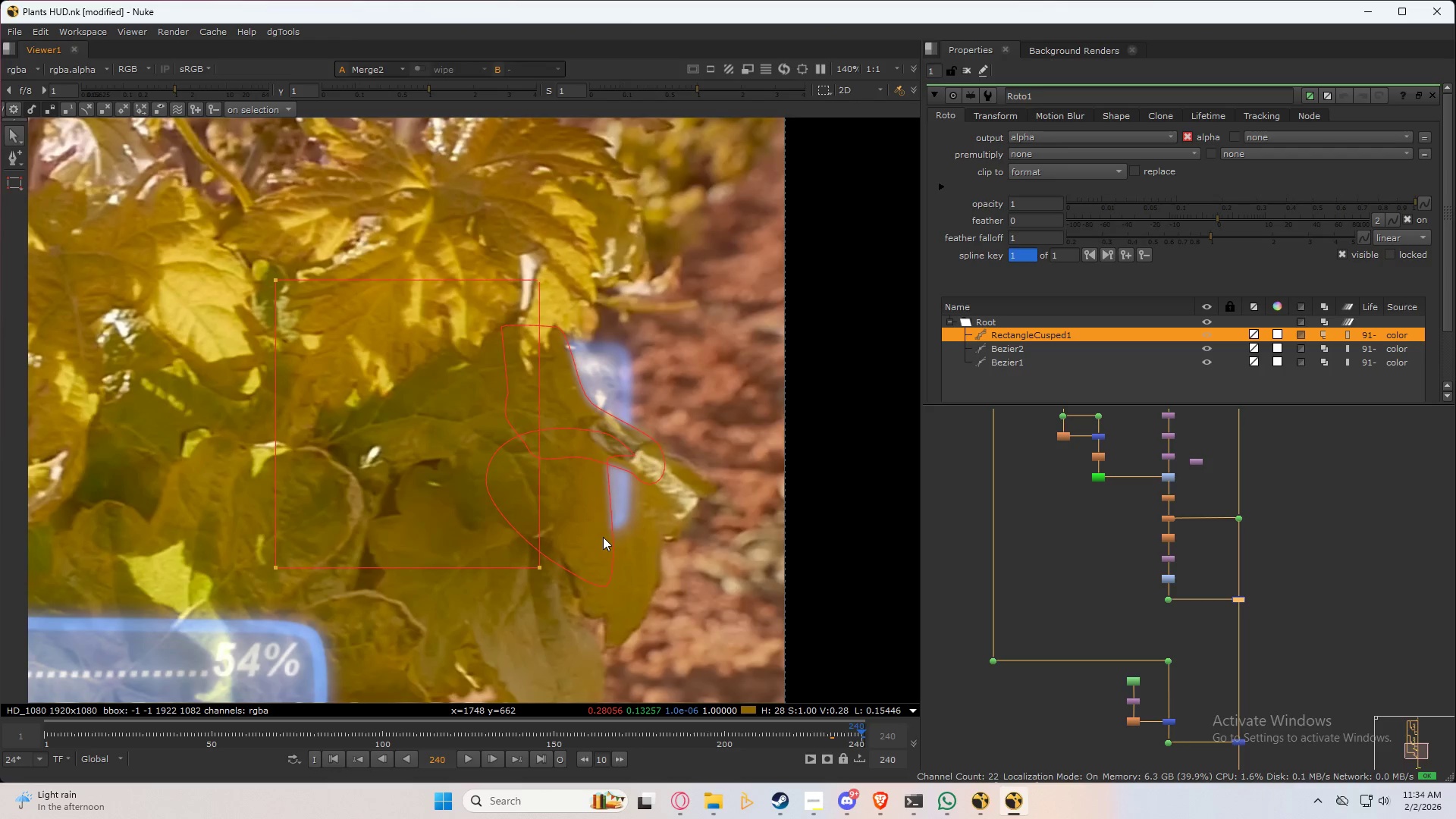 
scroll: coordinate [645, 541], scroll_direction: up, amount: 5.0
 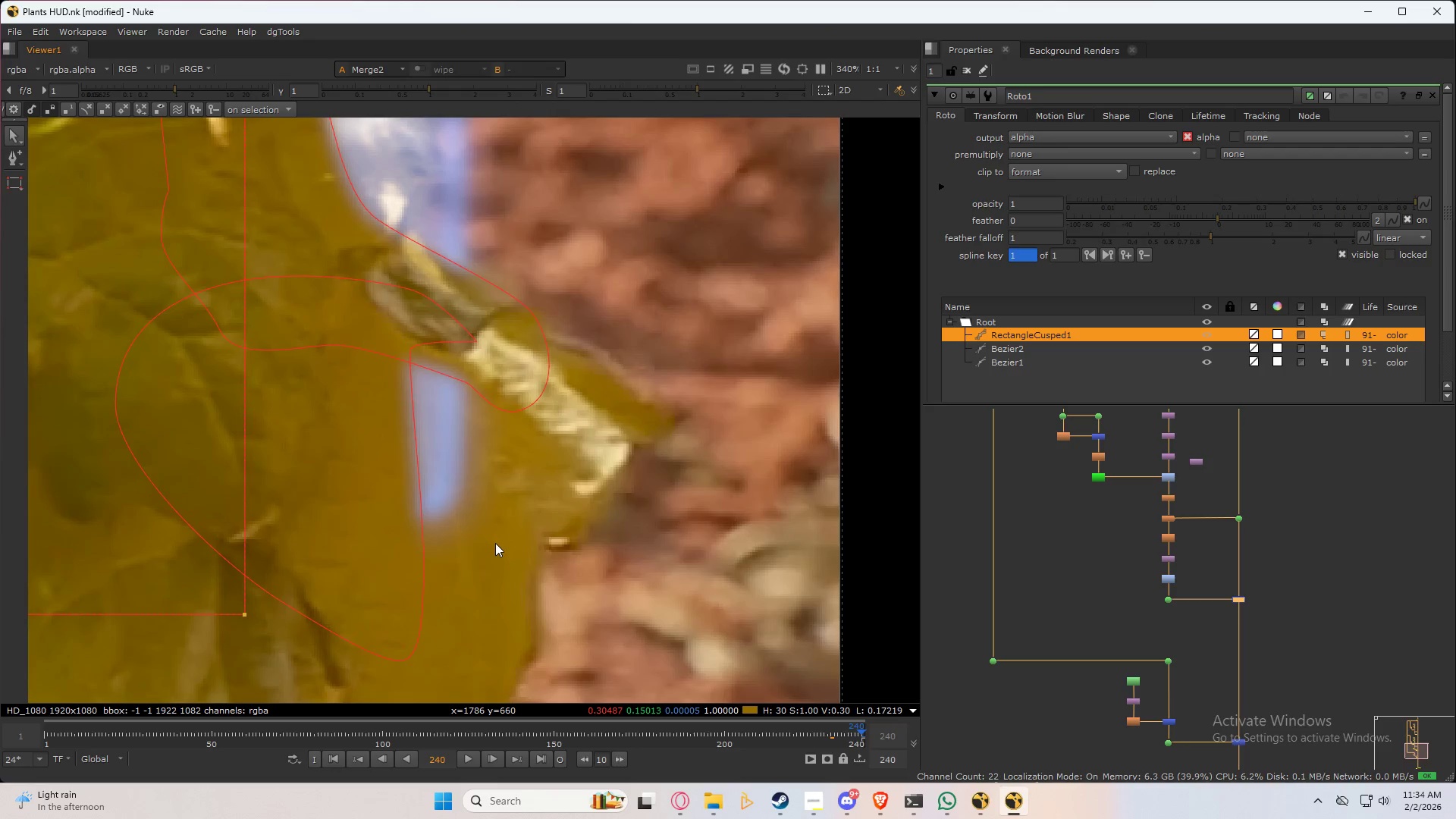 
left_click([495, 543])
 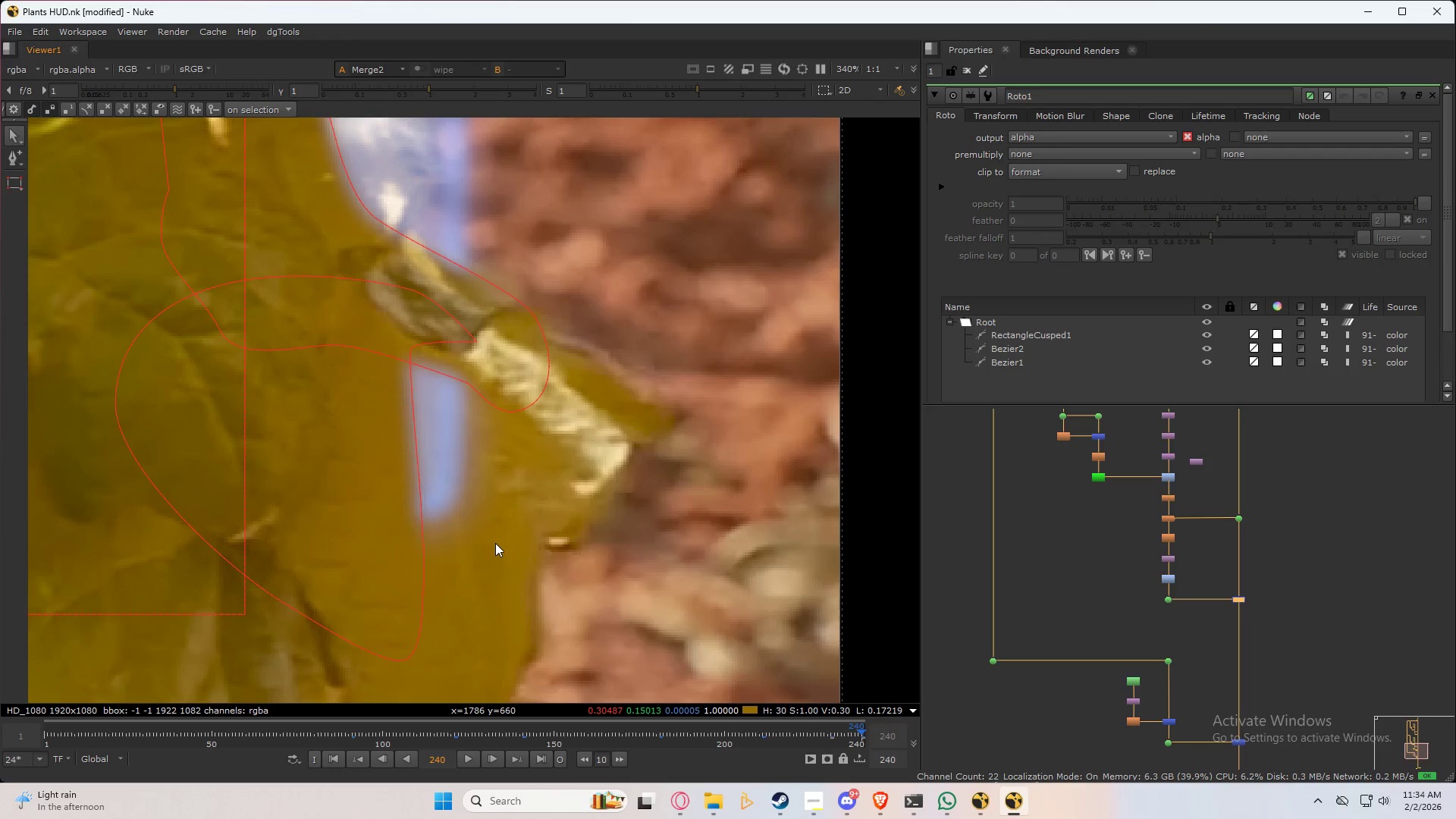 
scroll: coordinate [495, 543], scroll_direction: down, amount: 3.0
 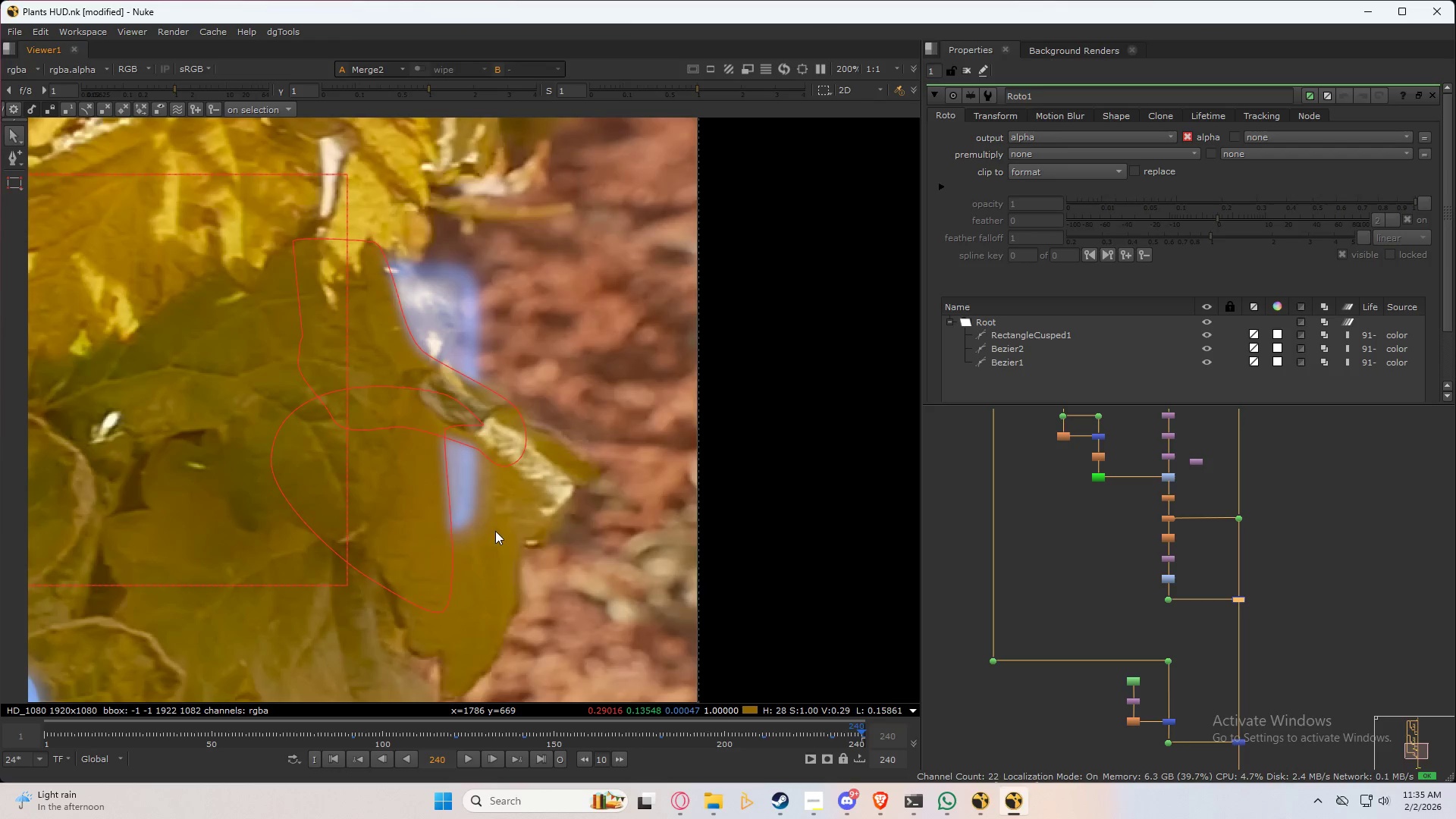 
left_click([496, 530])
 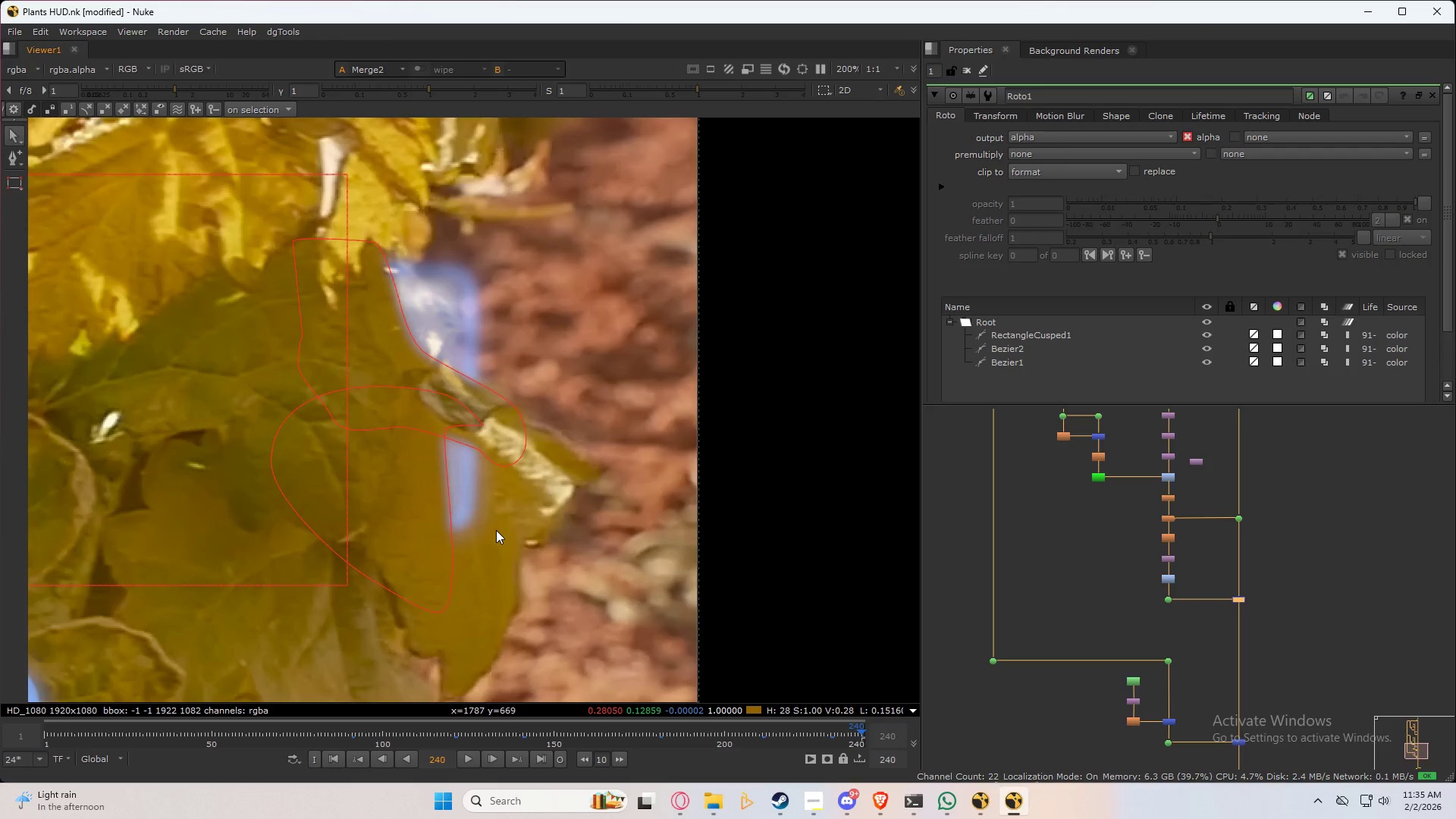 
key(3)
 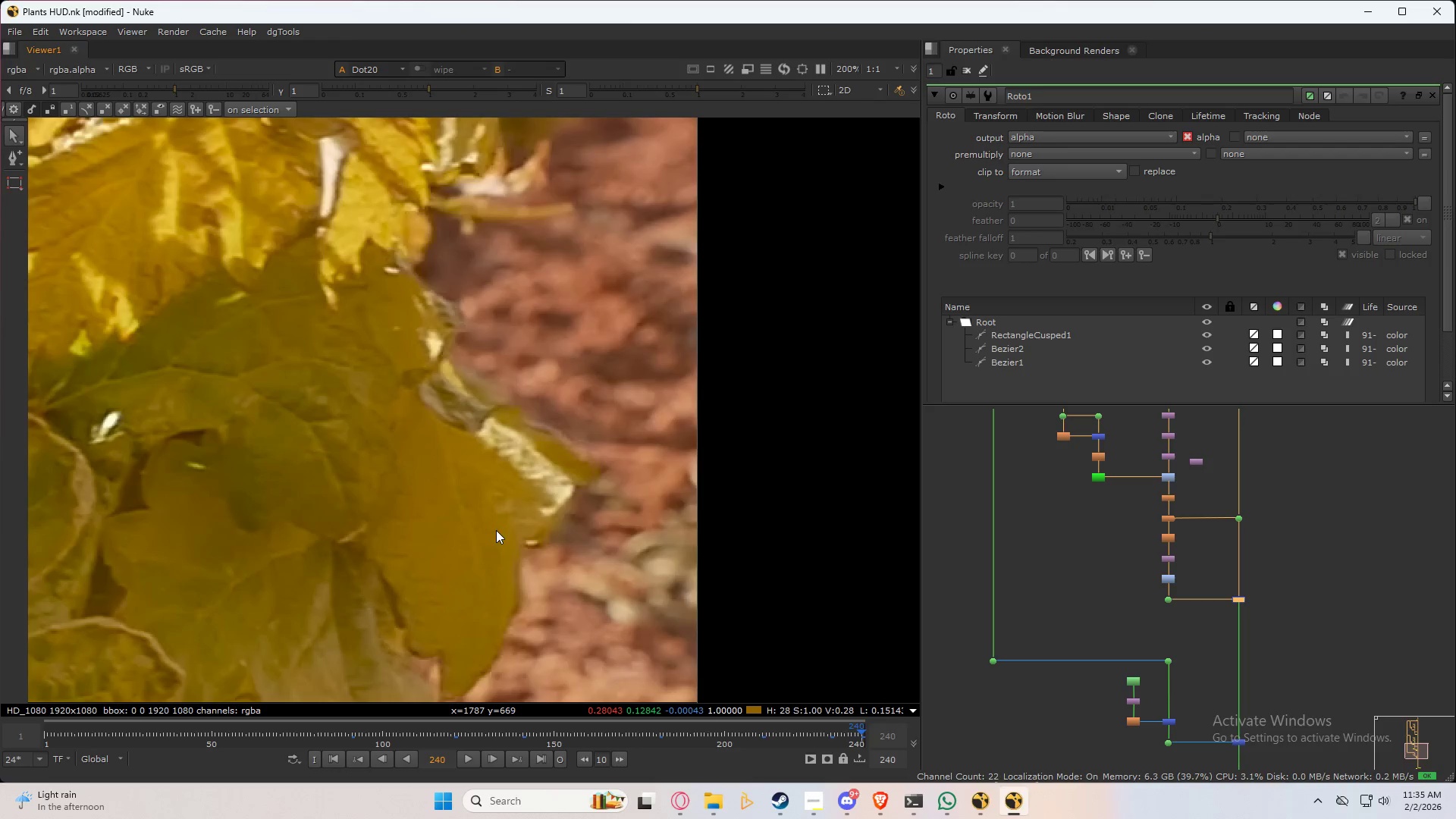 
key(2)
 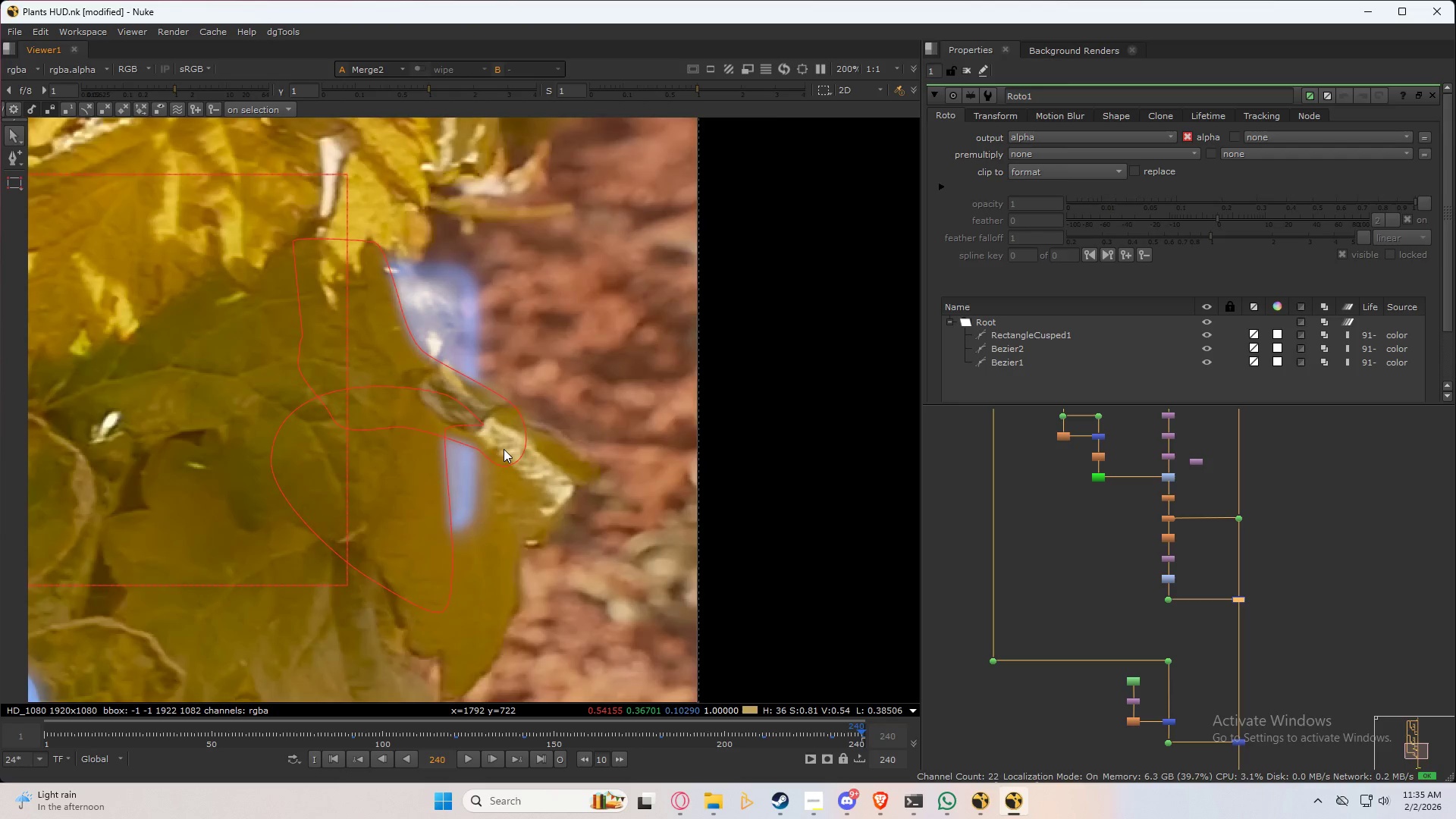 
scroll: coordinate [504, 449], scroll_direction: up, amount: 3.0
 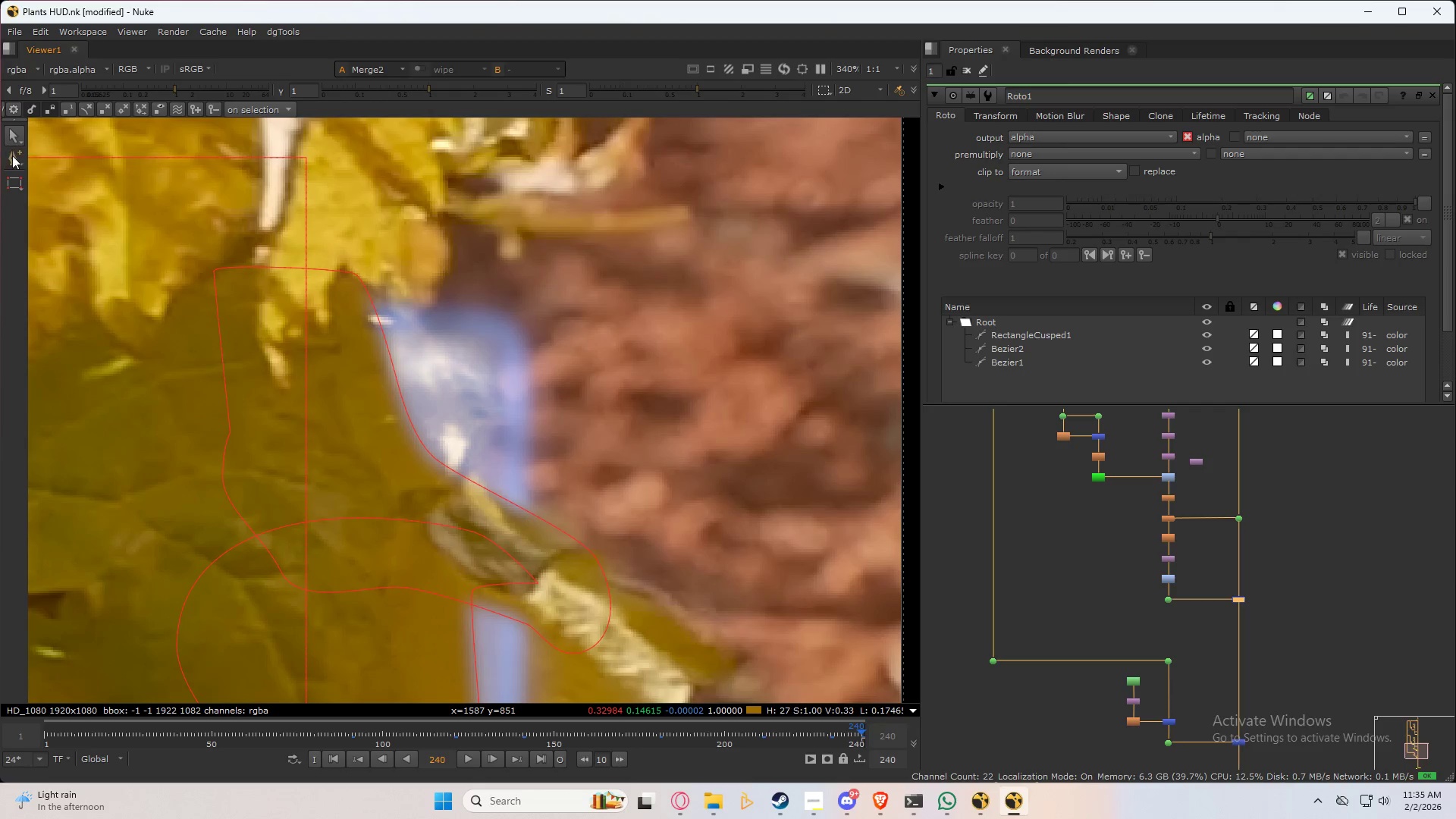 
left_click([14, 157])
 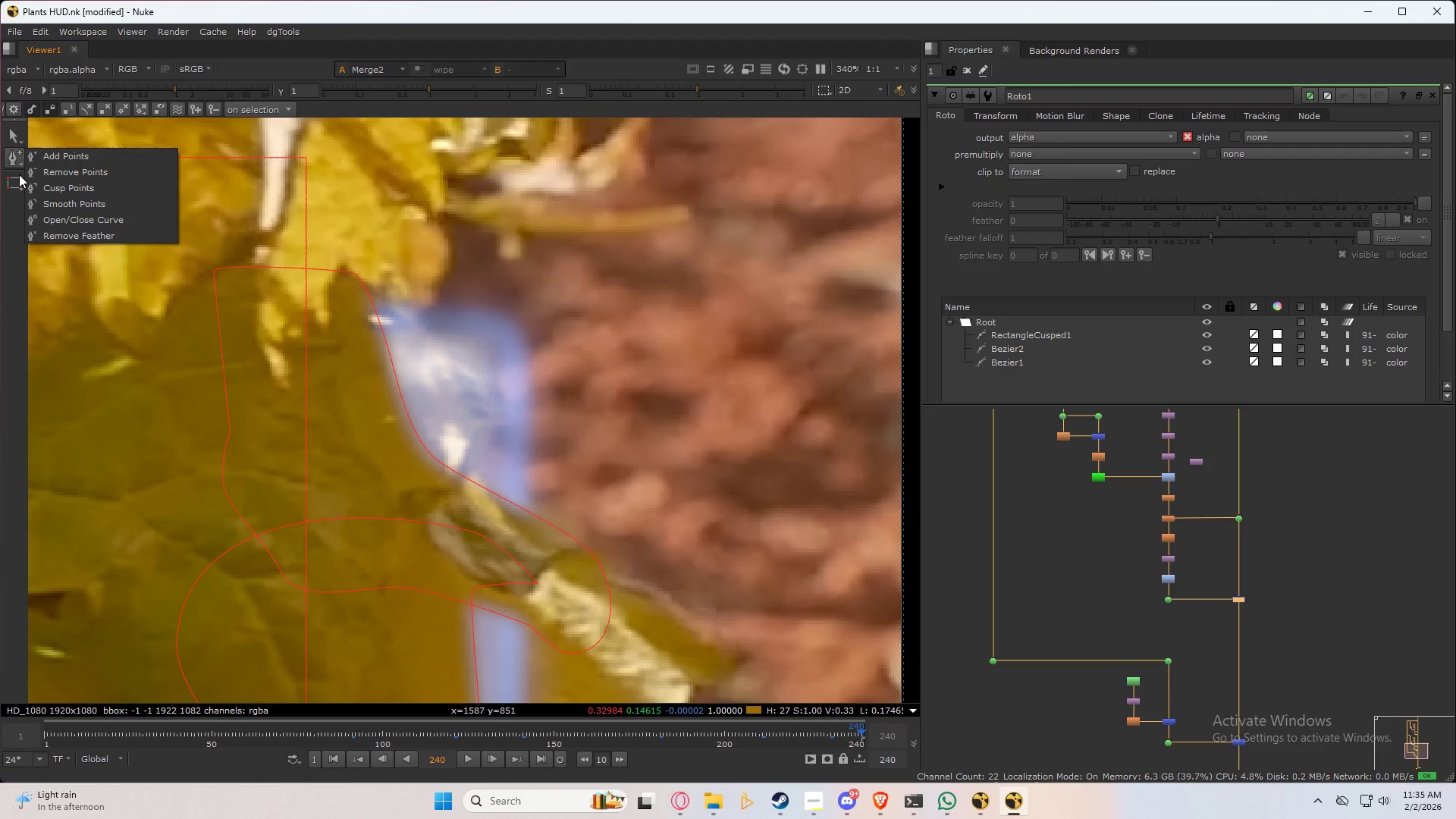 
left_click([42, 155])
 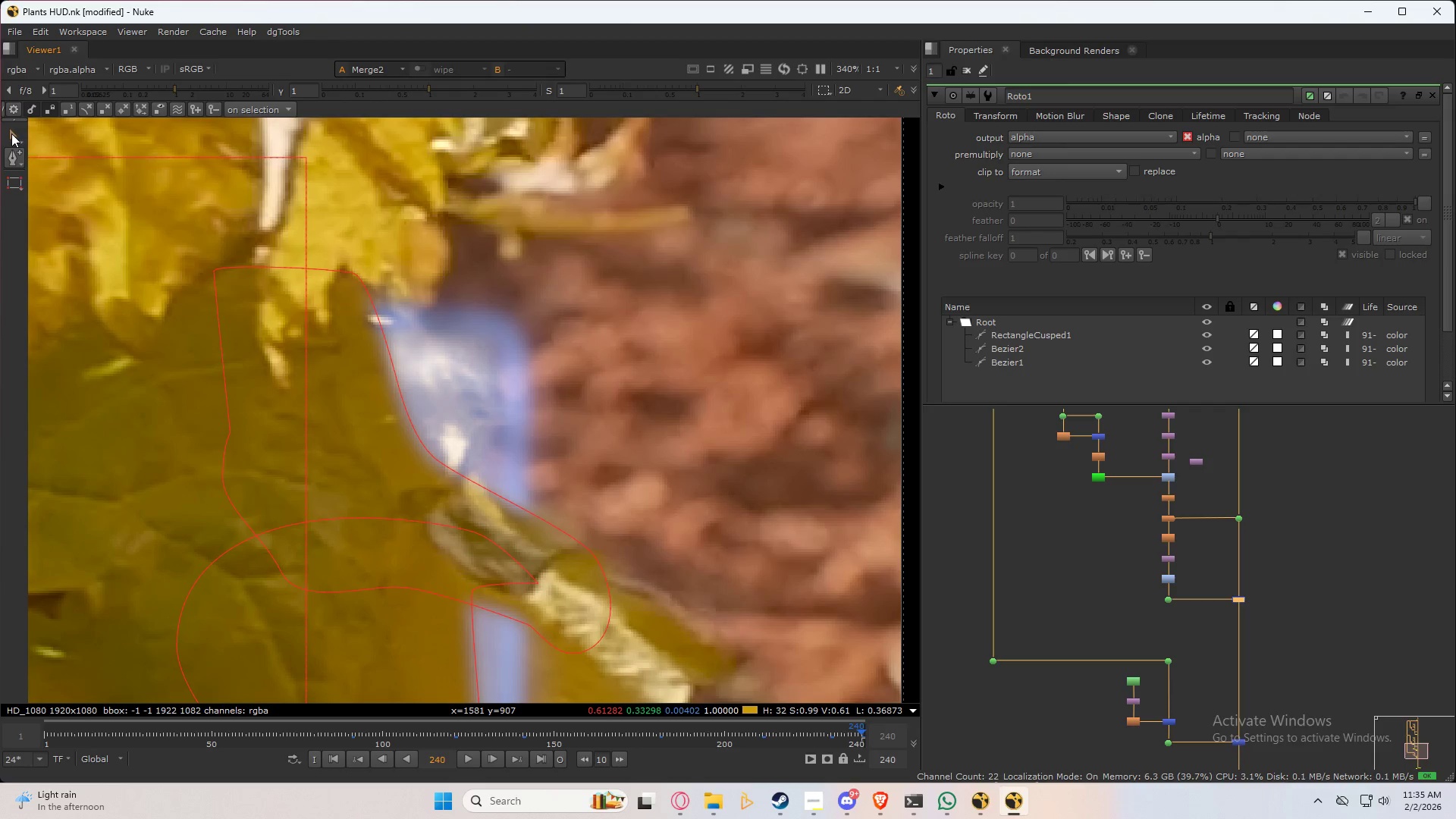 
left_click([11, 132])
 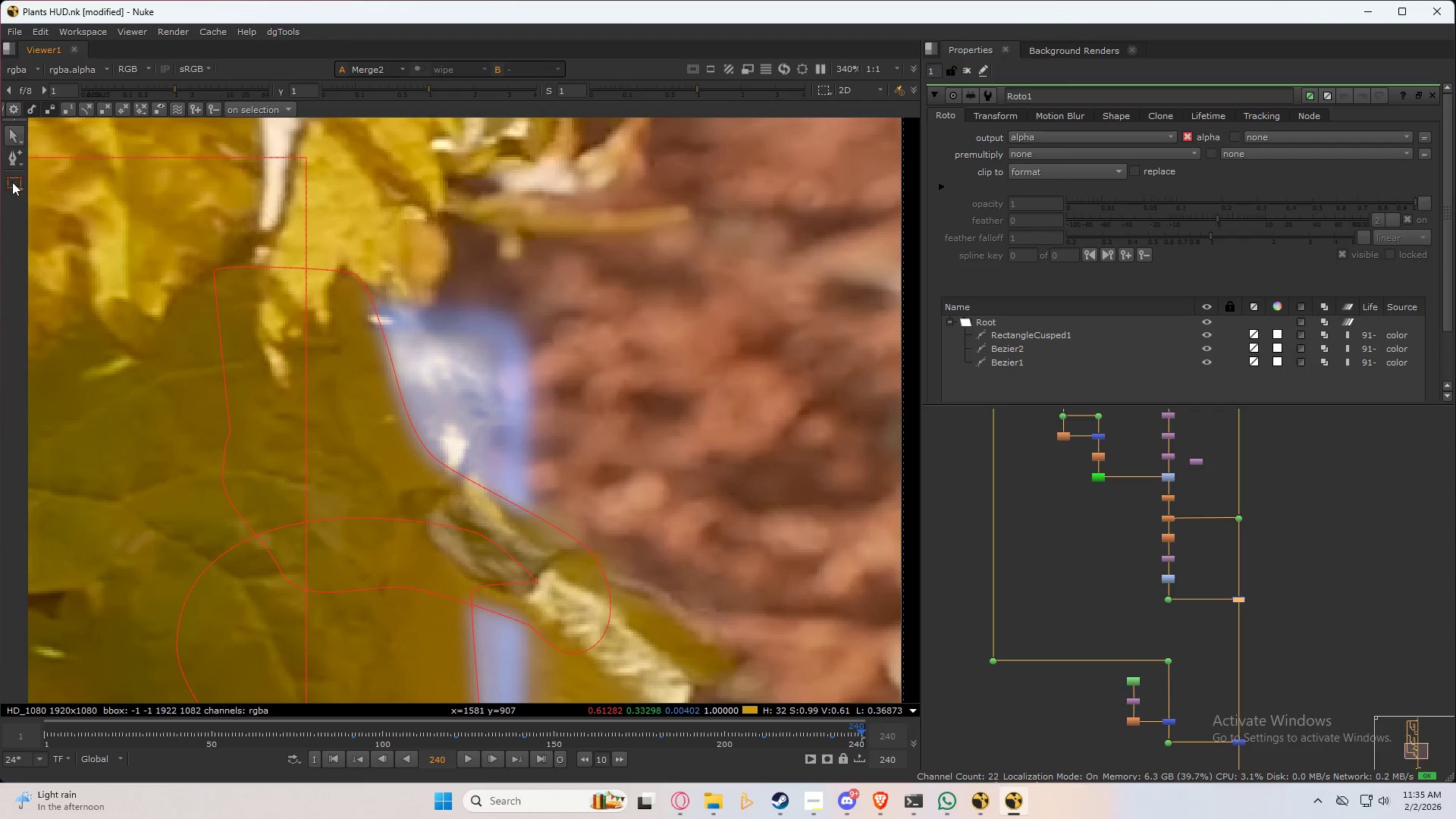 
left_click_drag(start_coordinate=[14, 186], to_coordinate=[69, 187])
 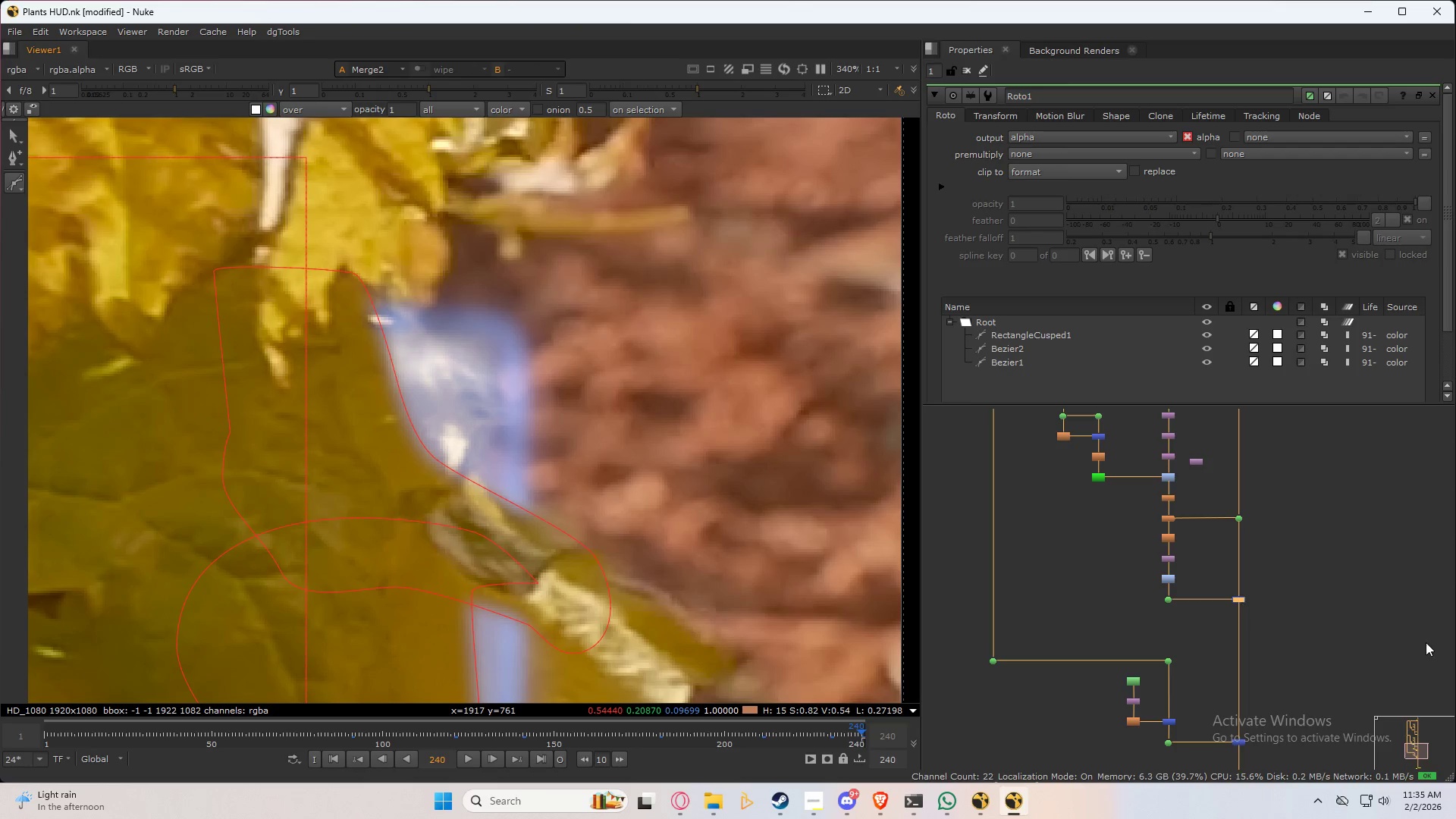 
left_click_drag(start_coordinate=[1275, 576], to_coordinate=[1216, 633])
 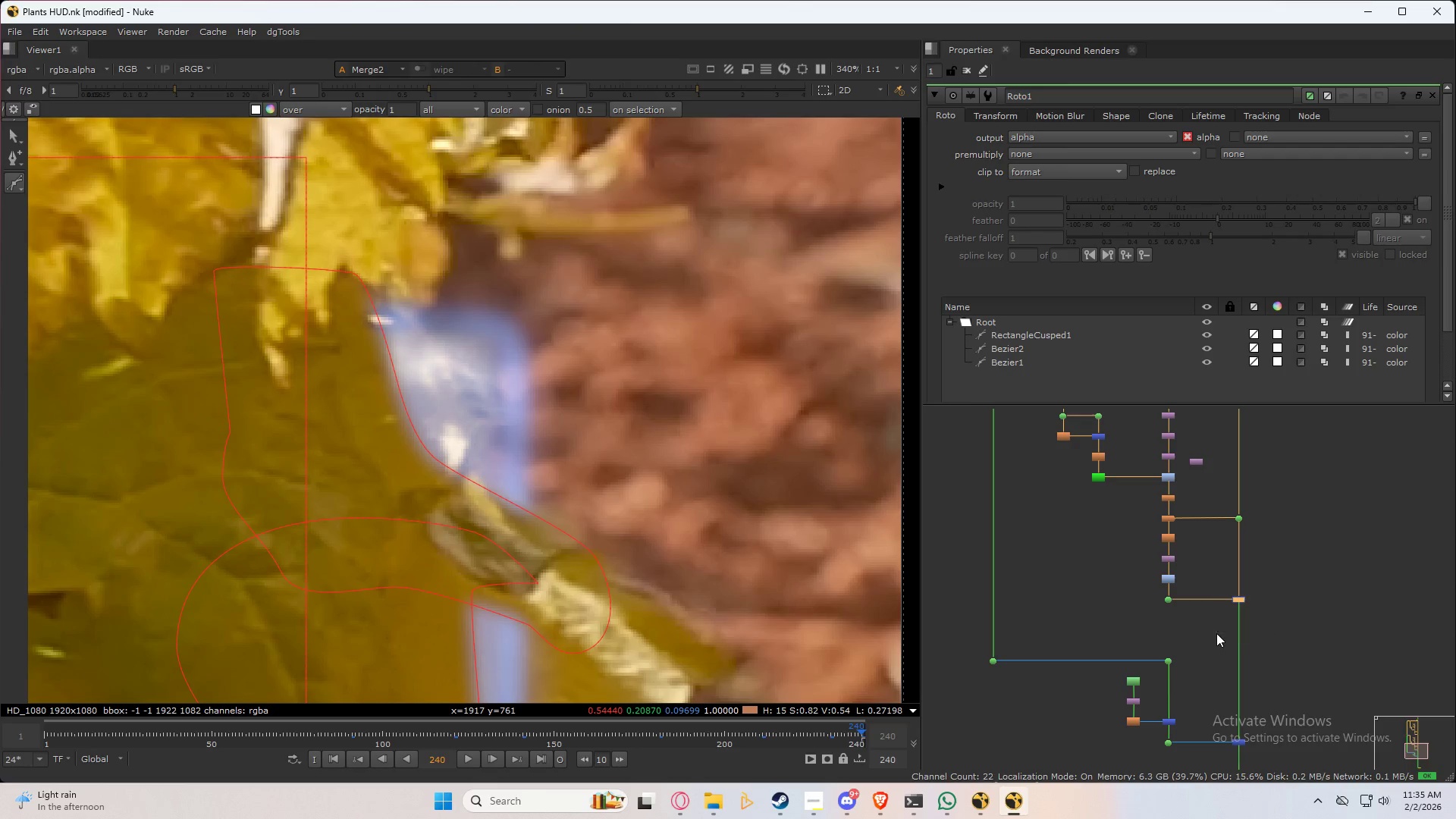 
key(D)
 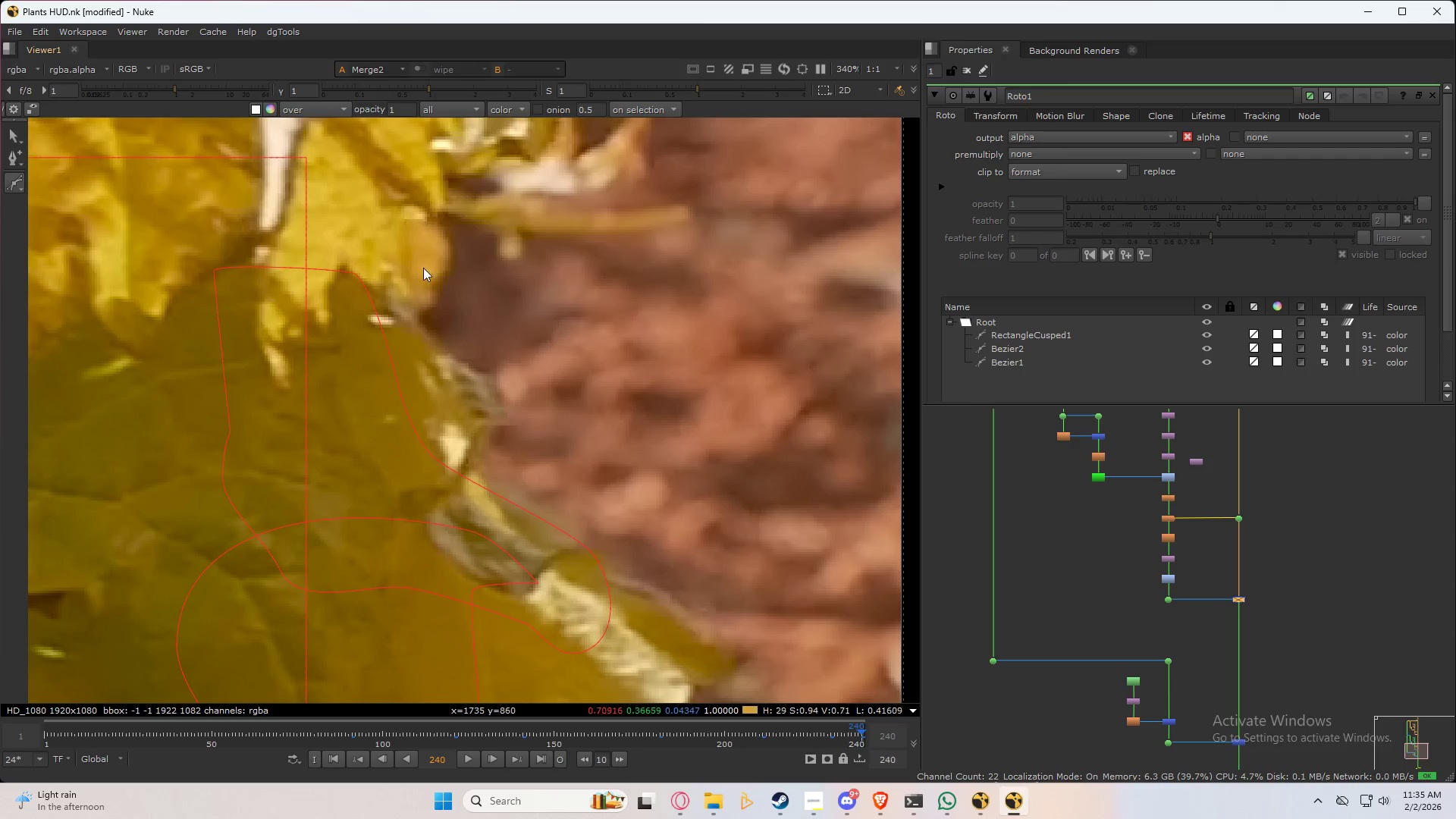 
scroll: coordinate [426, 297], scroll_direction: up, amount: 1.0
 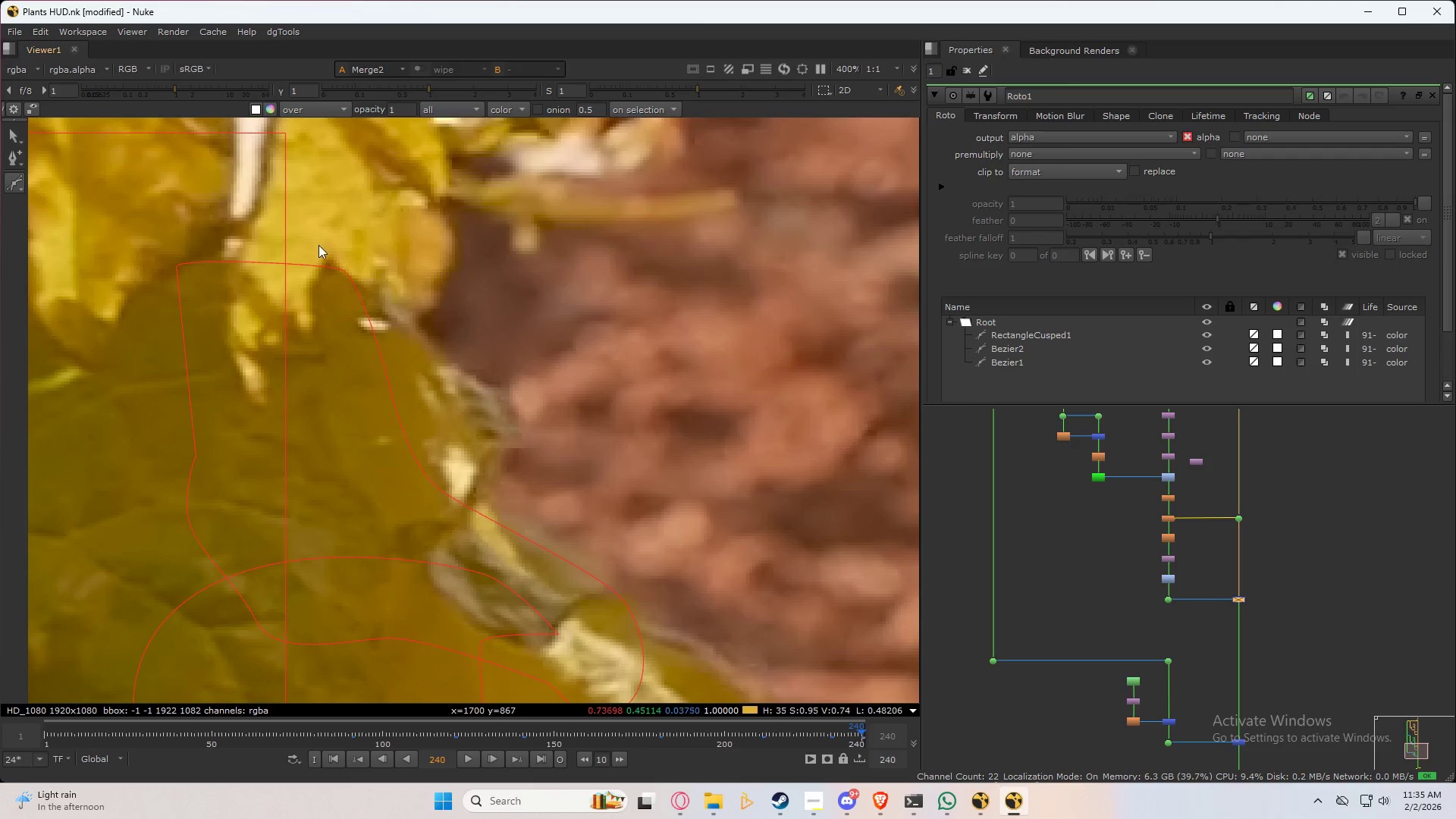 
left_click_drag(start_coordinate=[315, 241], to_coordinate=[343, 259])
 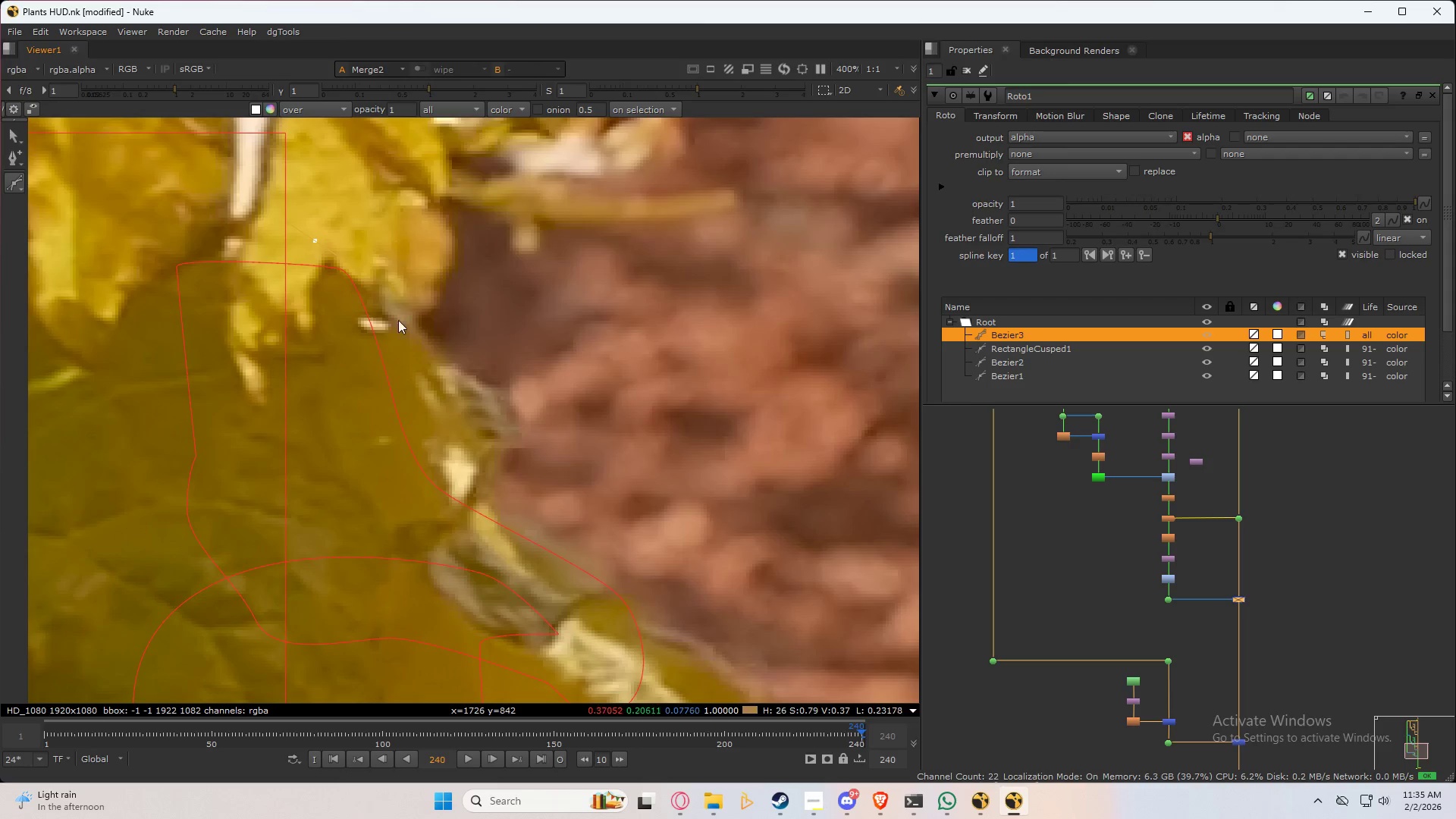 
left_click_drag(start_coordinate=[499, 415], to_coordinate=[500, 438])
 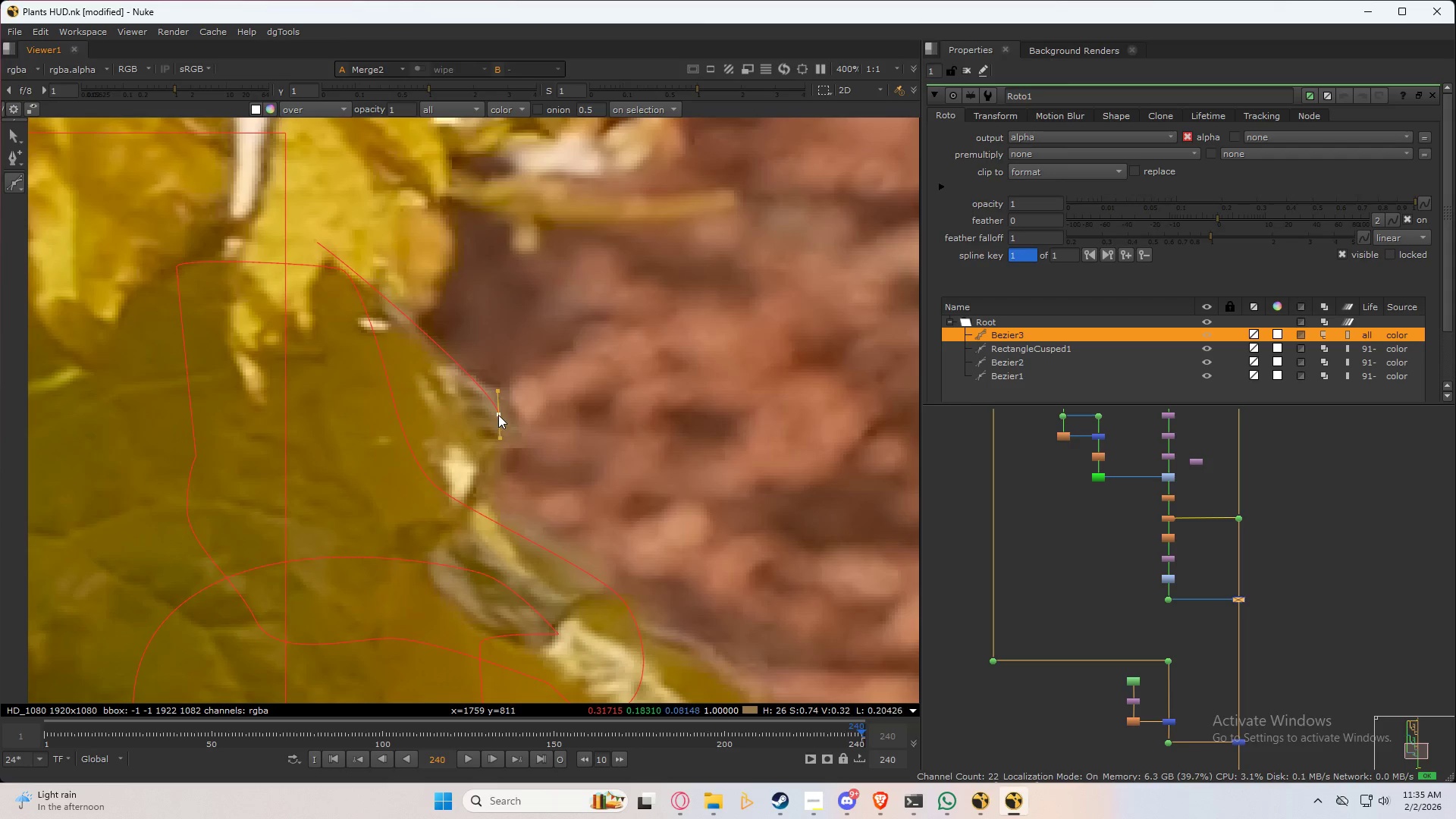 
left_click_drag(start_coordinate=[498, 415], to_coordinate=[507, 422])
 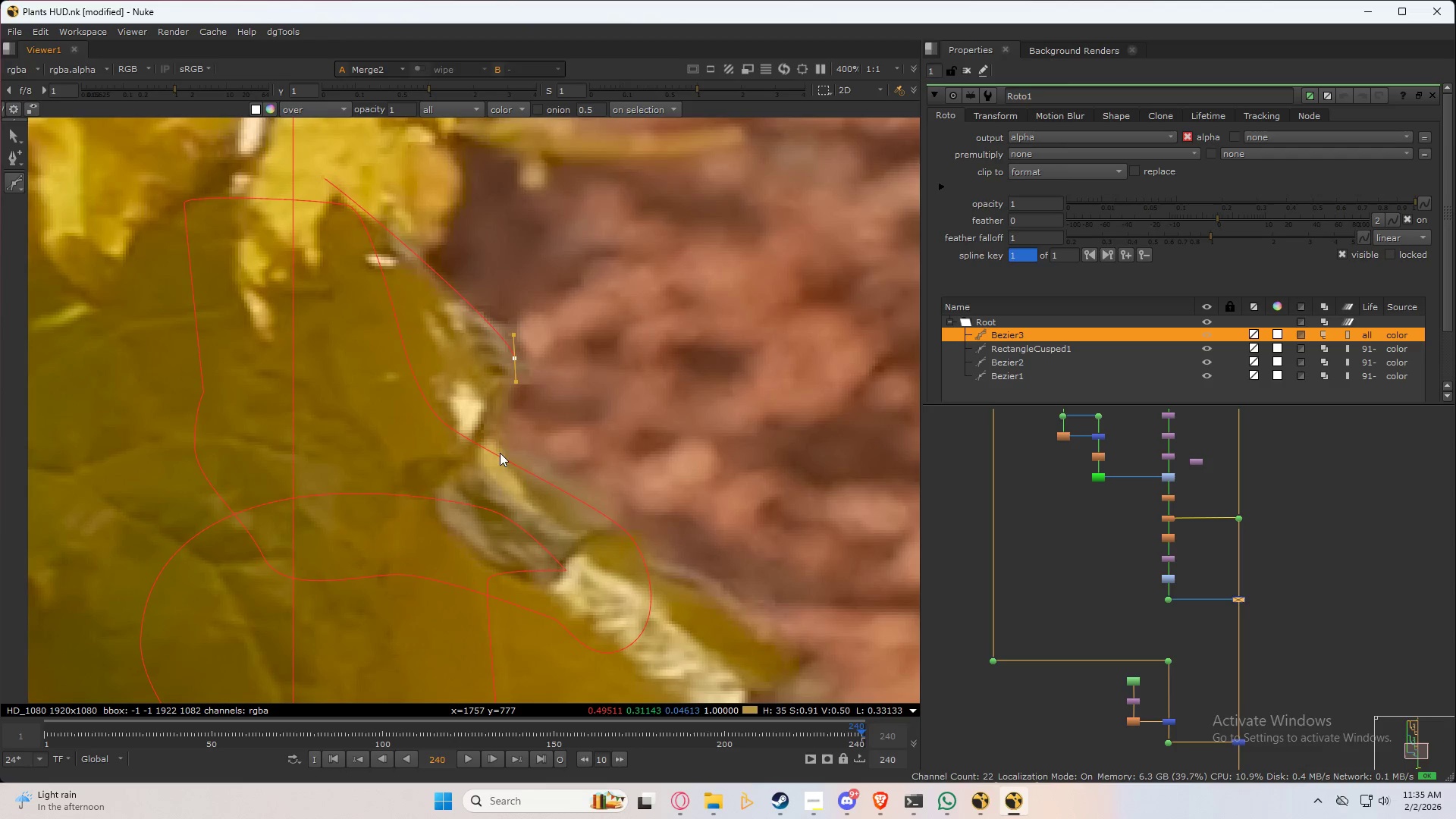 
left_click_drag(start_coordinate=[500, 481], to_coordinate=[511, 513])
 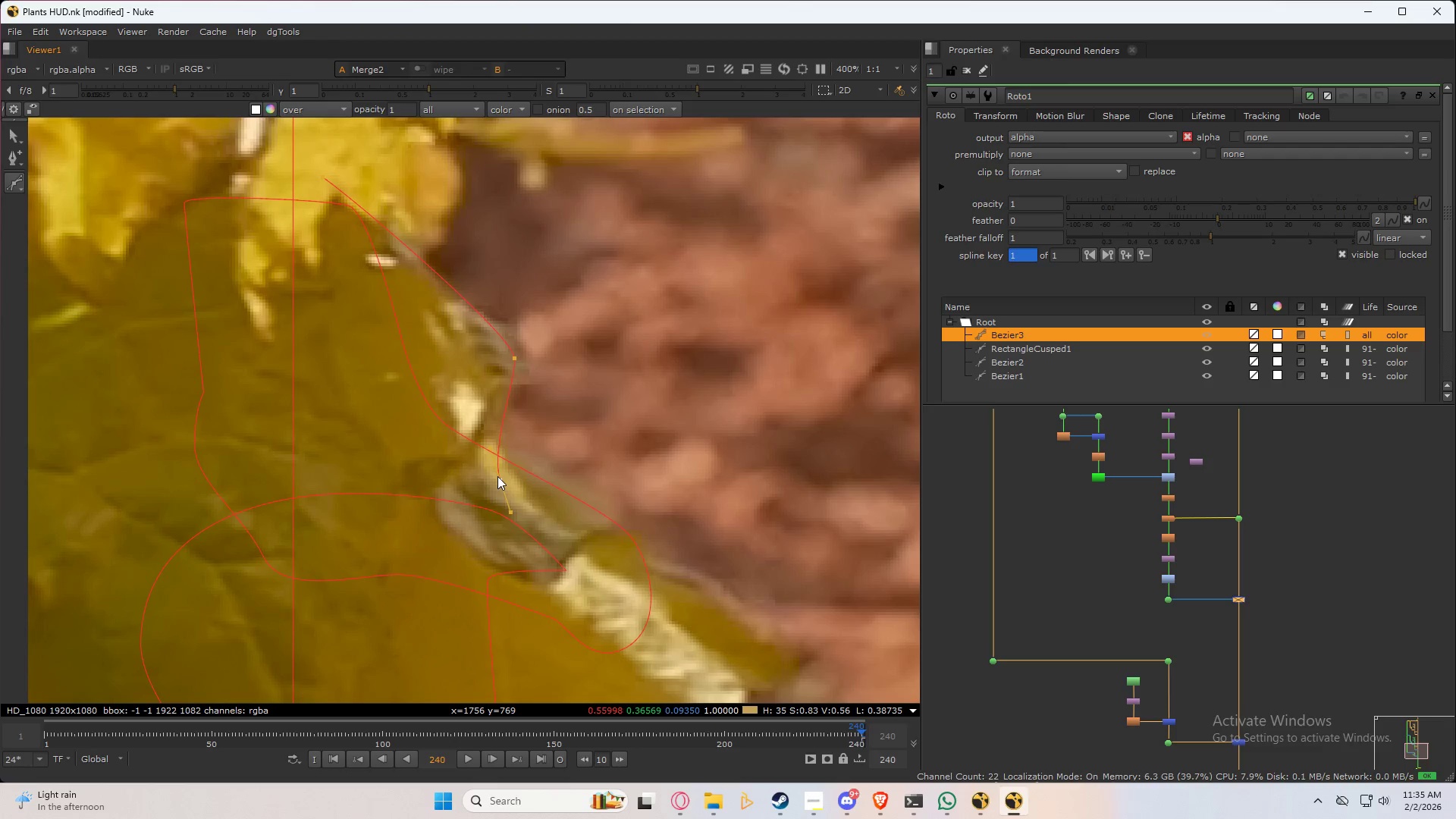 
left_click_drag(start_coordinate=[497, 477], to_coordinate=[505, 488])
 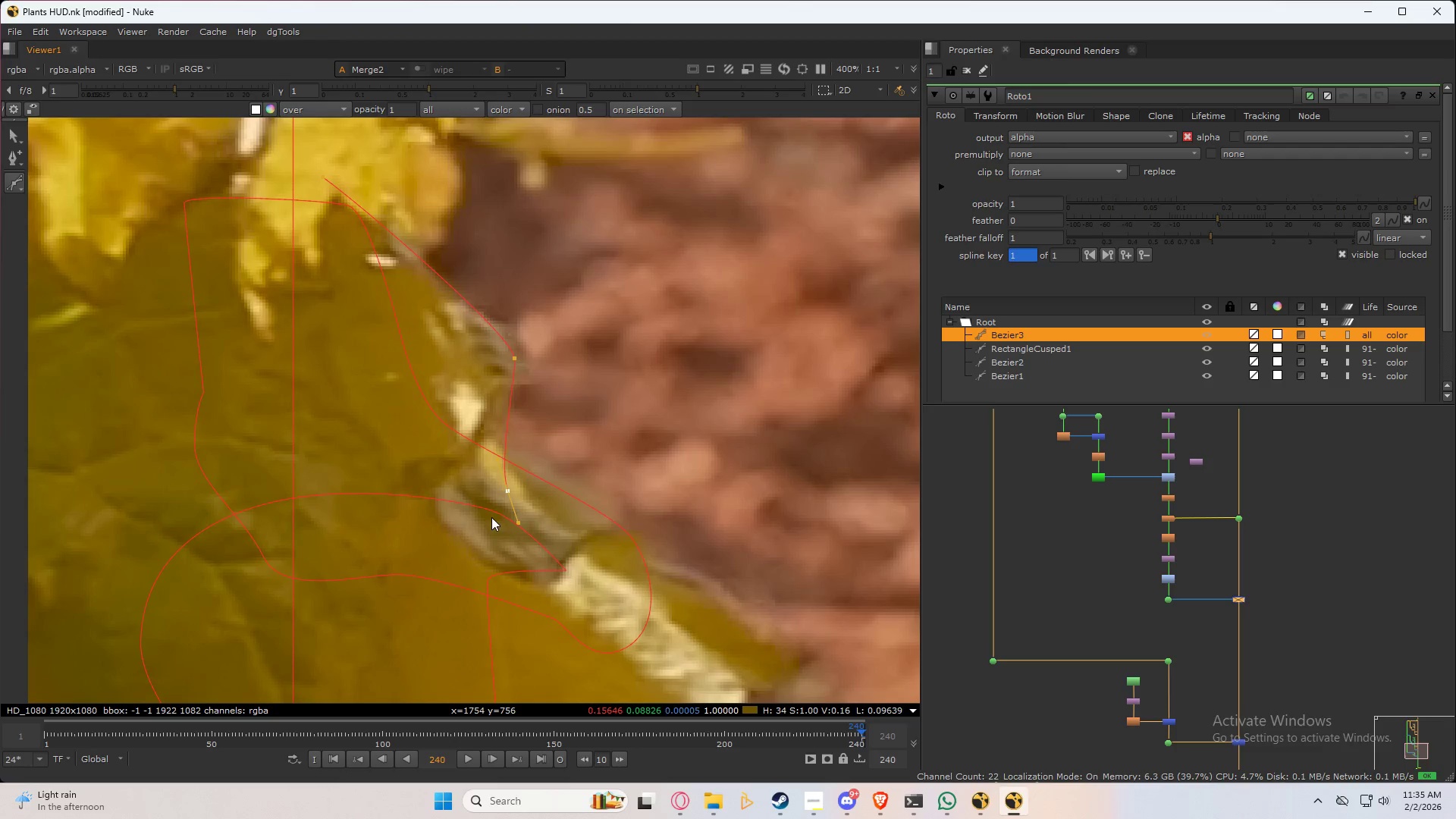 
scroll: coordinate [491, 517], scroll_direction: down, amount: 1.0
 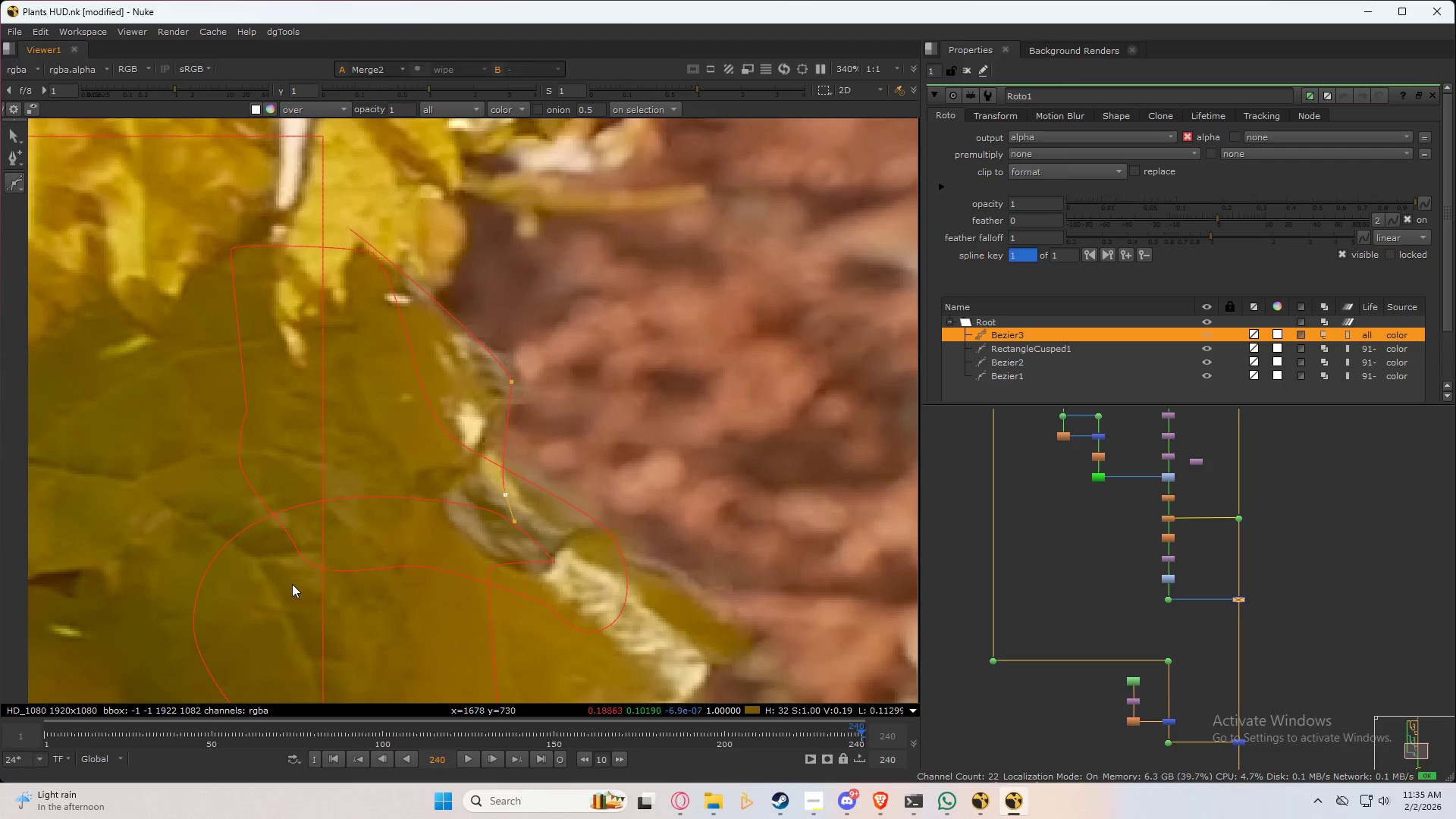 
left_click_drag(start_coordinate=[267, 587], to_coordinate=[169, 502])
 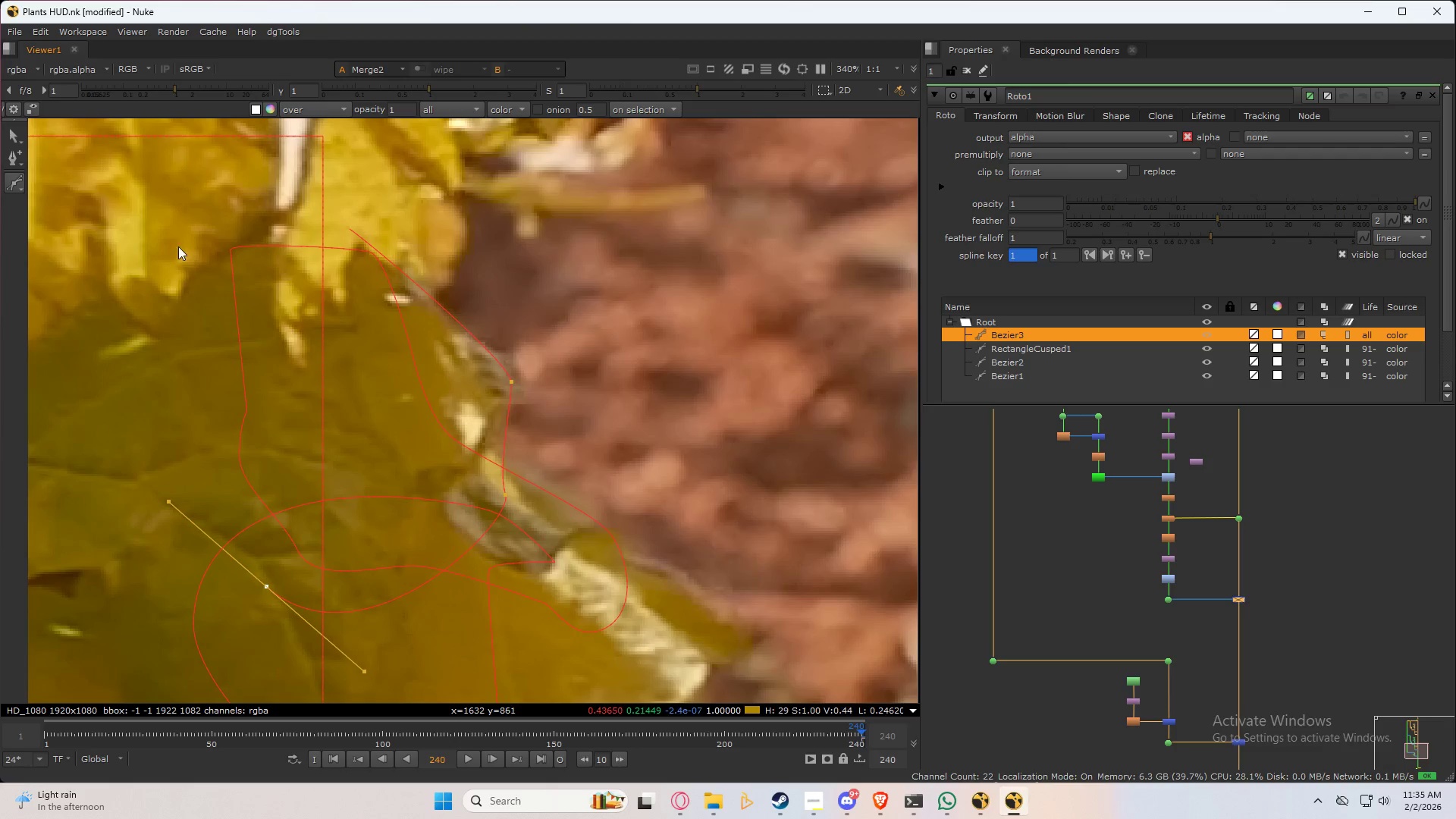 
left_click_drag(start_coordinate=[197, 231], to_coordinate=[243, 190])
 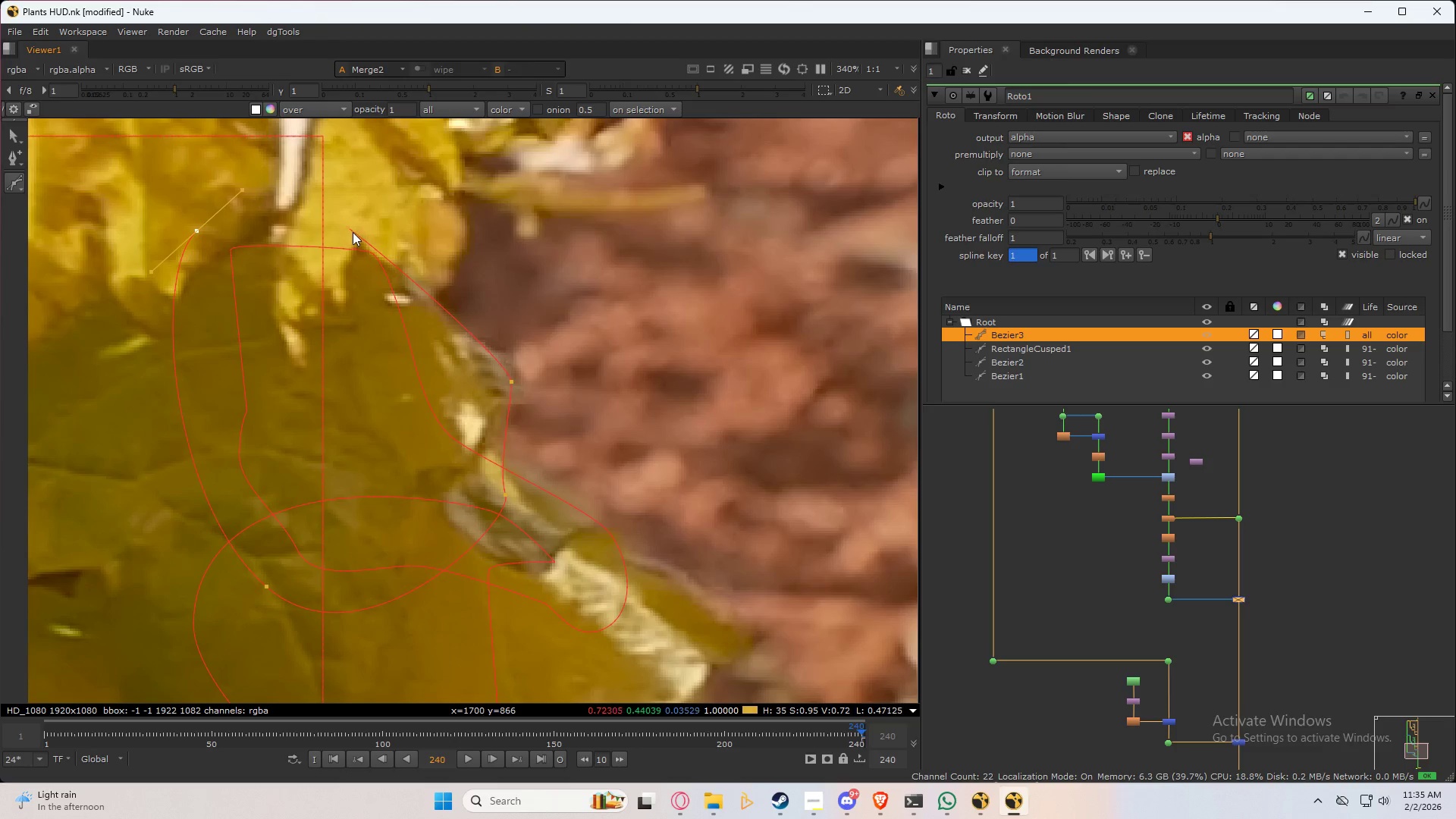 
left_click([352, 231])
 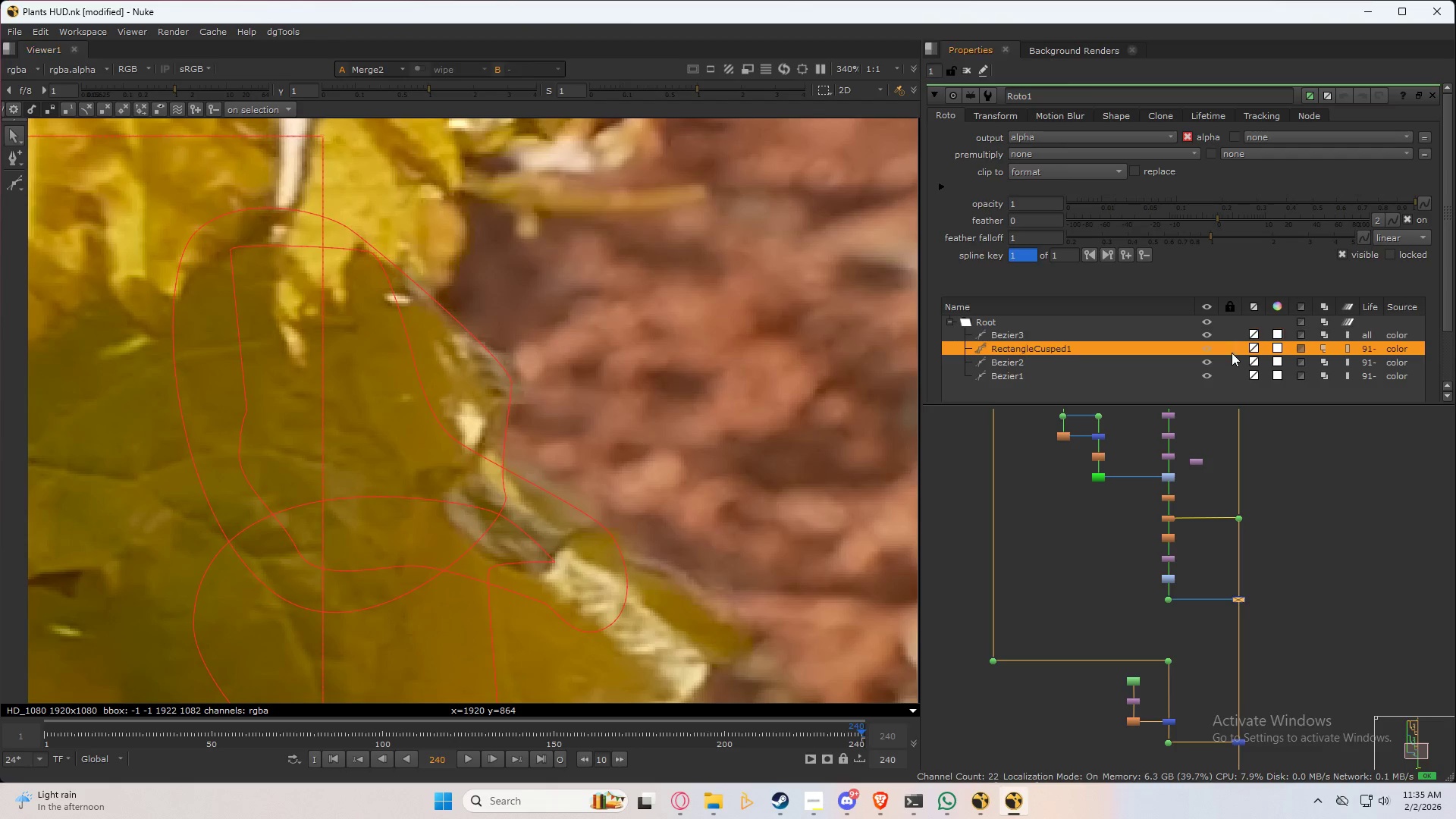 
double_click([1228, 366])
 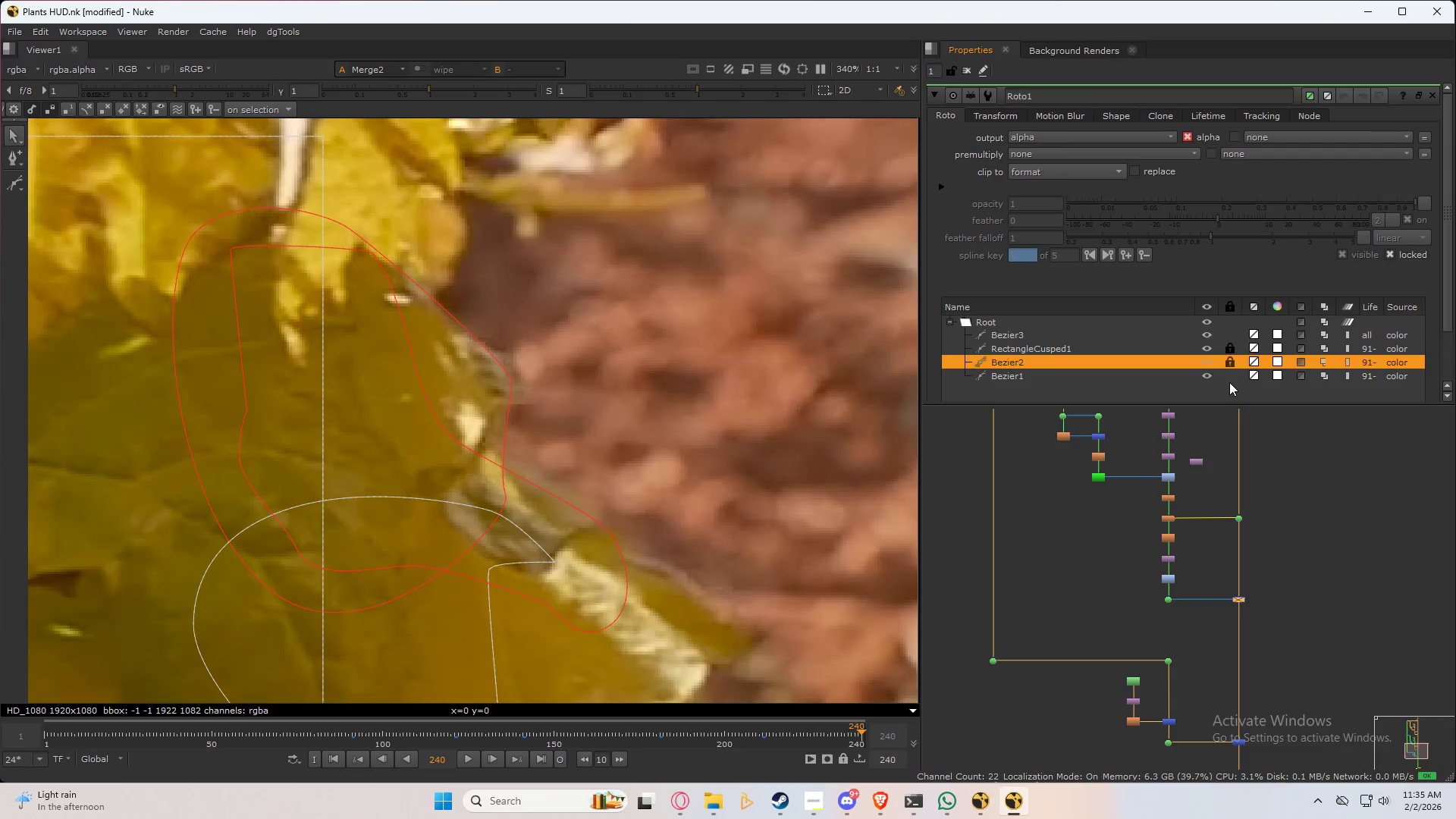 
triple_click([1229, 382])
 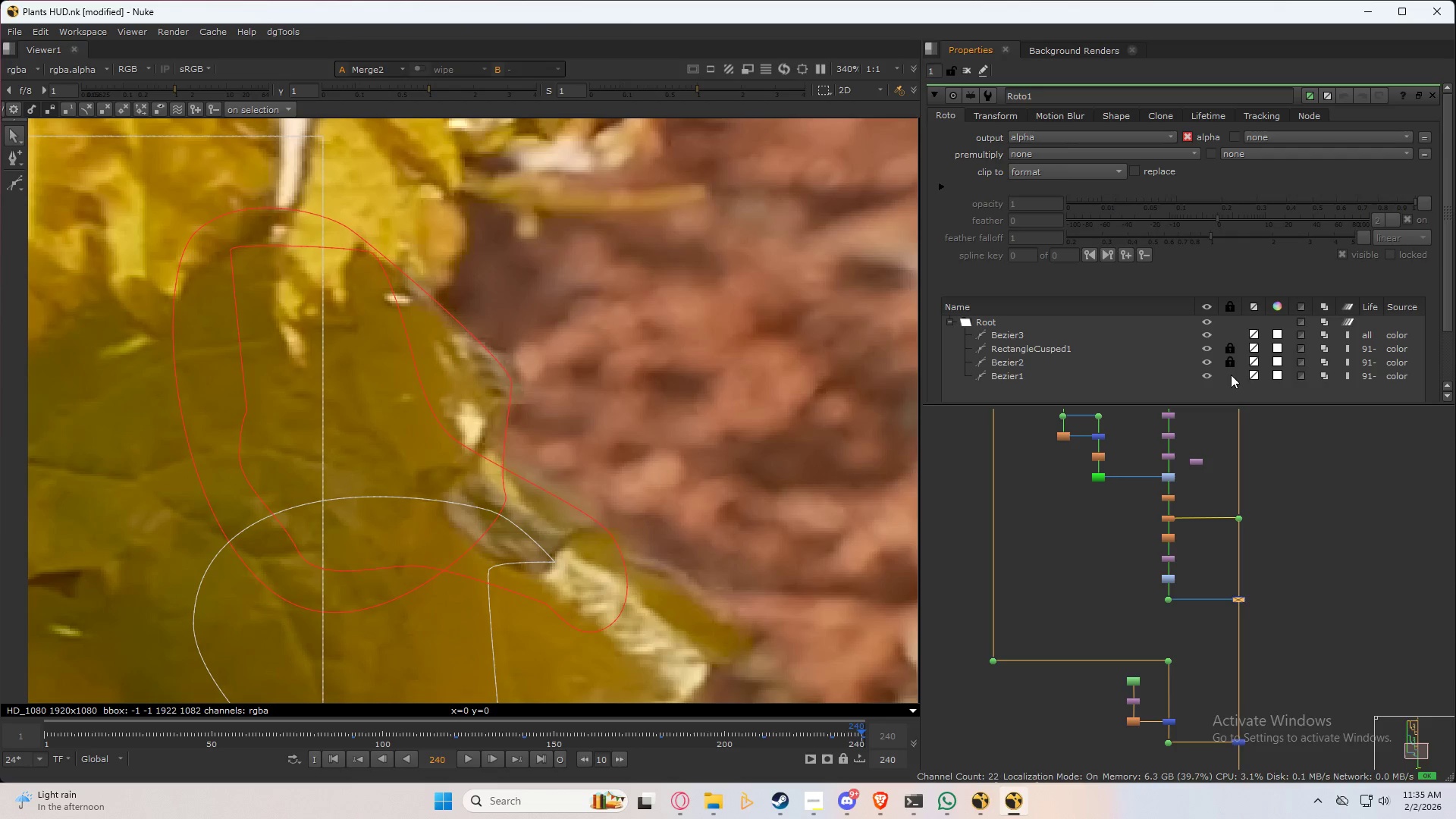 
triple_click([1231, 373])
 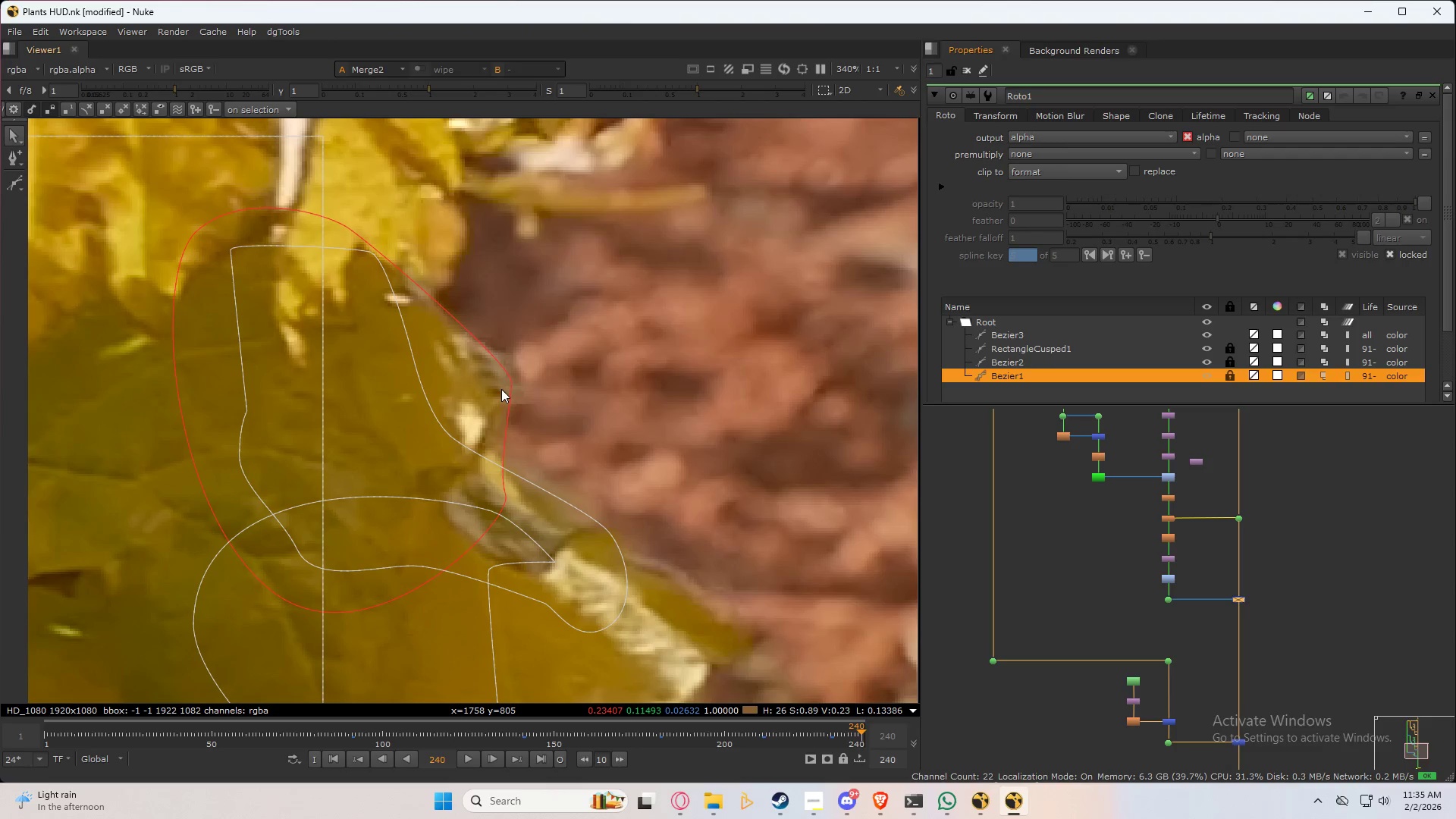 
left_click([509, 400])
 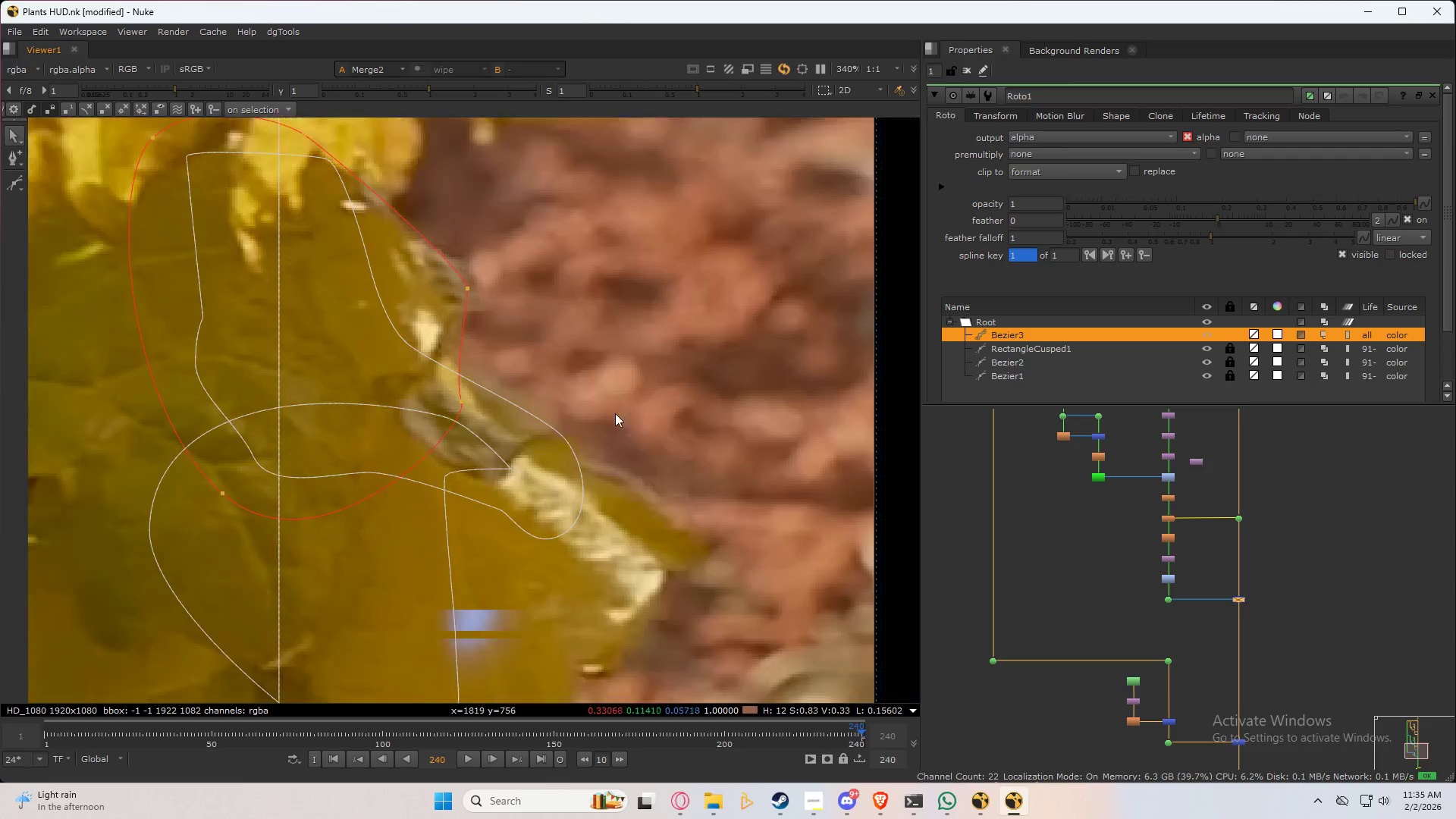 
scroll: coordinate [598, 426], scroll_direction: down, amount: 4.0
 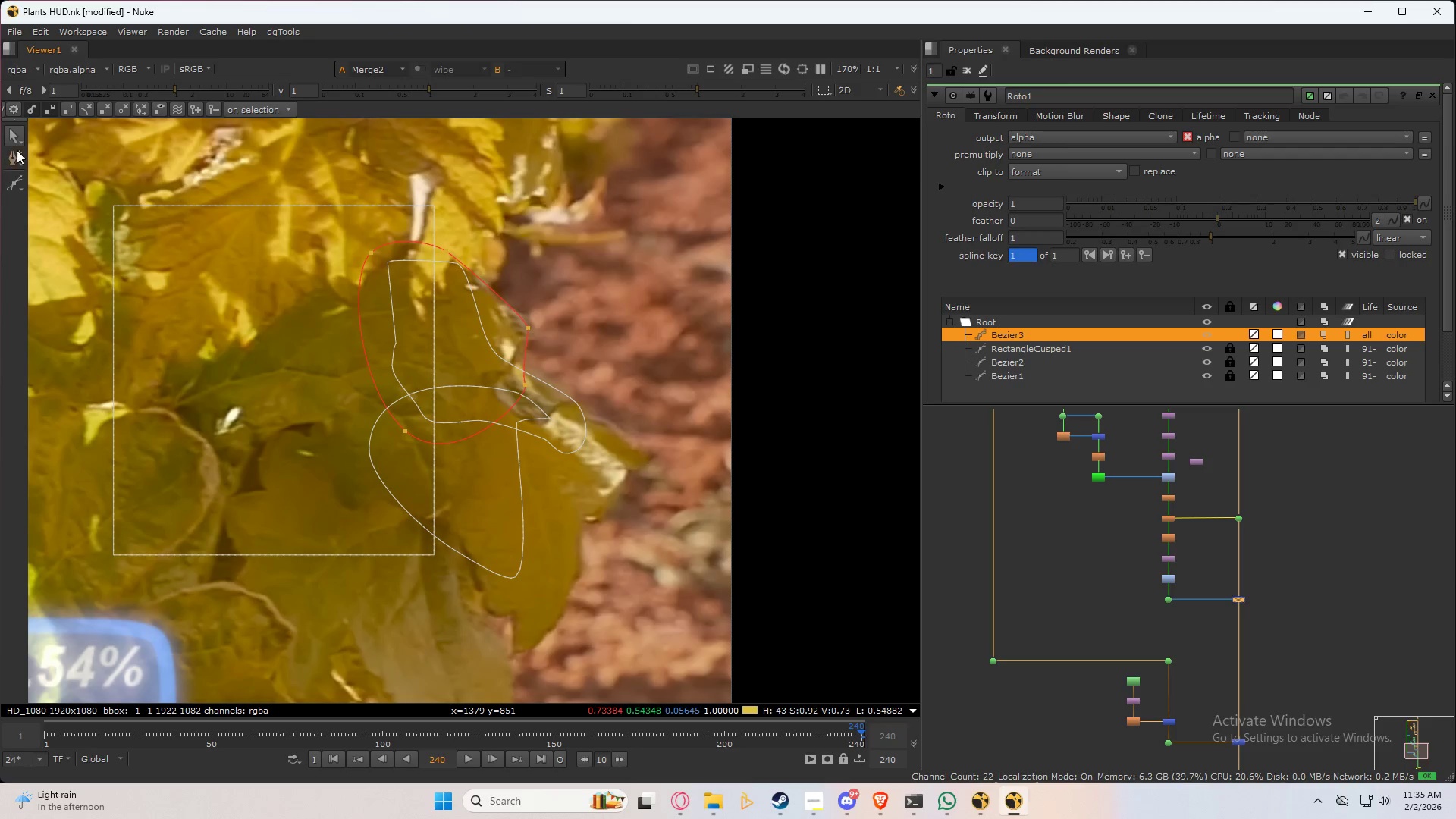 
left_click([18, 187])
 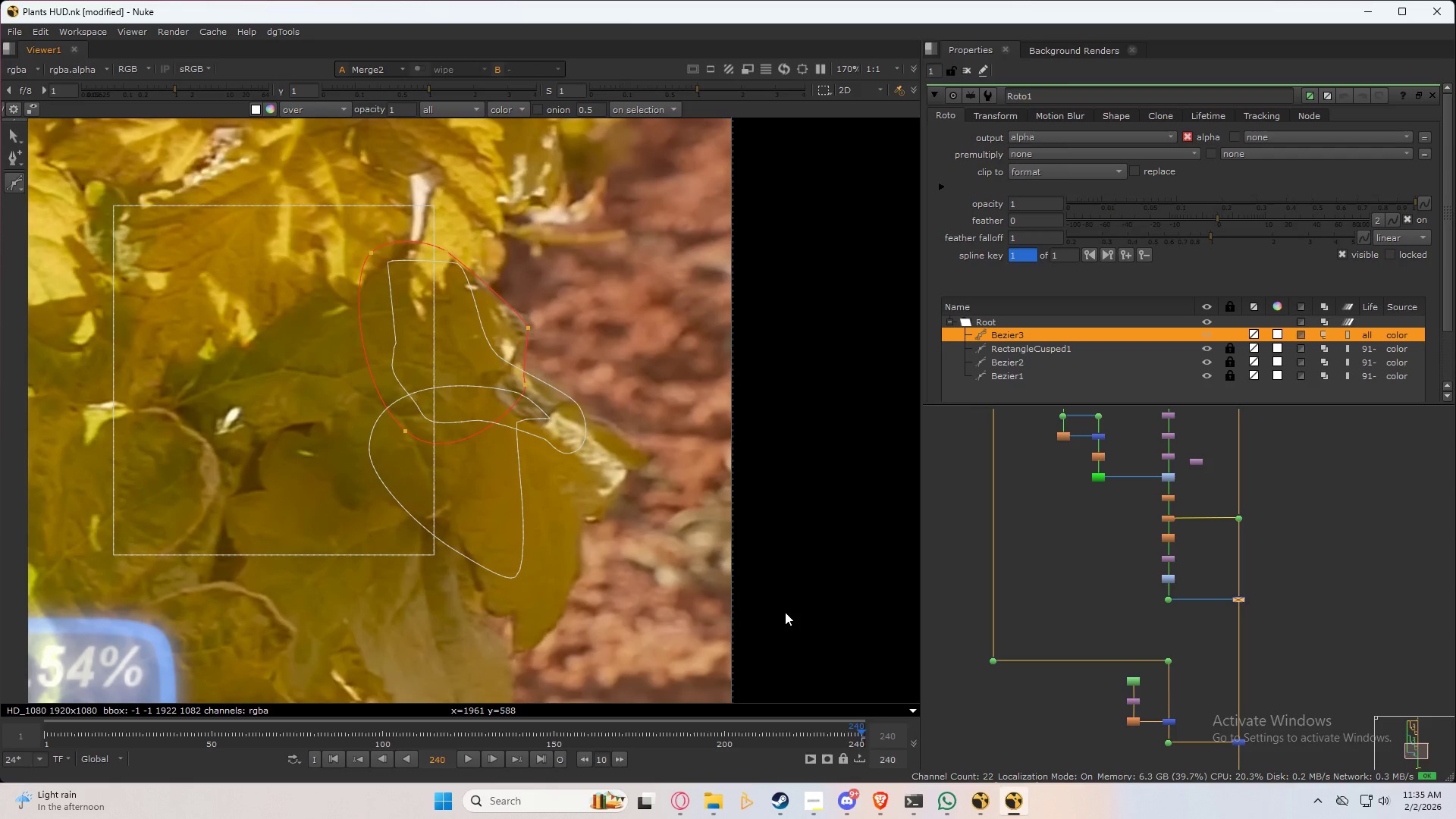 
scroll: coordinate [508, 467], scroll_direction: up, amount: 5.0
 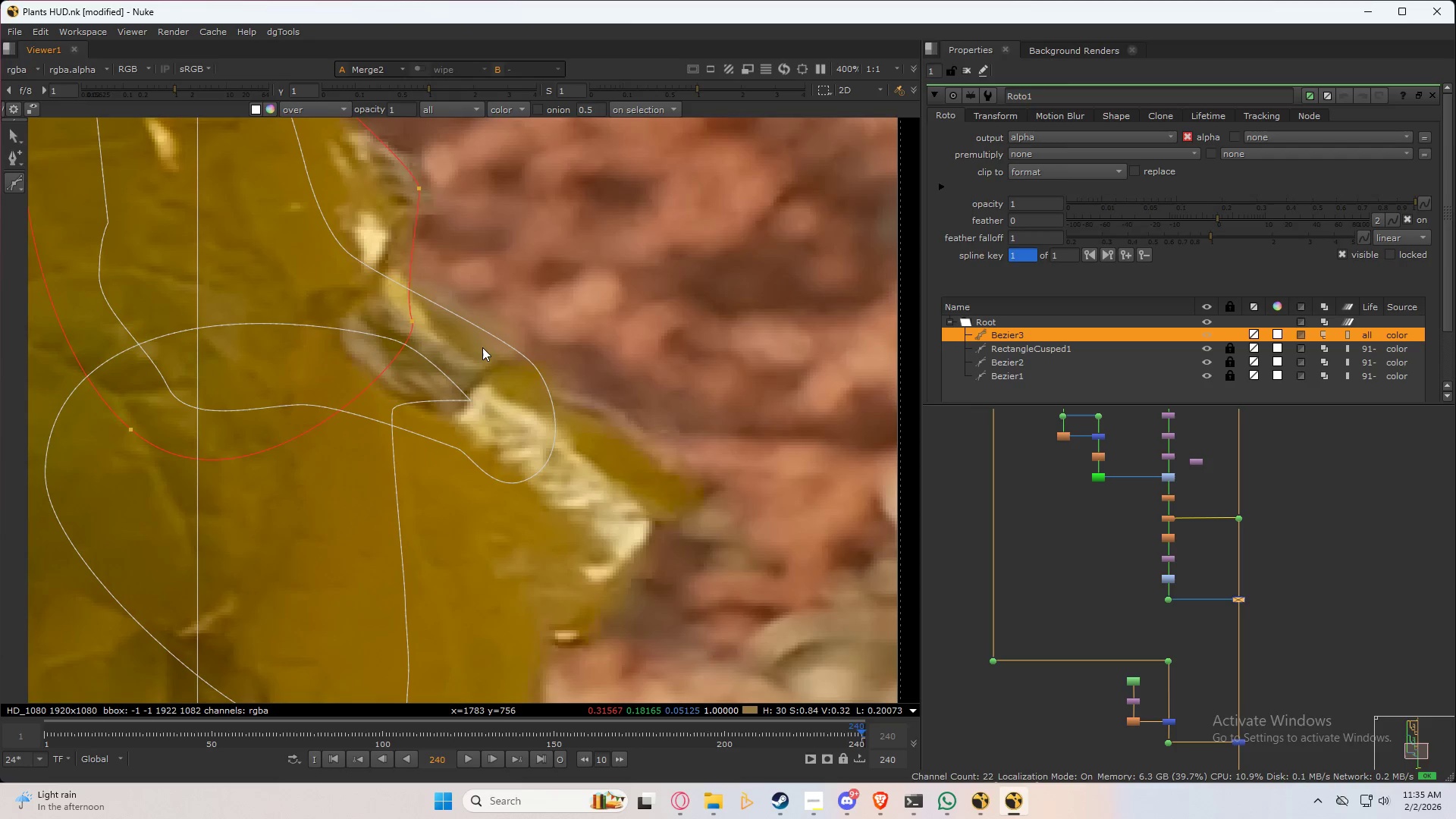 
left_click_drag(start_coordinate=[465, 347], to_coordinate=[497, 361])
 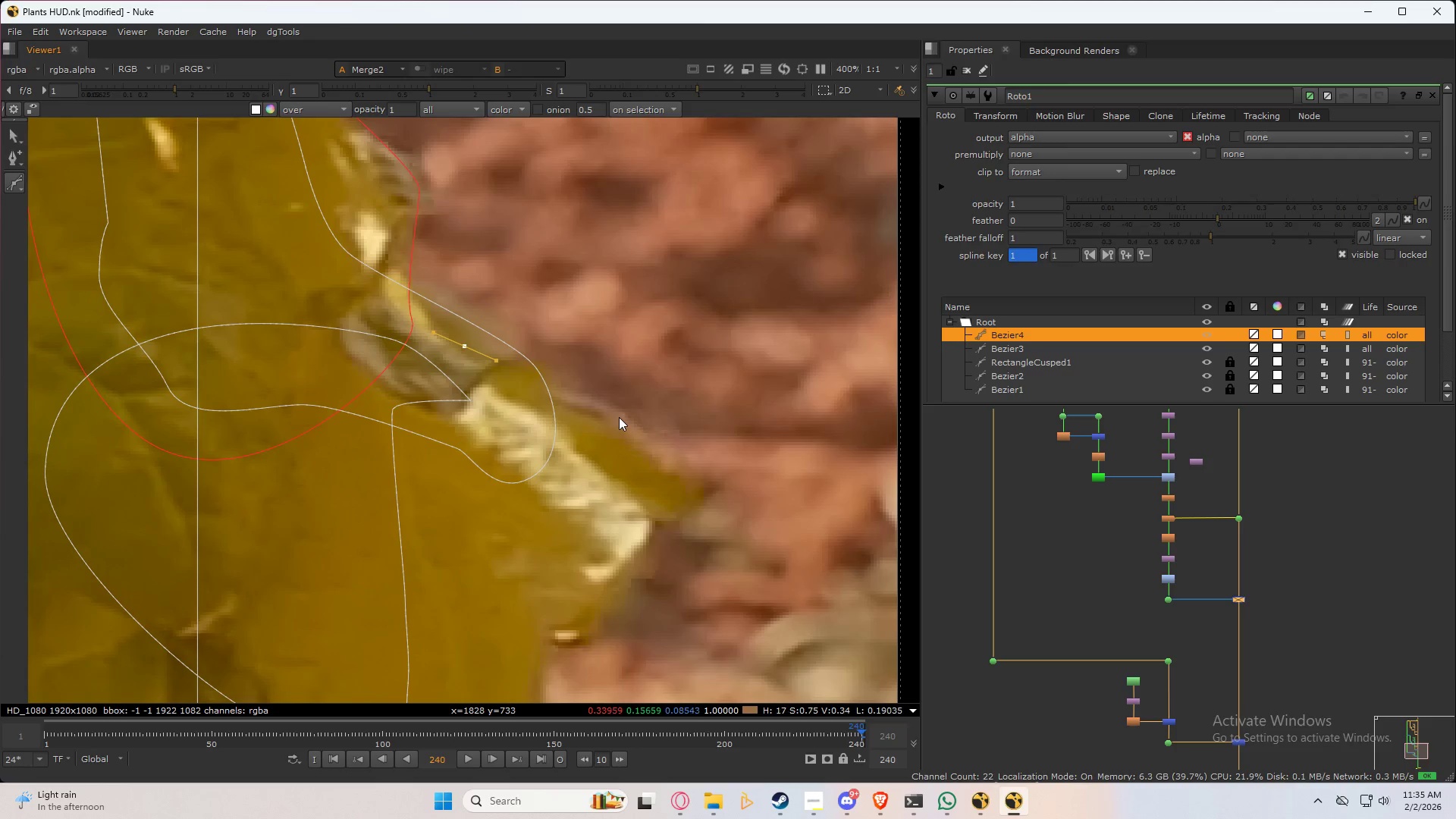 
left_click_drag(start_coordinate=[619, 422], to_coordinate=[645, 439])
 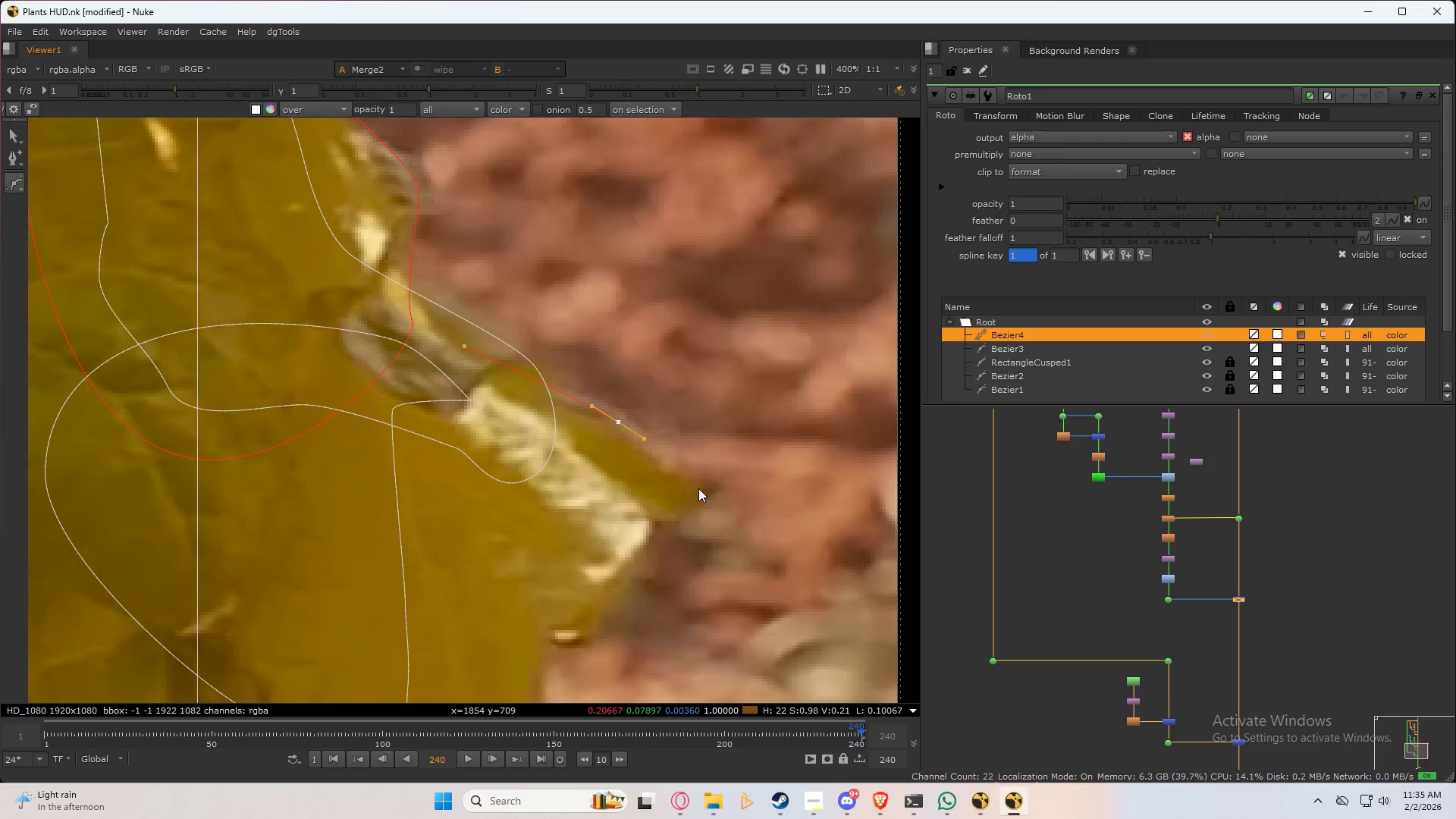 
left_click_drag(start_coordinate=[698, 488], to_coordinate=[704, 495])
 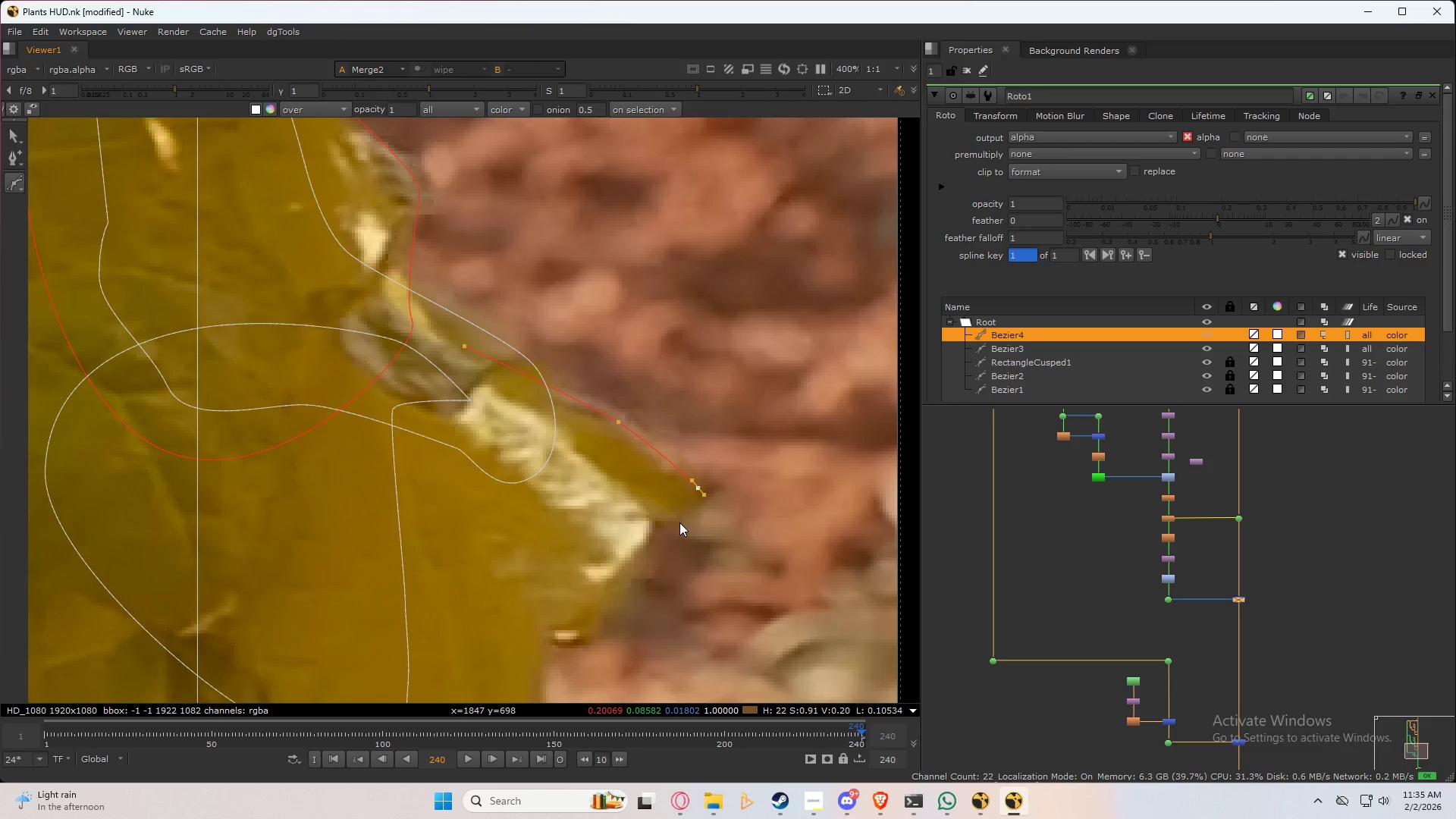 
left_click_drag(start_coordinate=[678, 527], to_coordinate=[664, 533])
 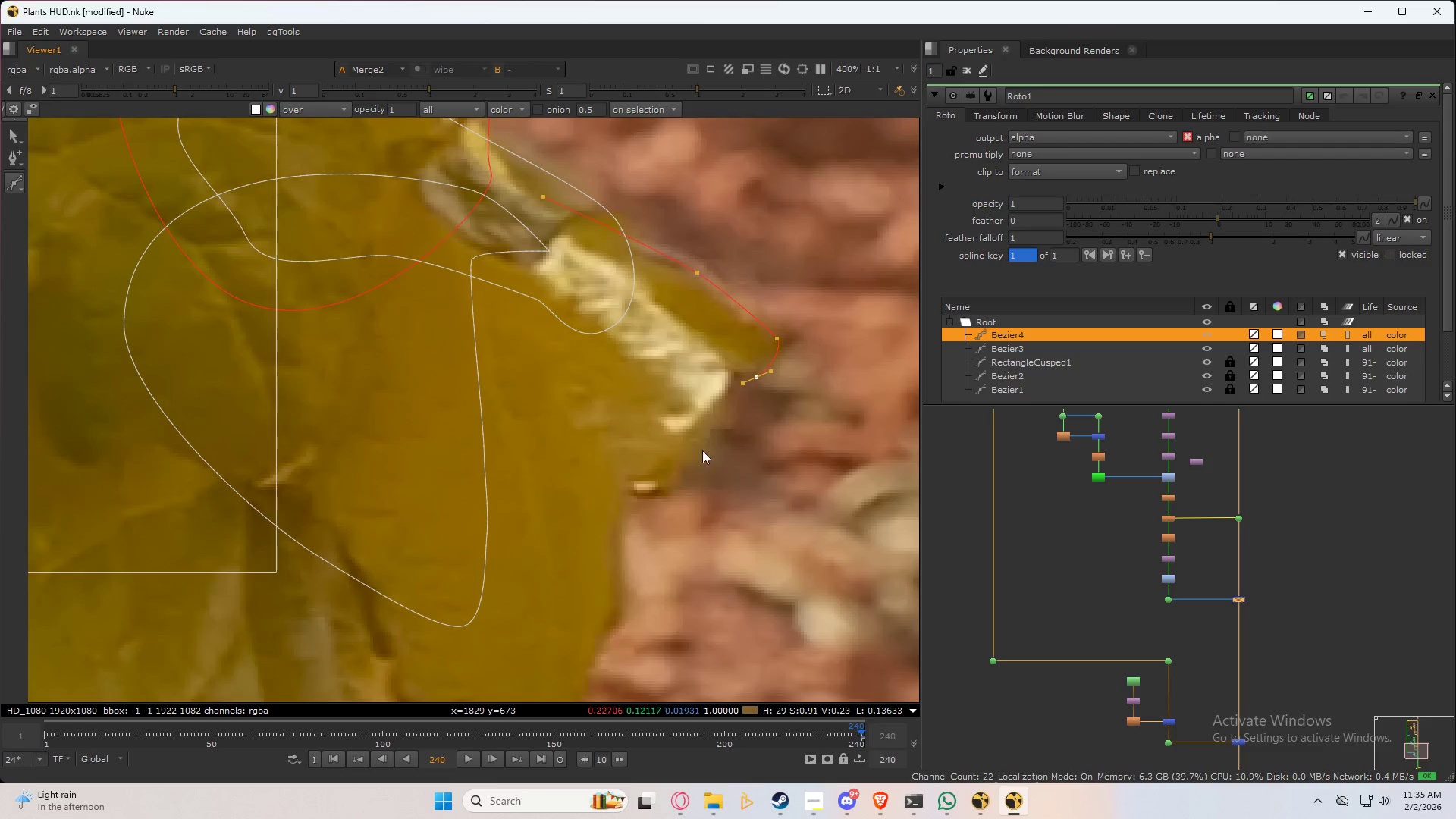 
left_click_drag(start_coordinate=[676, 485], to_coordinate=[667, 495])
 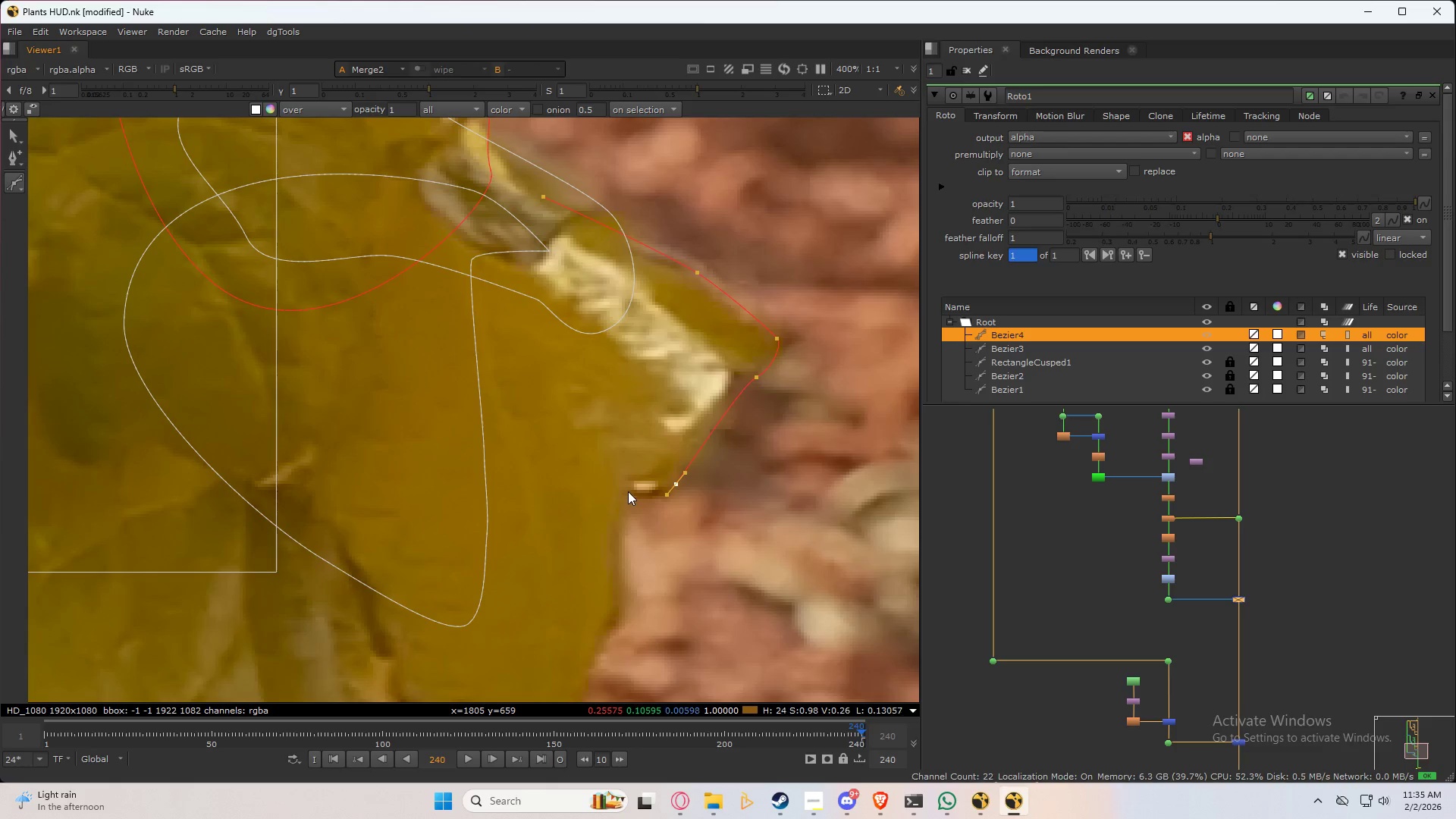 
left_click([624, 492])
 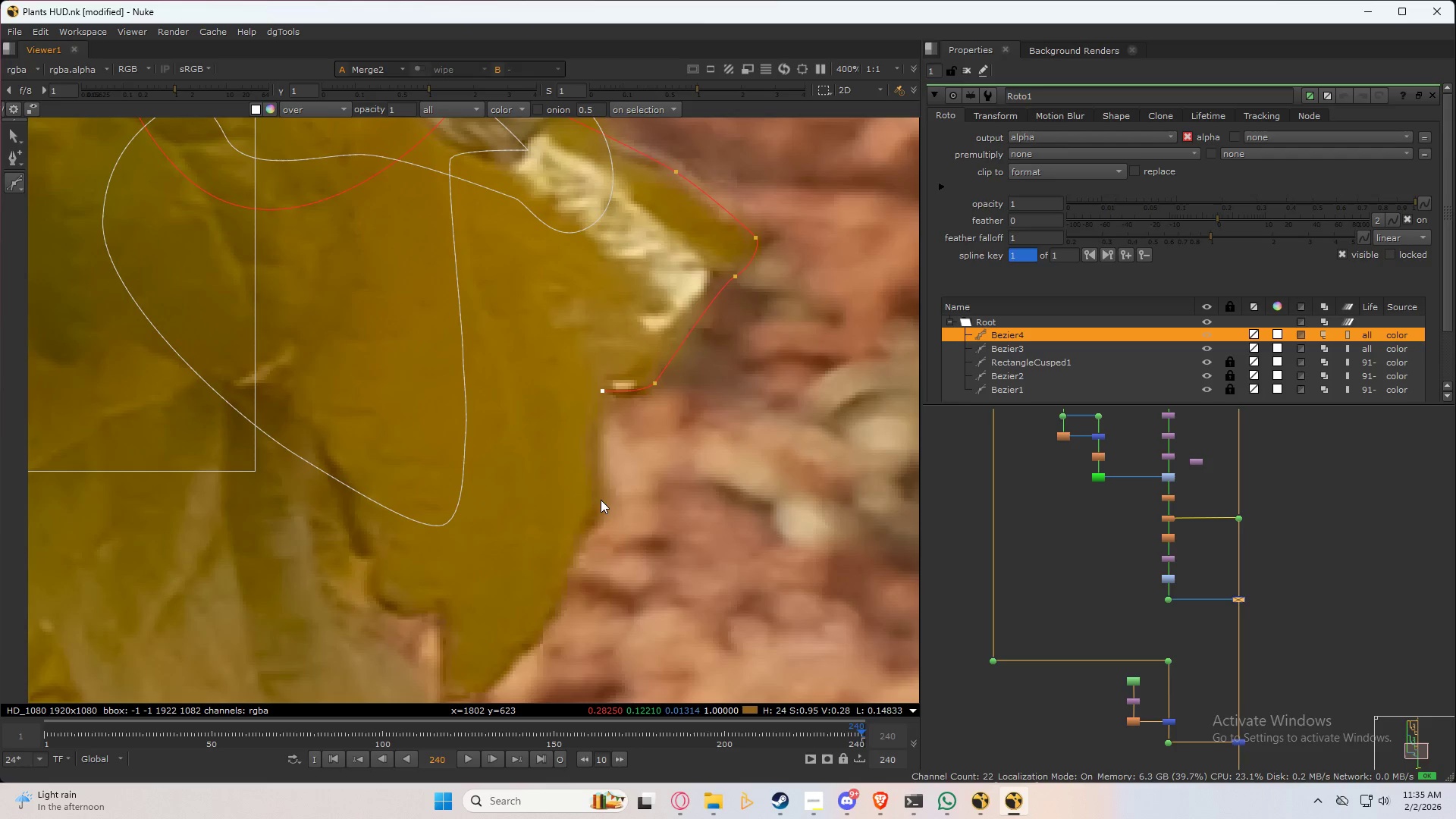 
left_click_drag(start_coordinate=[604, 509], to_coordinate=[598, 532])
 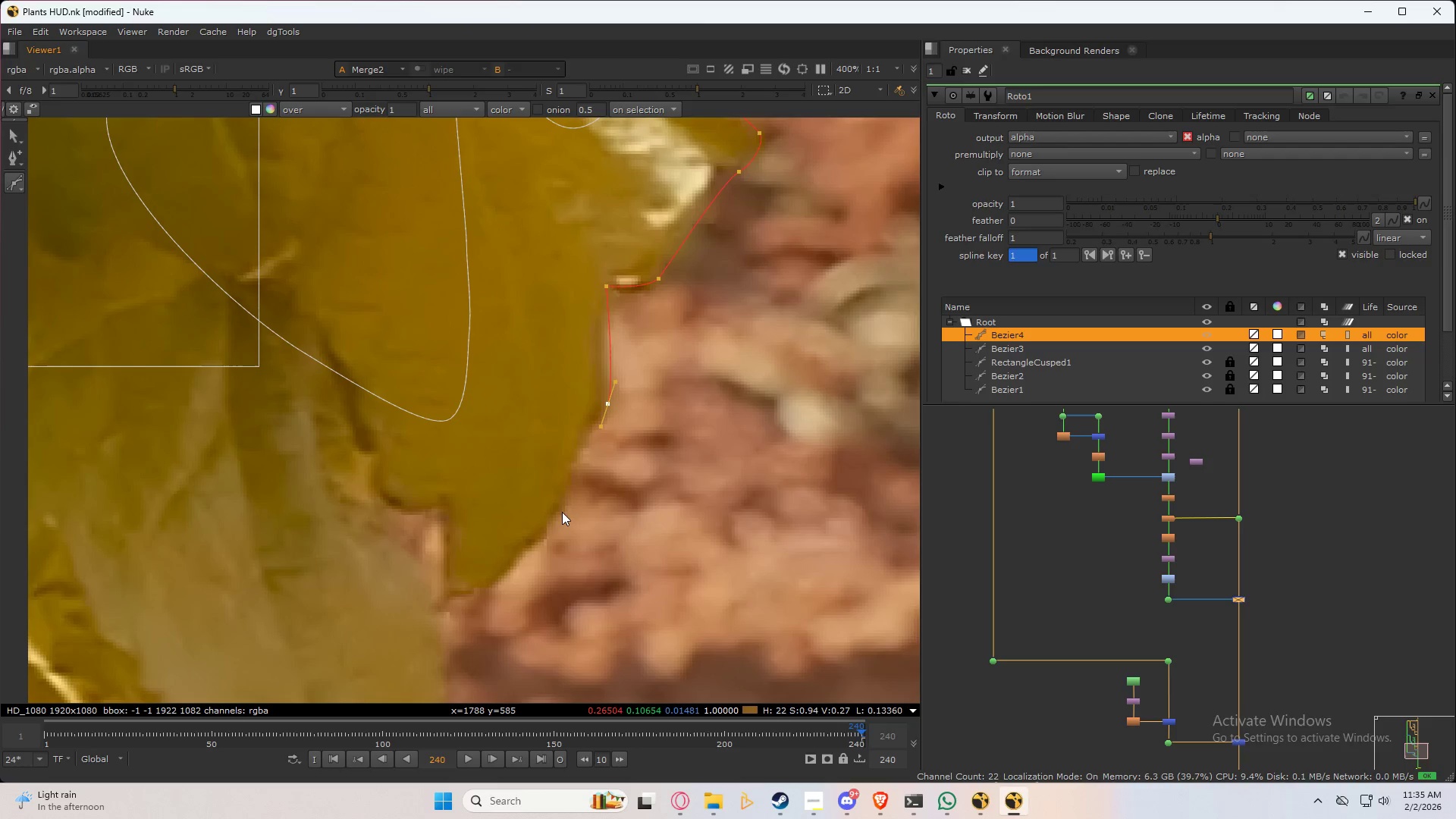 
left_click_drag(start_coordinate=[551, 526], to_coordinate=[530, 553])
 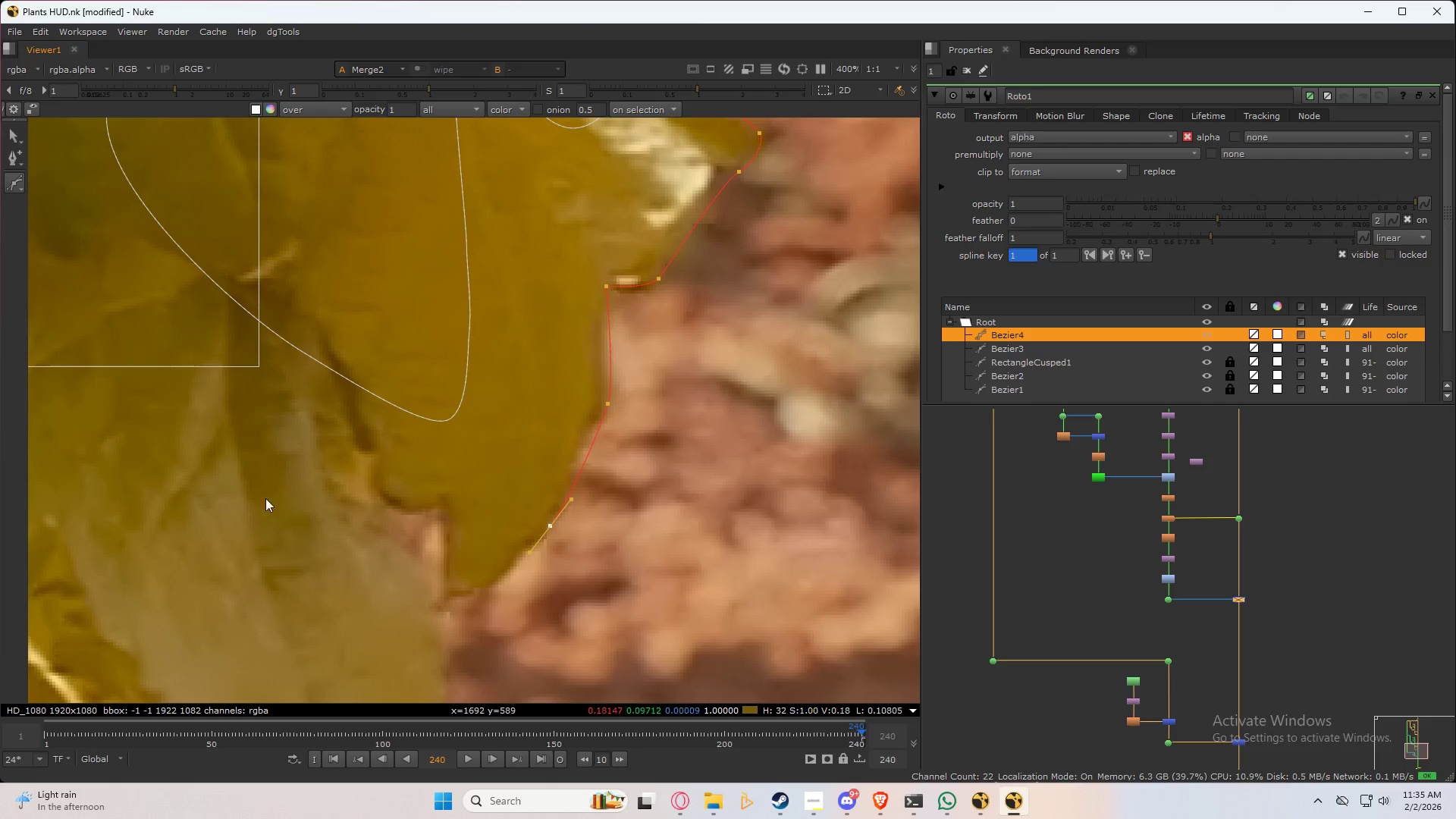 
left_click([243, 499])
 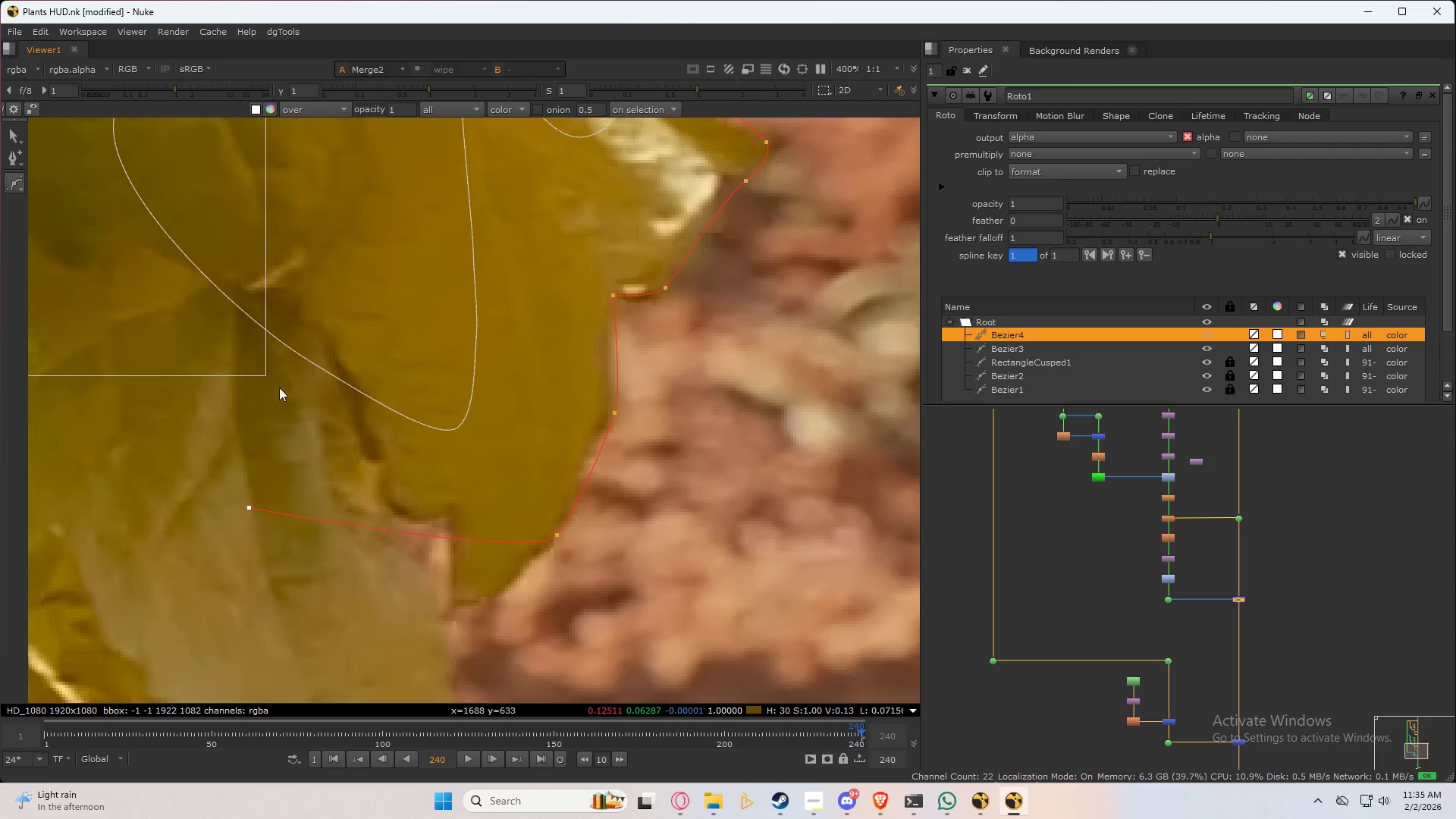 
scroll: coordinate [398, 506], scroll_direction: down, amount: 3.0
 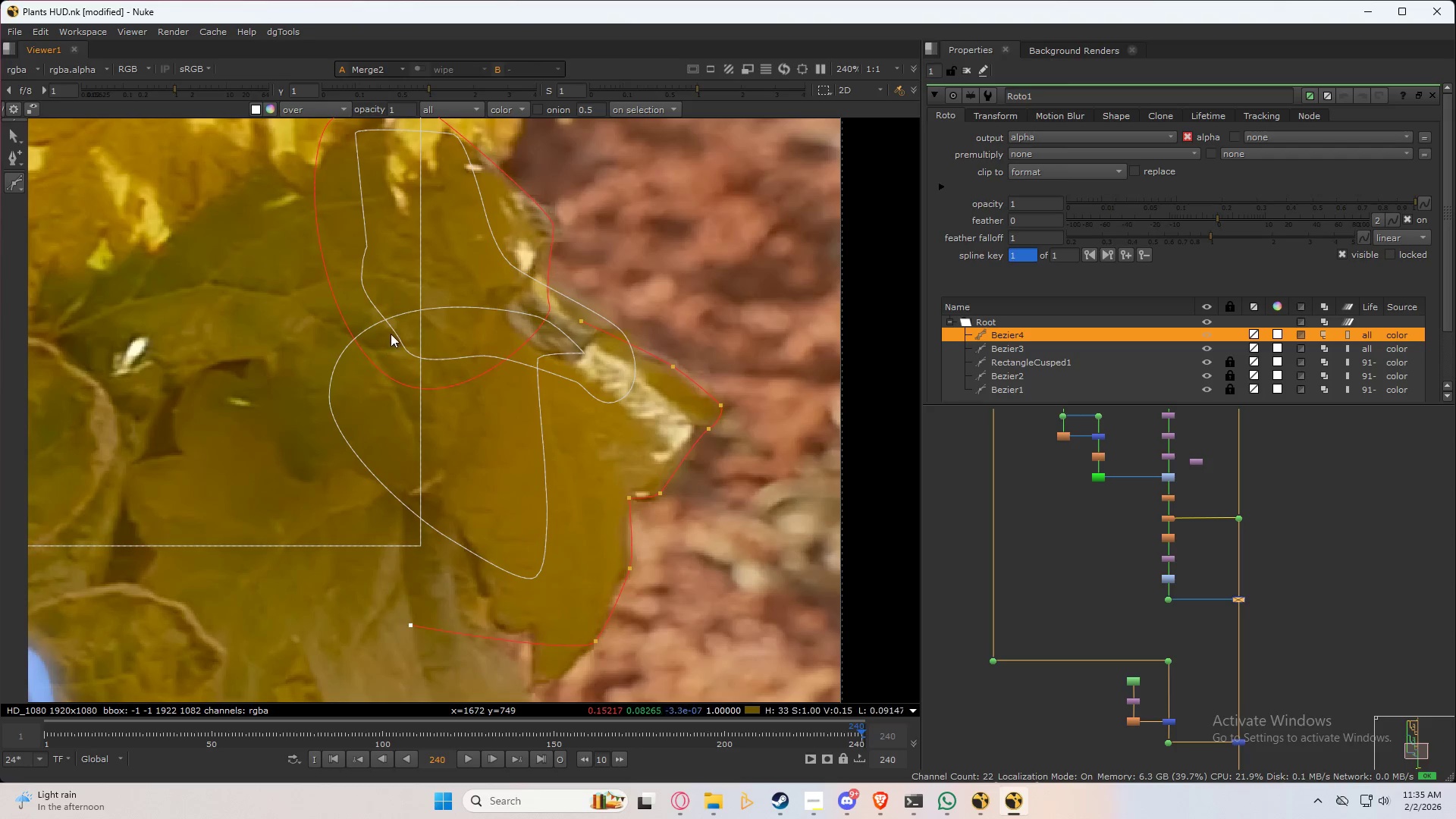 
left_click([386, 322])
 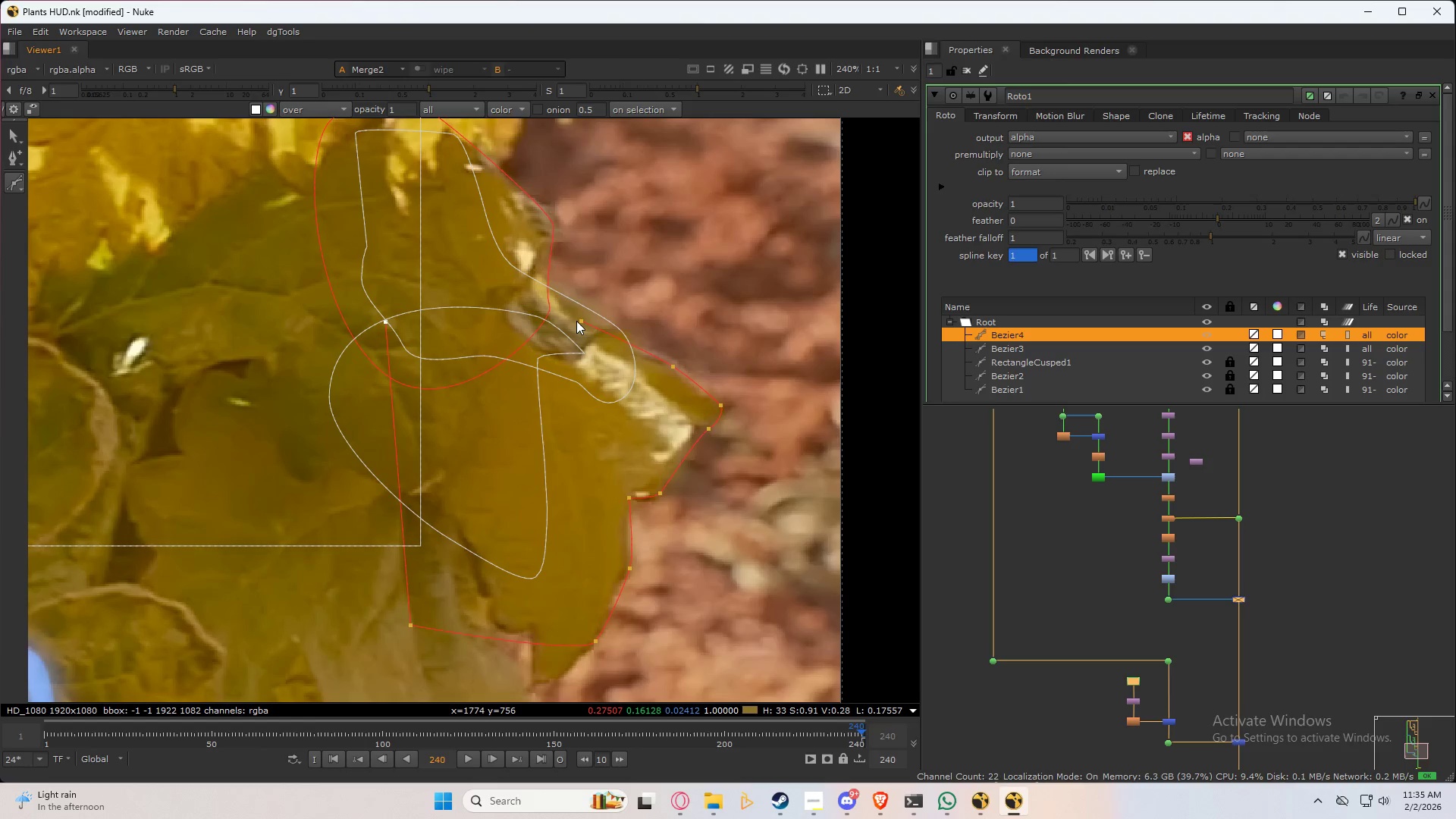 
left_click([578, 318])
 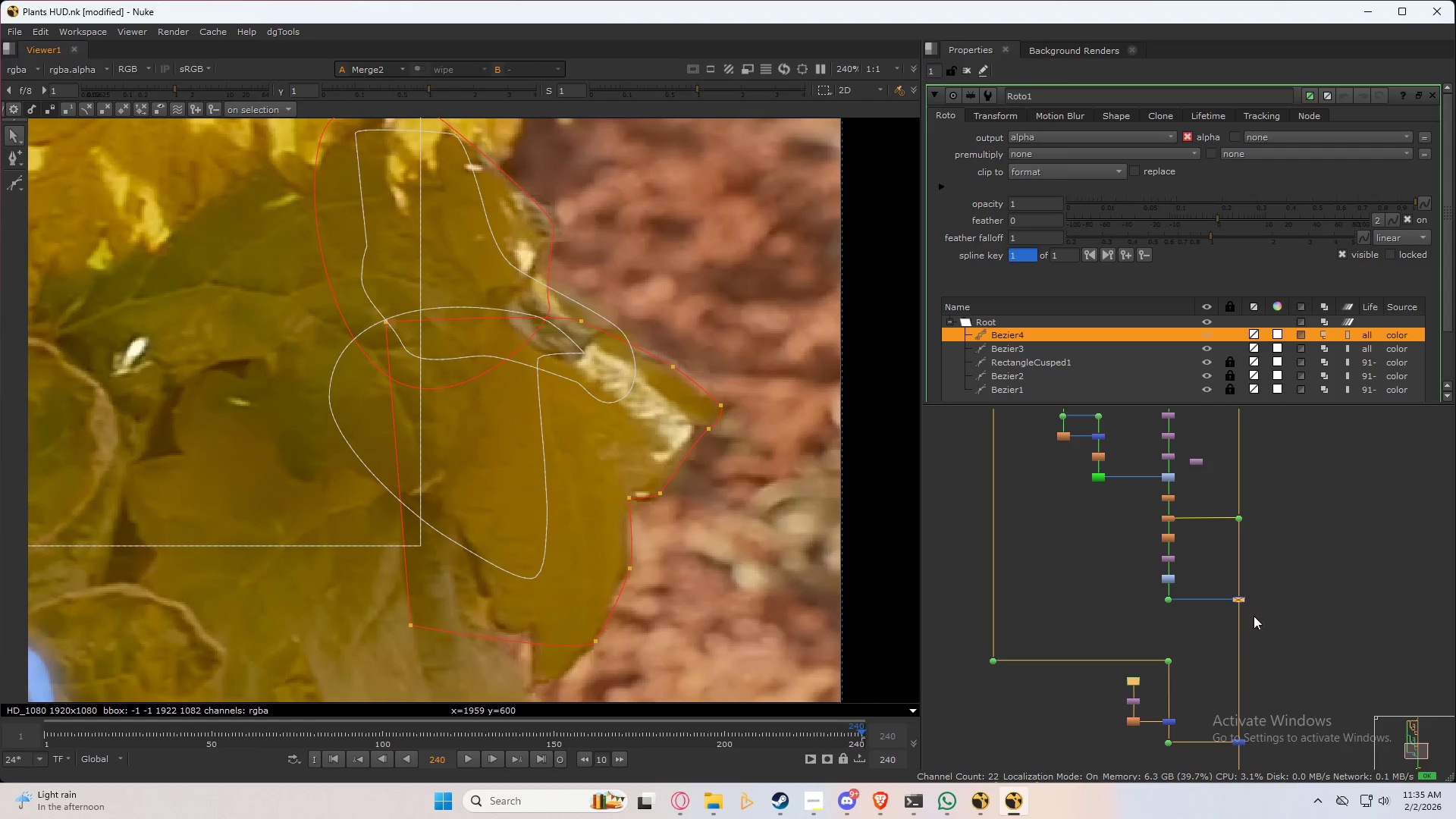 
key(D)
 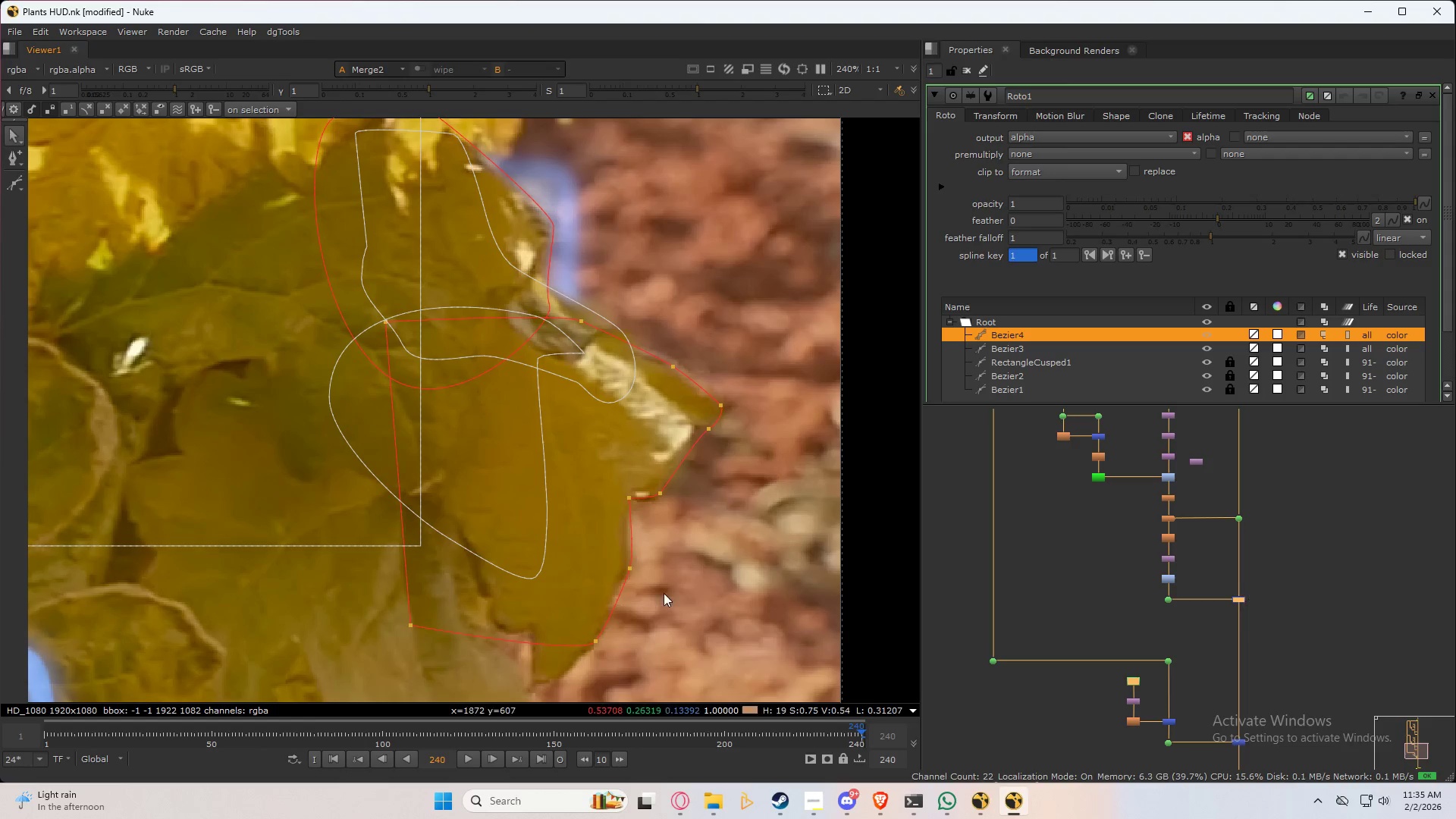 
scroll: coordinate [448, 452], scroll_direction: down, amount: 5.0
 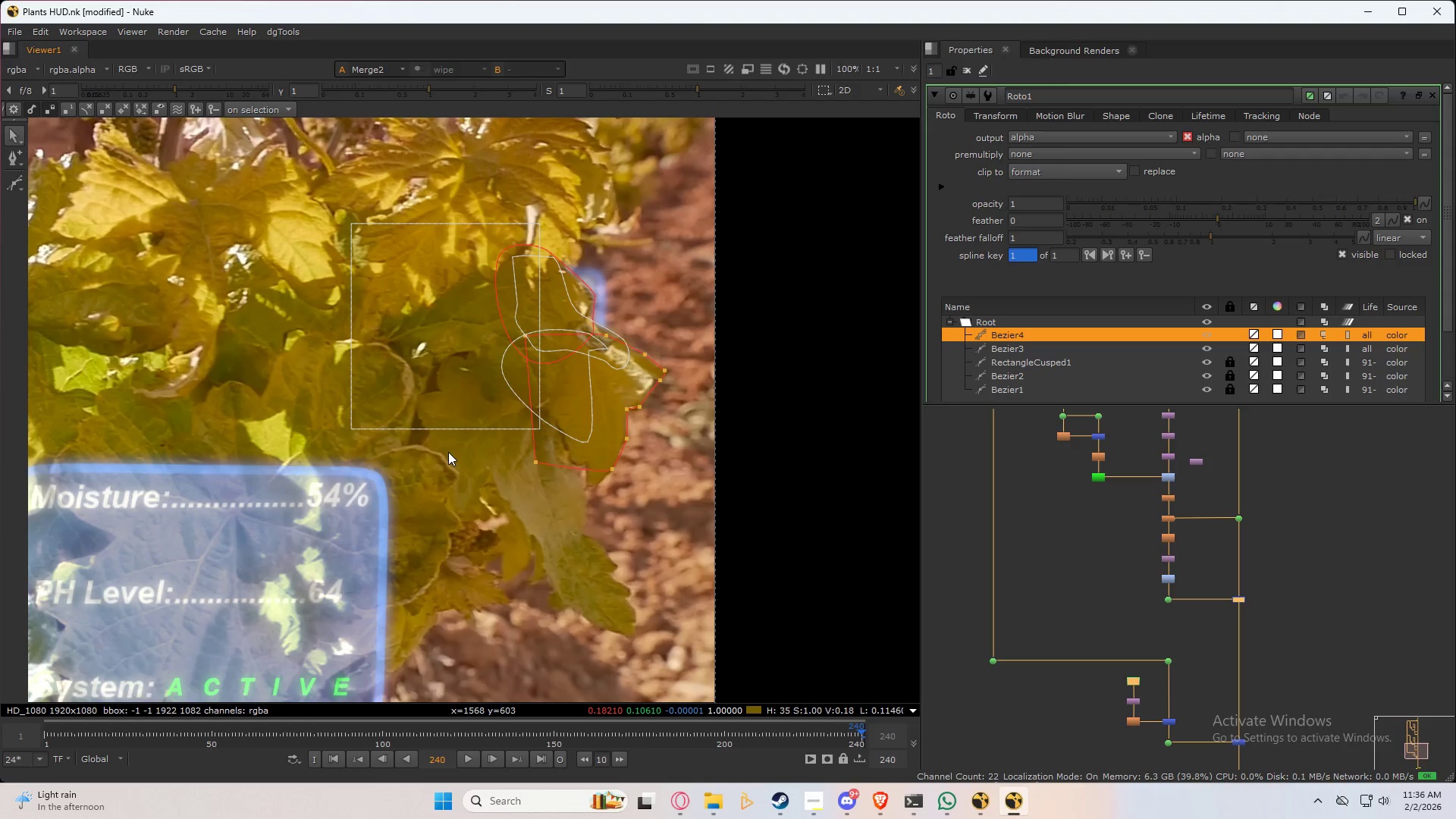 
key(Q)
 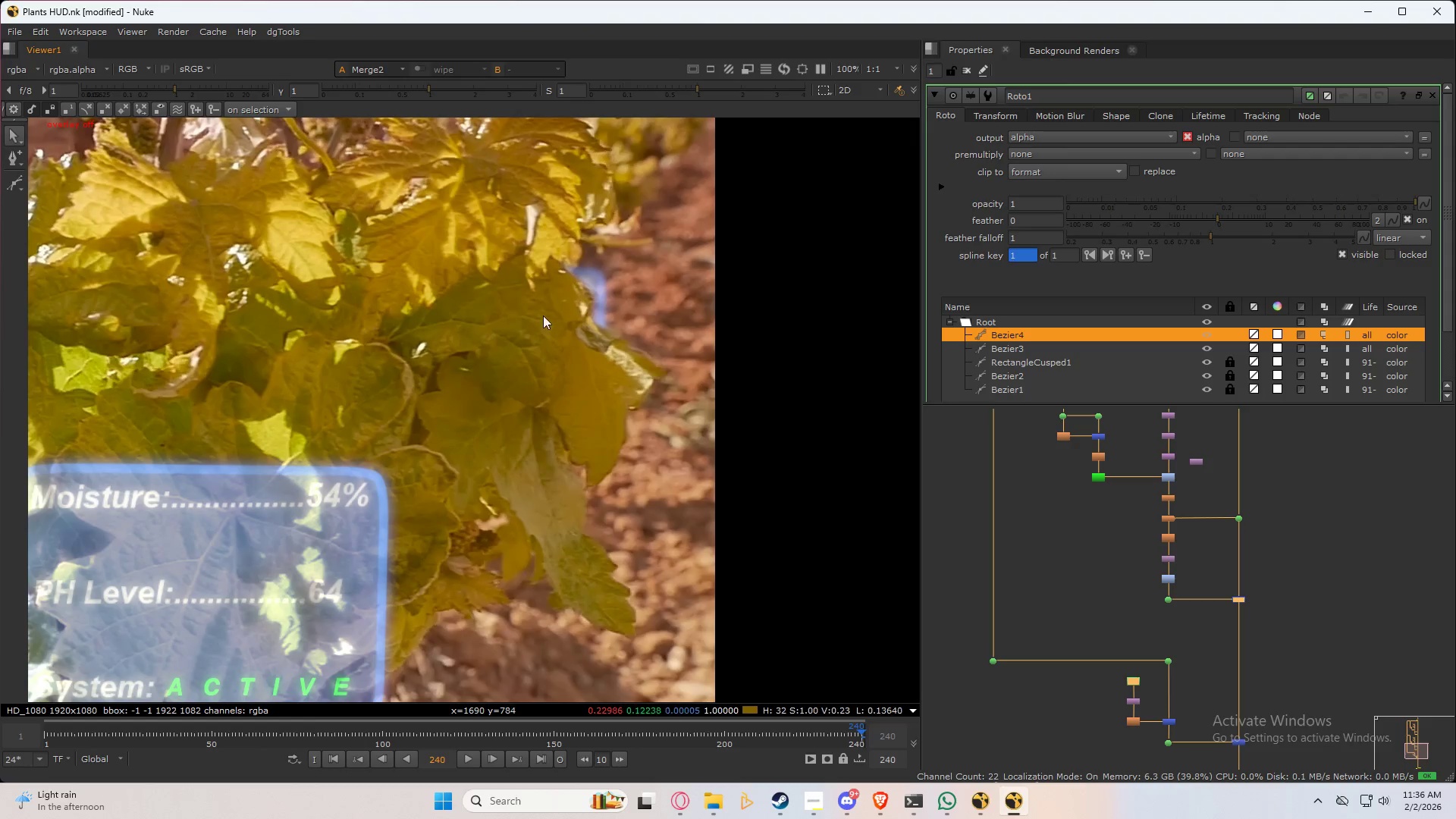 
scroll: coordinate [622, 300], scroll_direction: up, amount: 3.0
 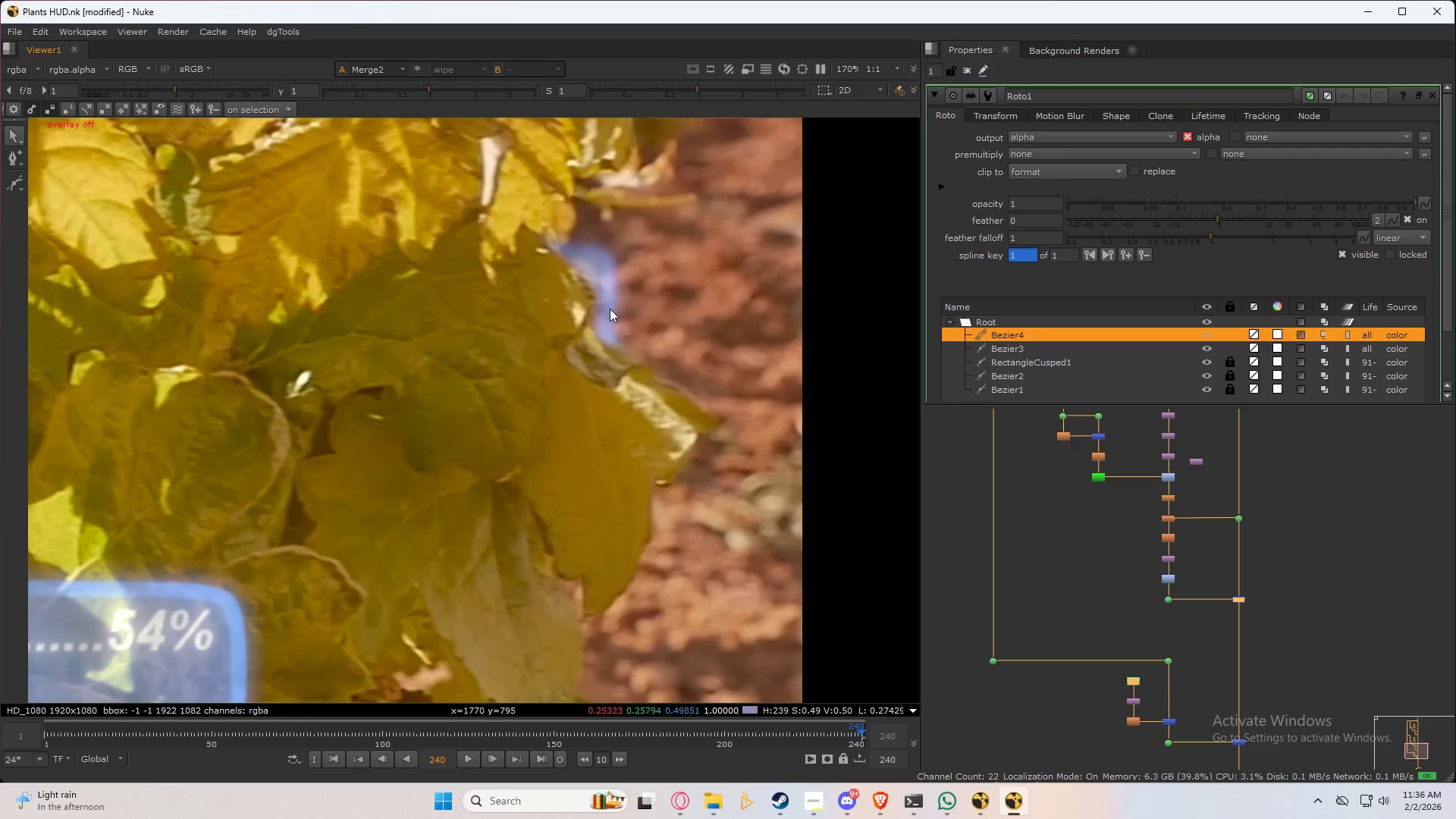 
scroll: coordinate [609, 309], scroll_direction: down, amount: 5.0
 